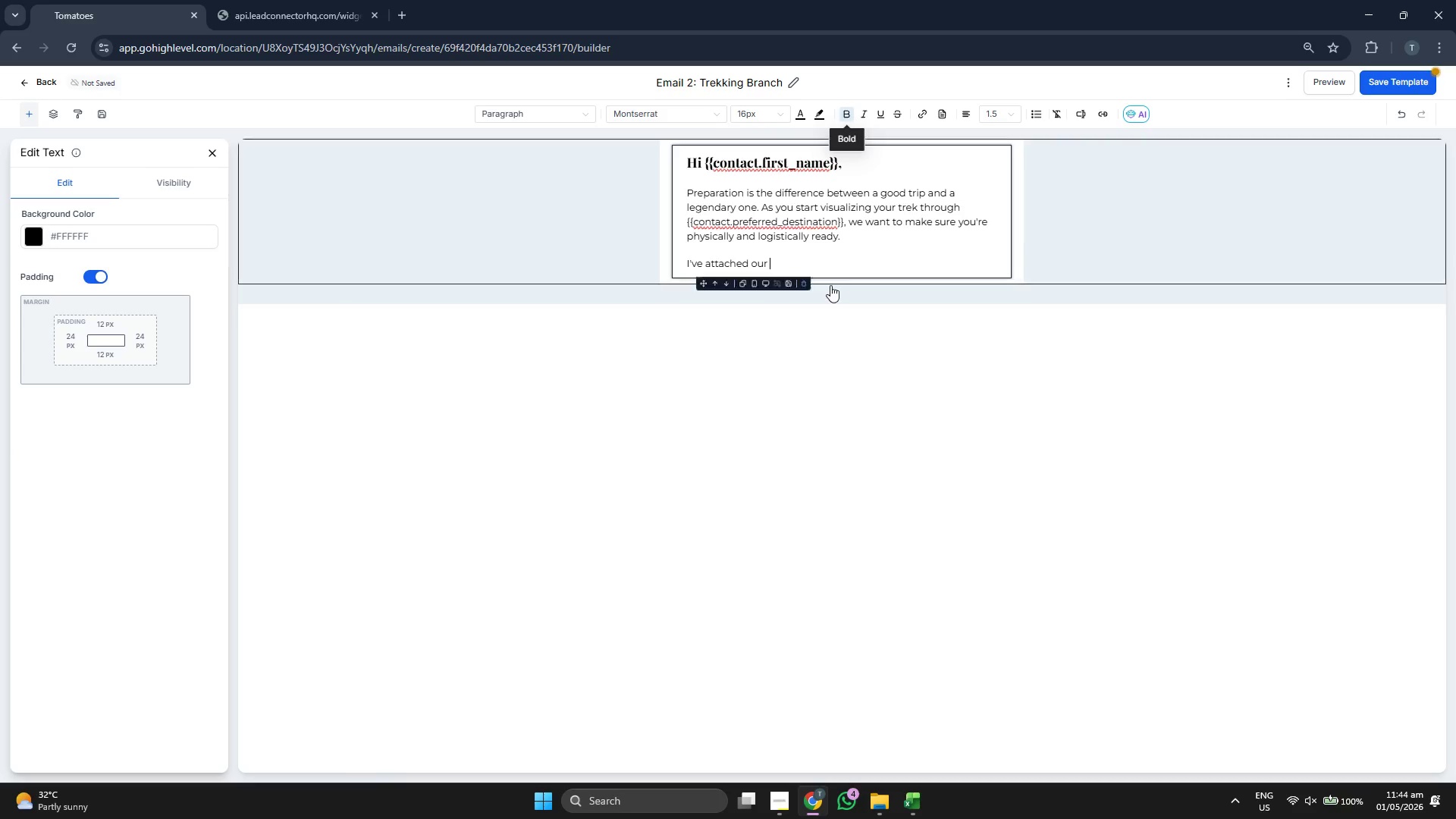 
type(Horizon Bound Adventure Prep g)
key(Backspace)
type(Guide )
 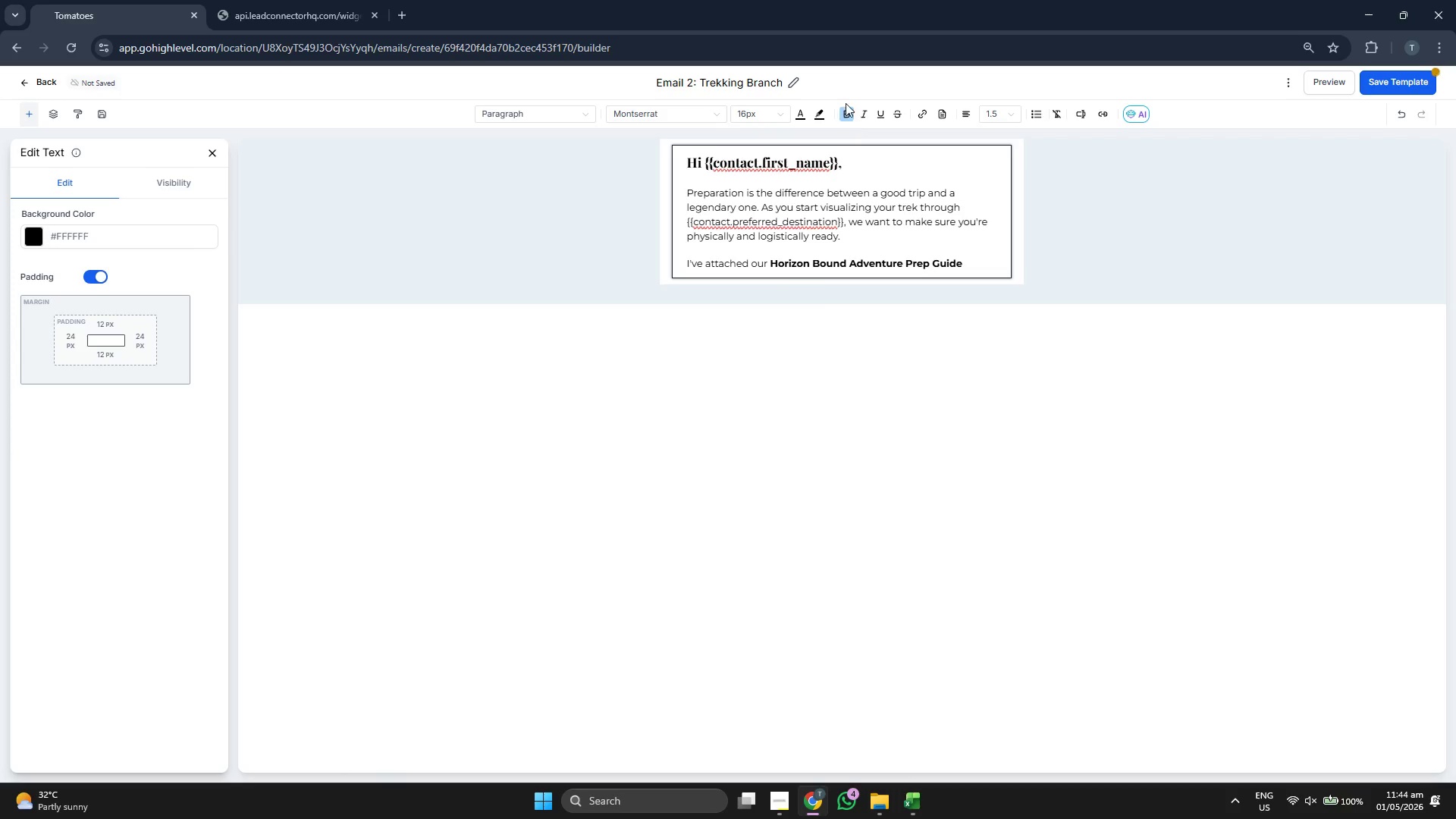 
left_click([844, 111])
 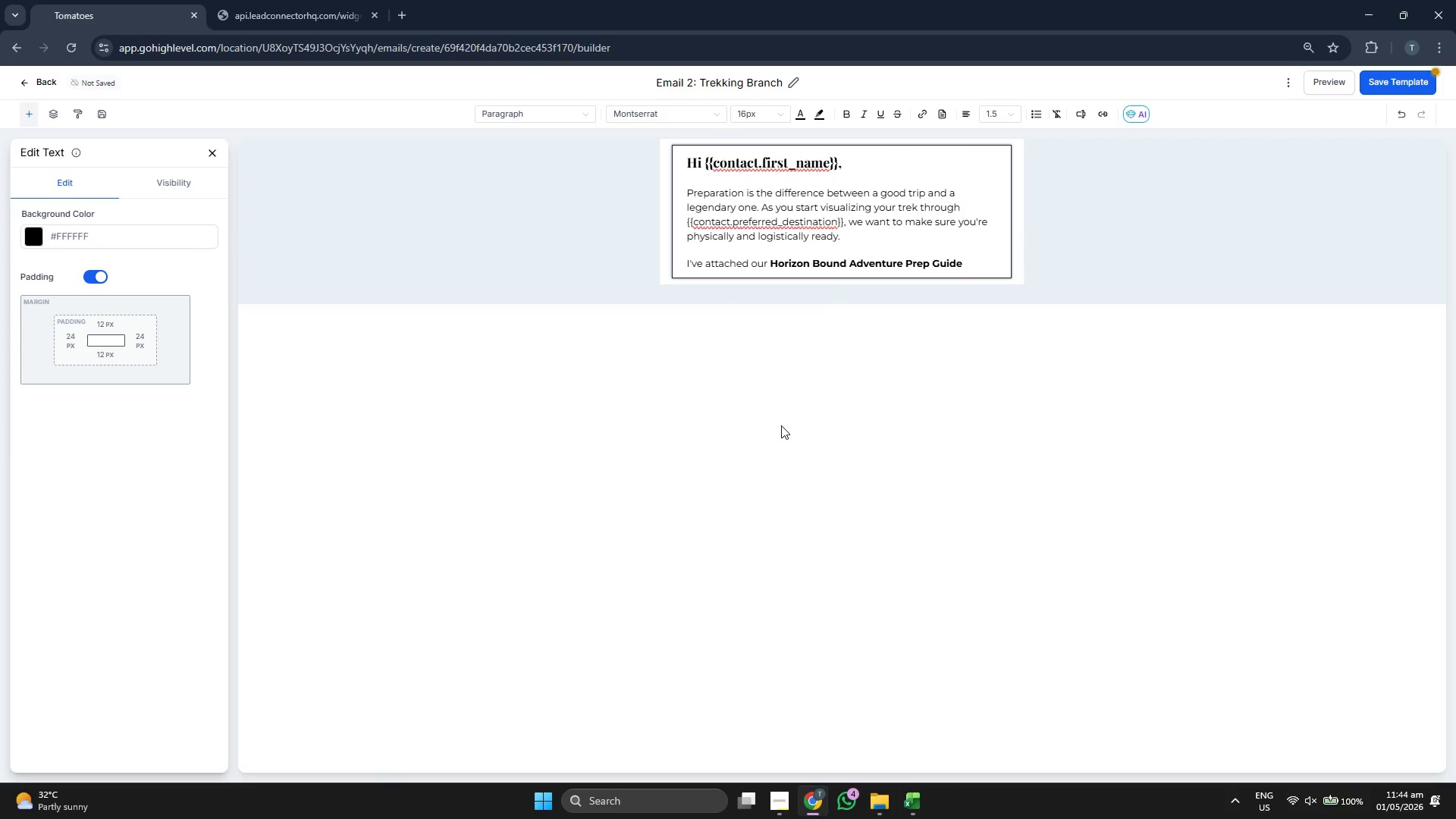 
type(below. It covers:)
 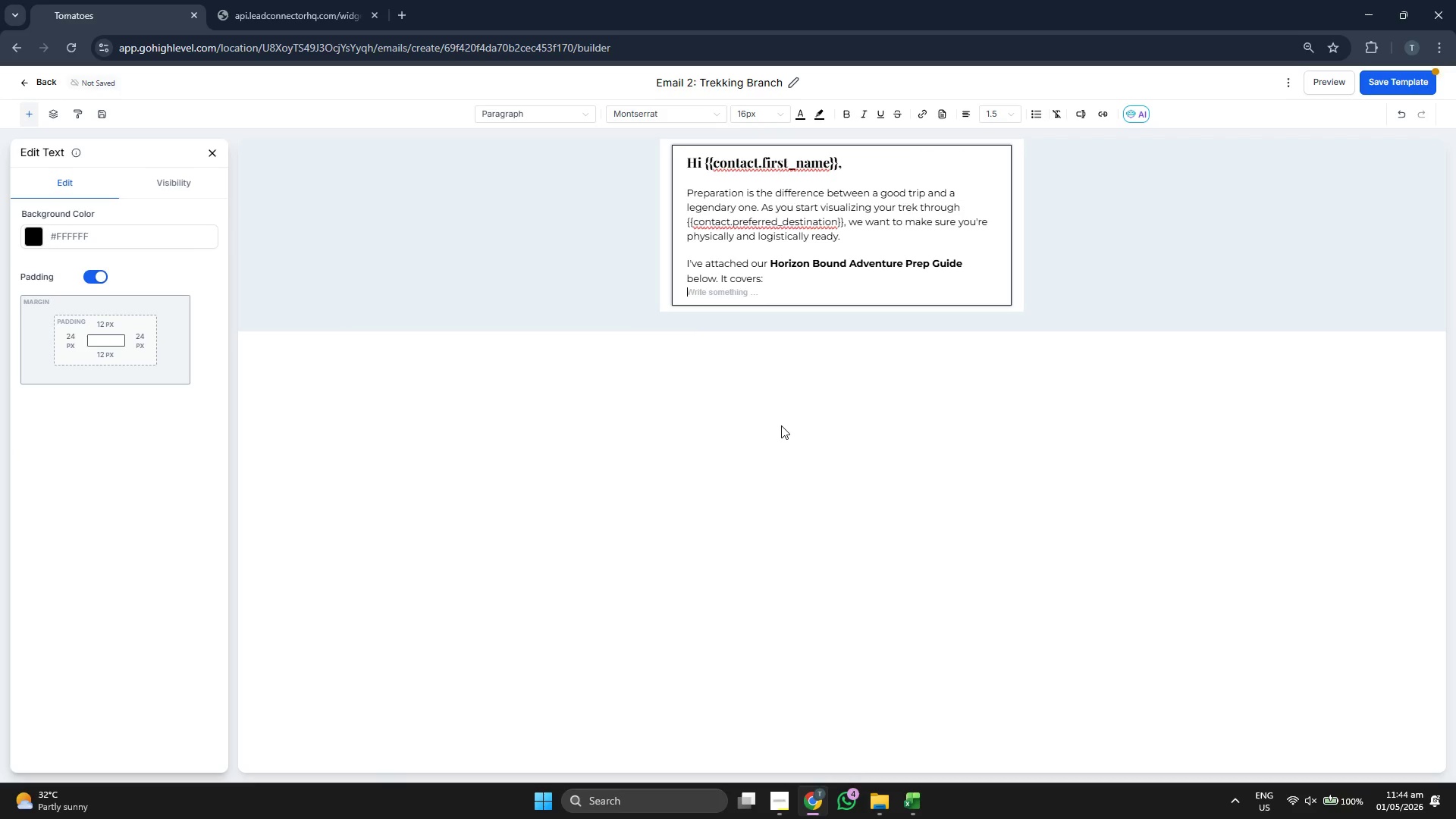 
 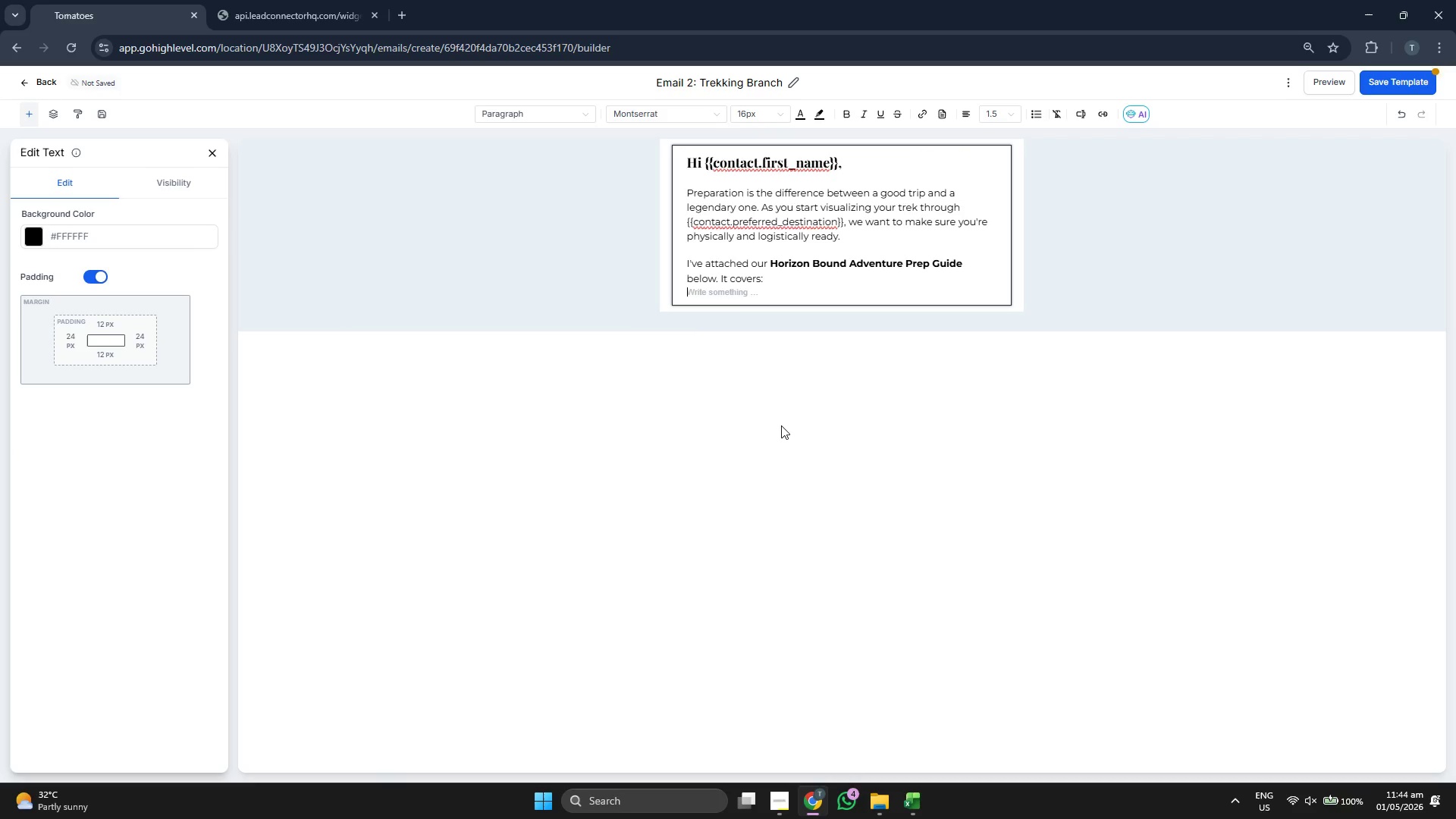 
key(Enter)
 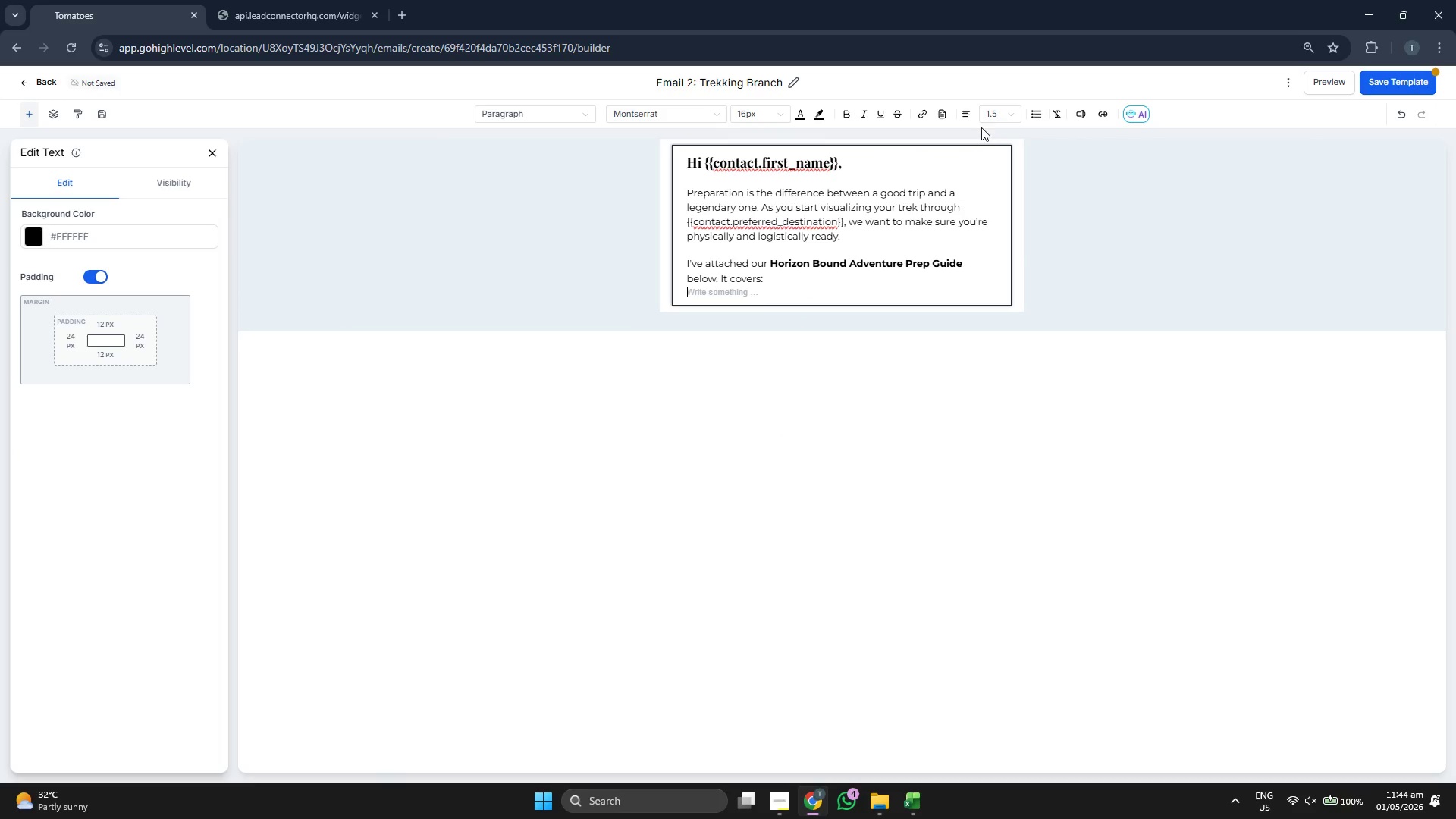 
left_click([1034, 118])
 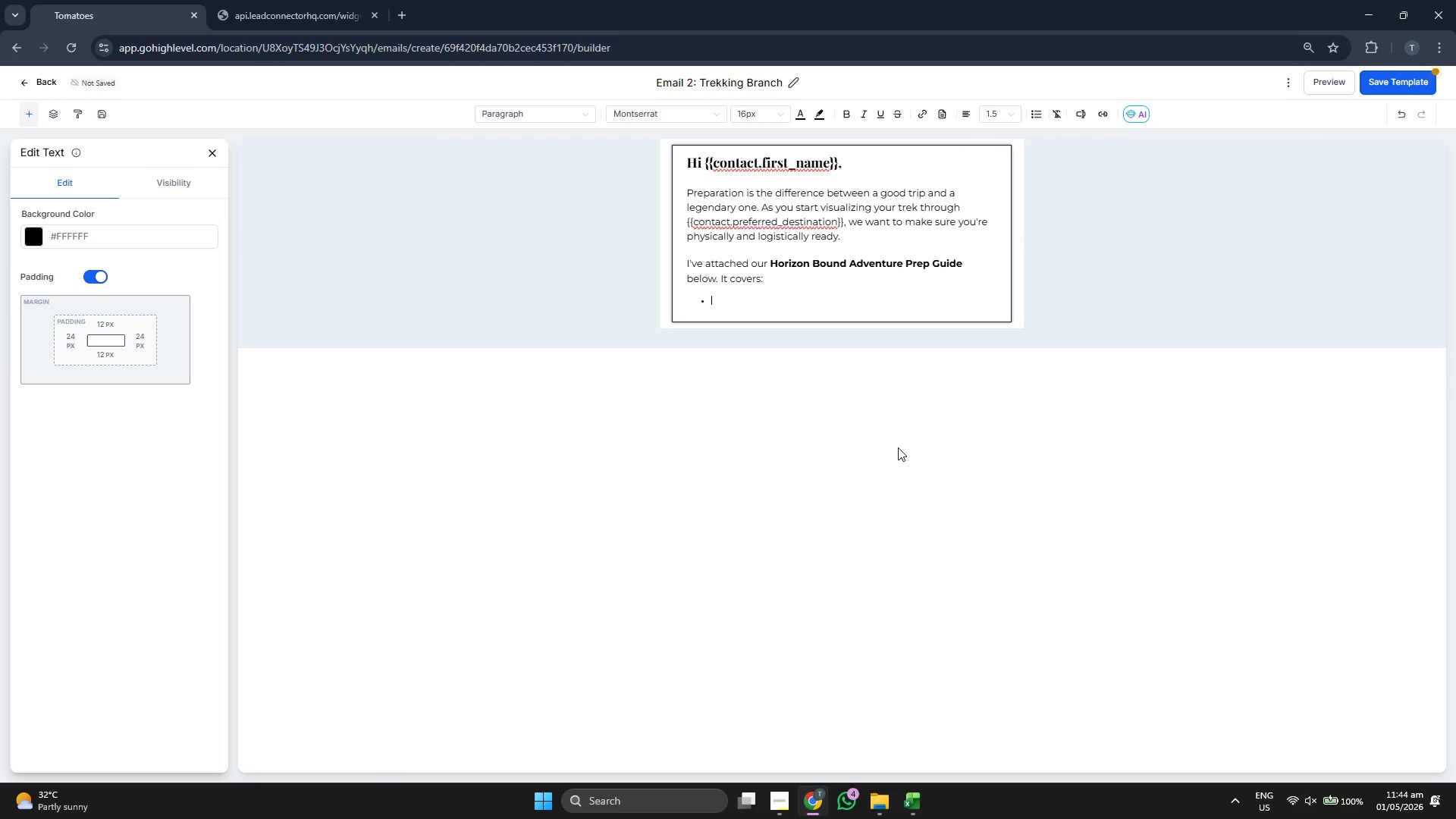 
left_click([843, 111])
 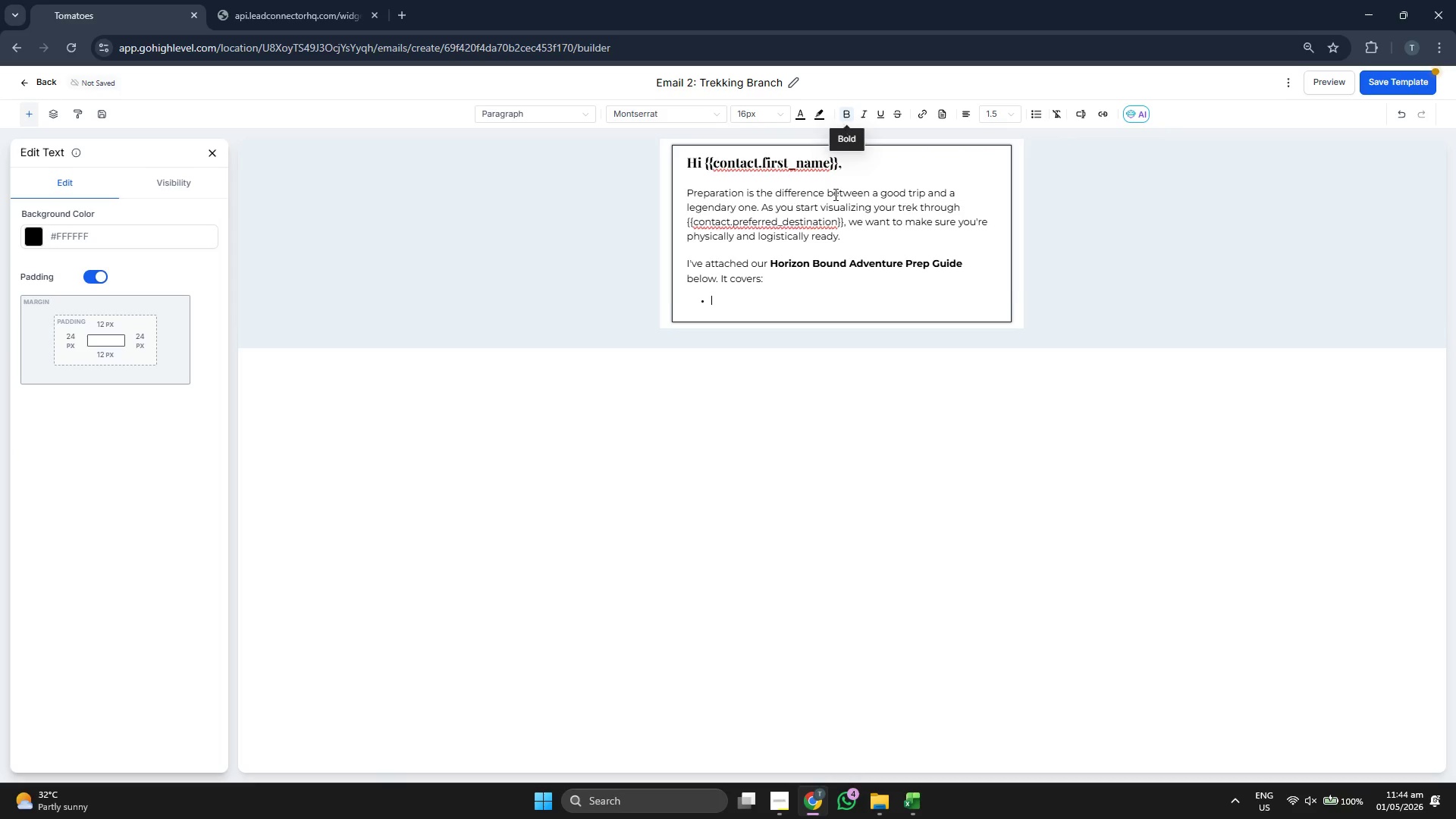 
type(gEAR)
key(Backspace)
key(Backspace)
key(Backspace)
key(Backspace)
type(Gear Essentials: )
 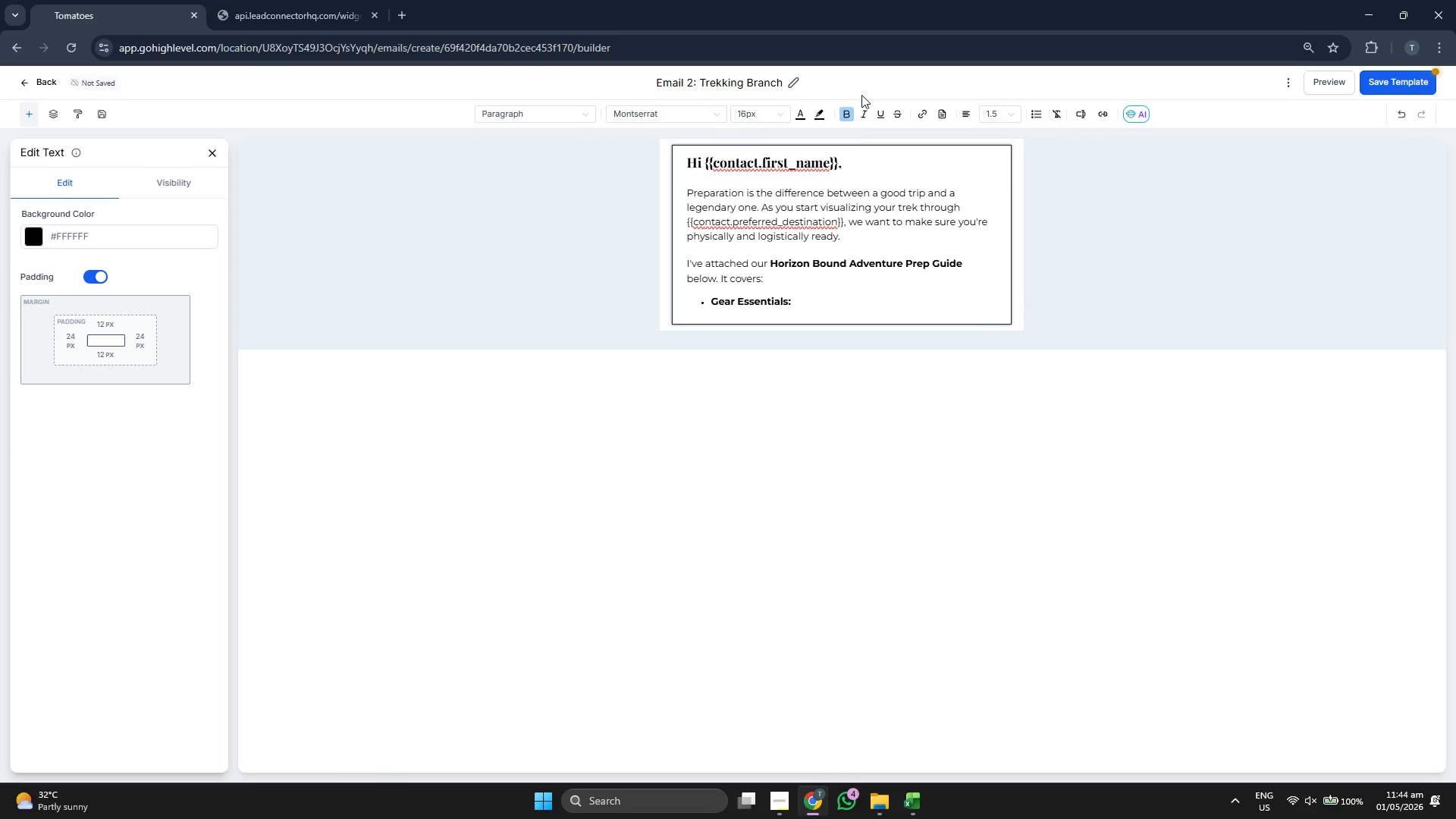 
type(Special)
key(Backspace)
key(Backspace)
key(Backspace)
type(ific kit requirements for {{cpnta)
key(Backspace)
key(Backspace)
key(Backspace)
key(Backspace)
type(ontact.fp)
key(Backspace)
key(Backspace)
type(preferred_destination}}'s terrain.)
 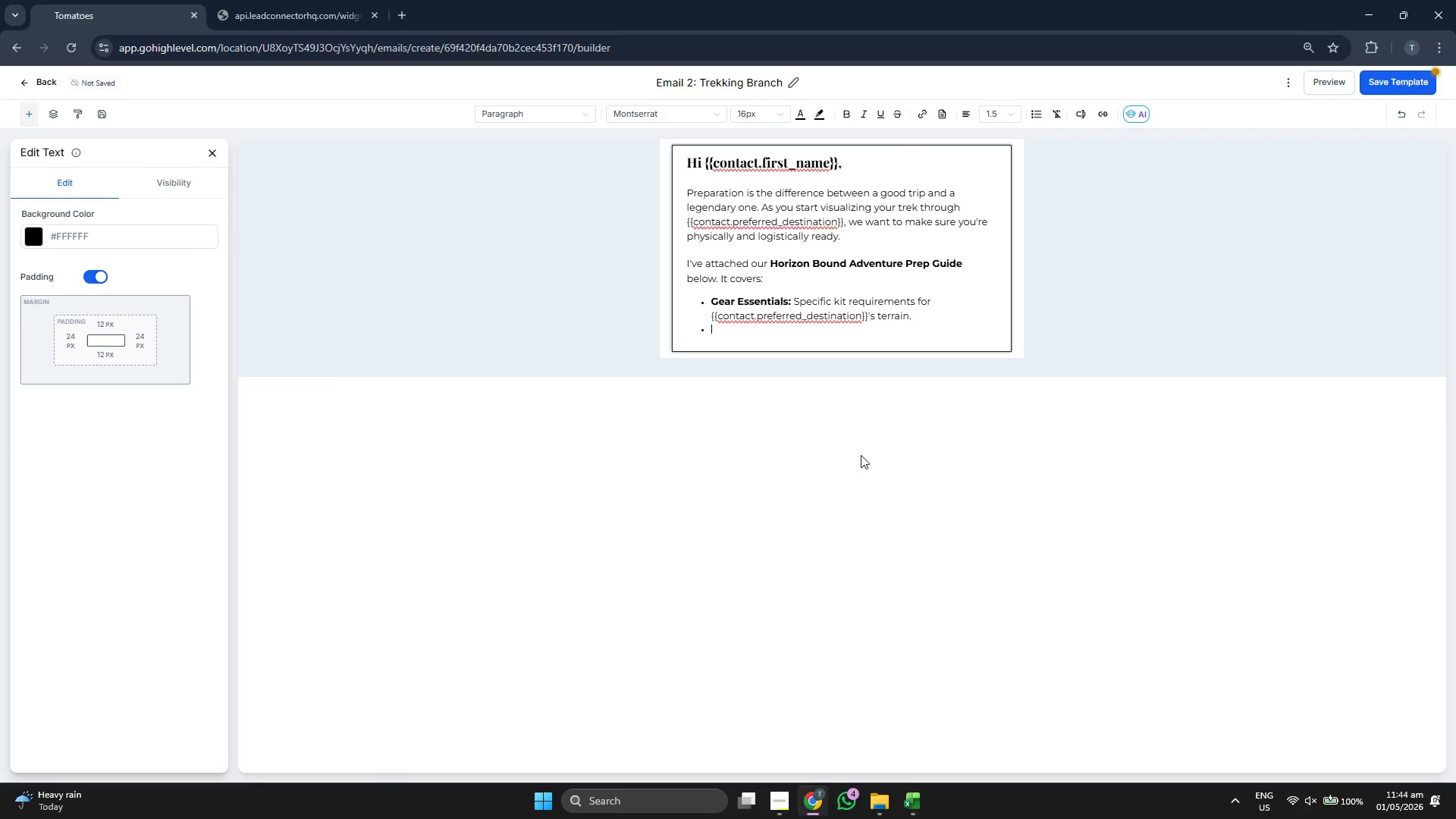 
 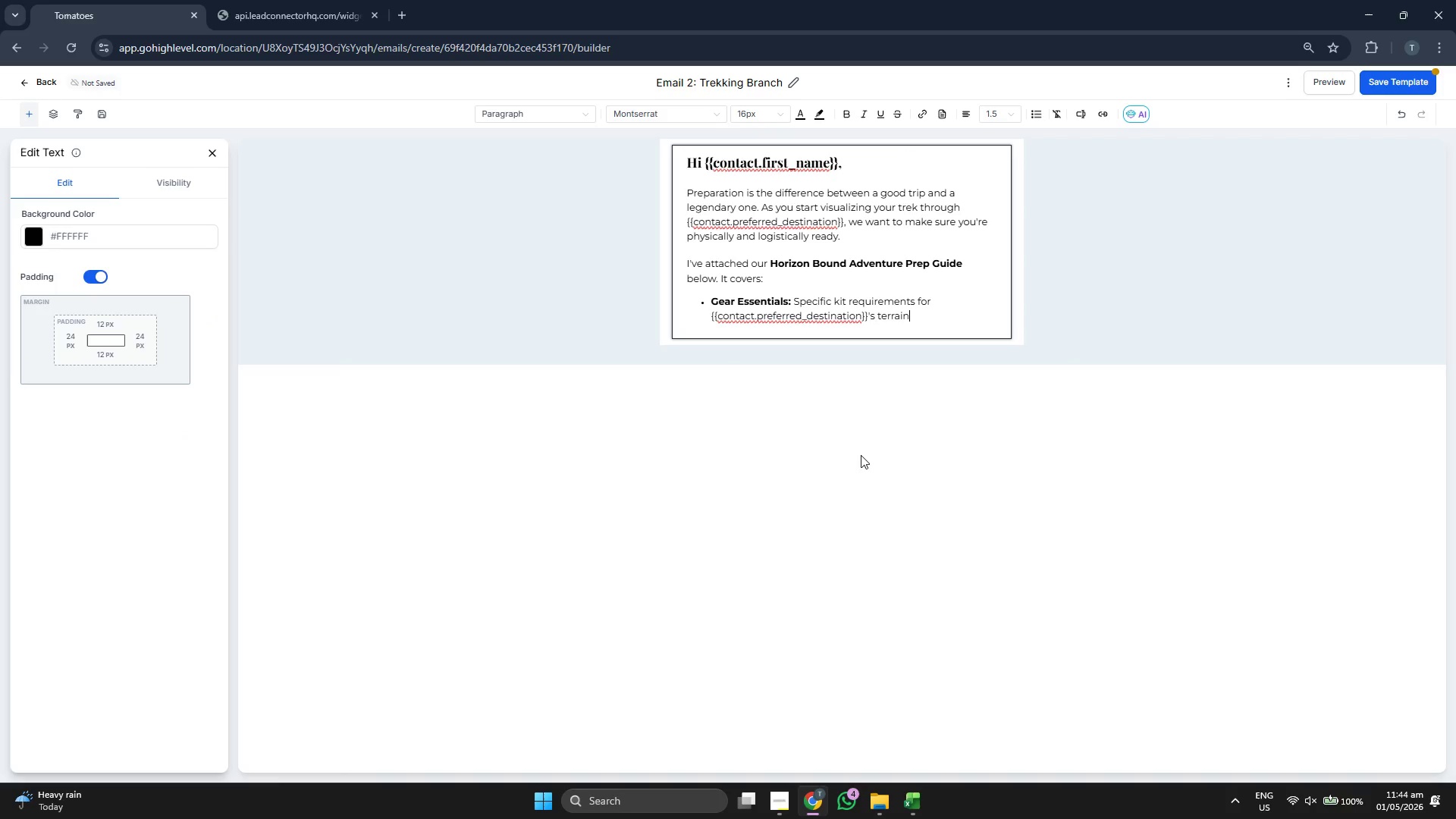 
key(Enter)
 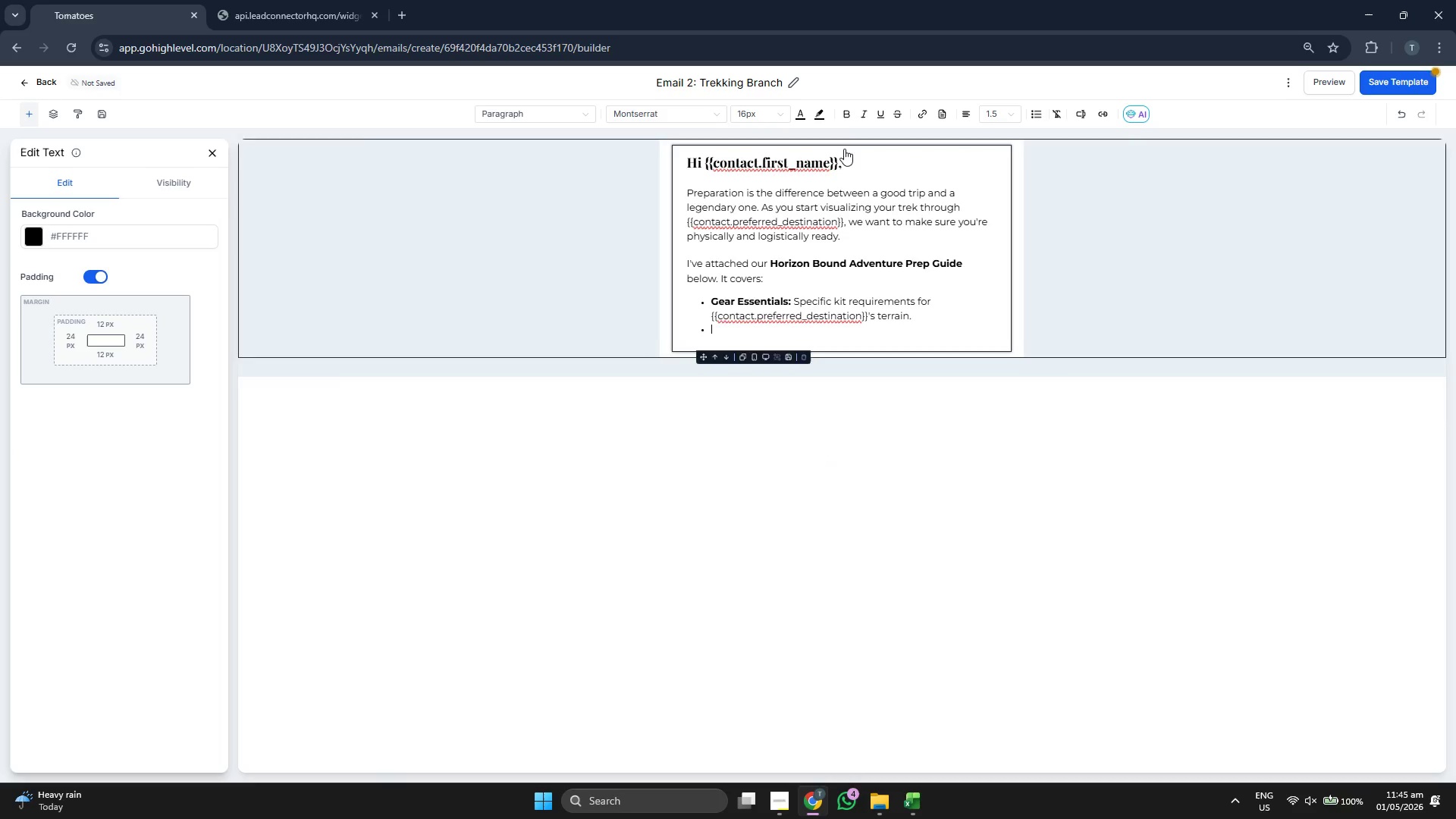 
left_click([845, 115])
 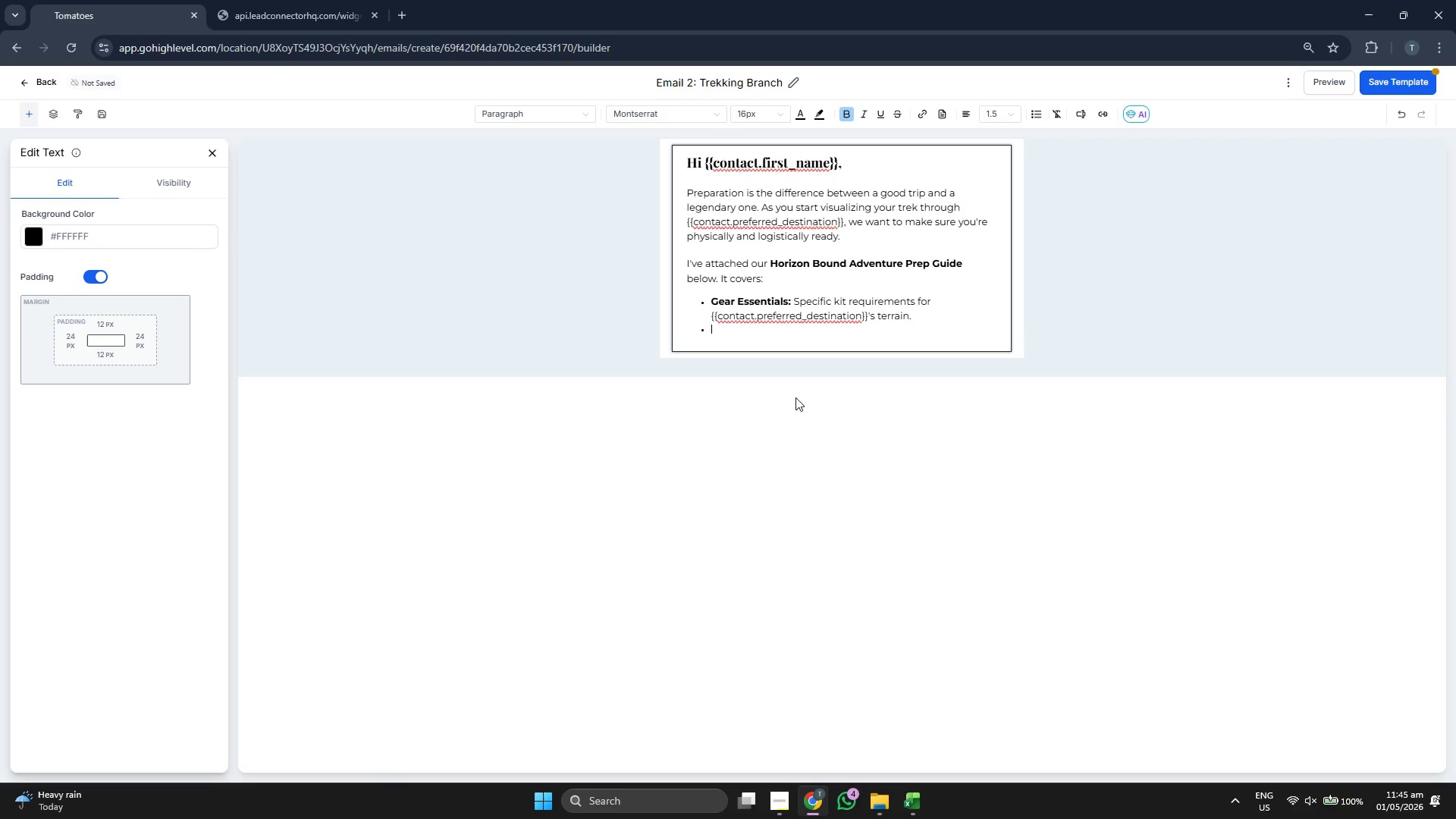 
type(ALTIU)
key(Backspace)
key(Backspace)
key(Backspace)
key(Backspace)
type(ltitude & Gi)
key(Backspace)
key(Backspace)
type(Fitness:)
 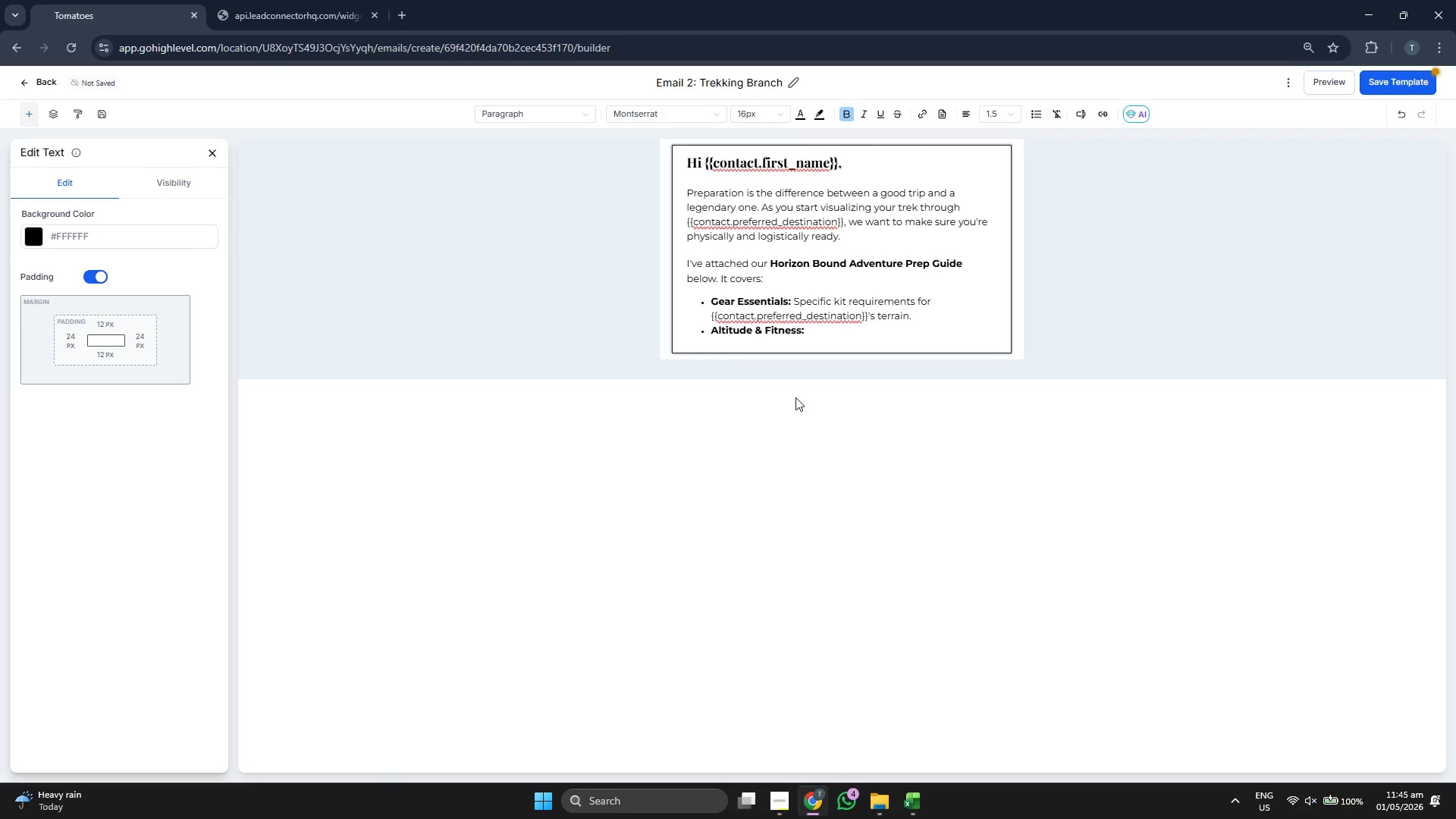 
double_click([793, 326])
 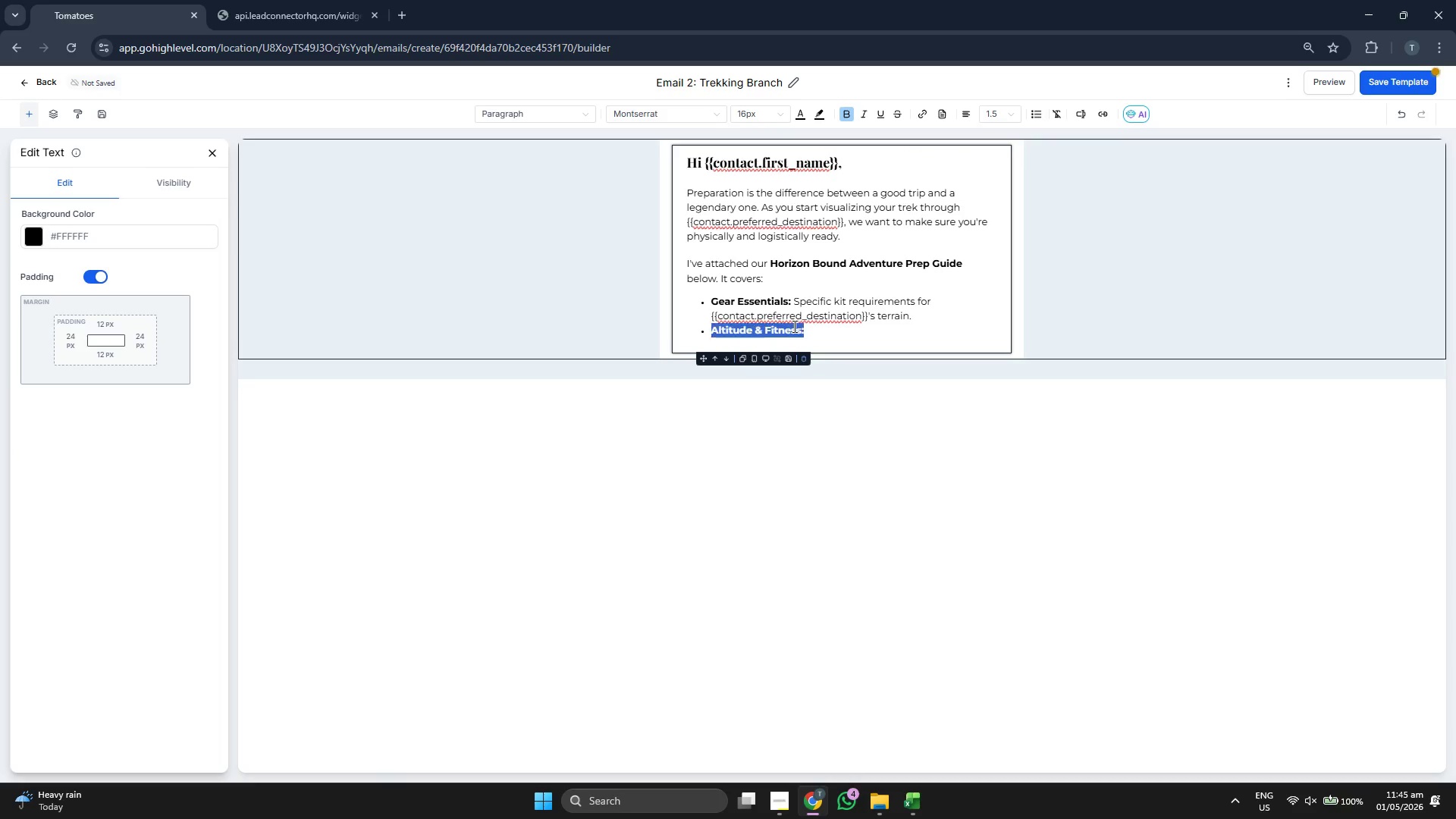 
triple_click([793, 326])
 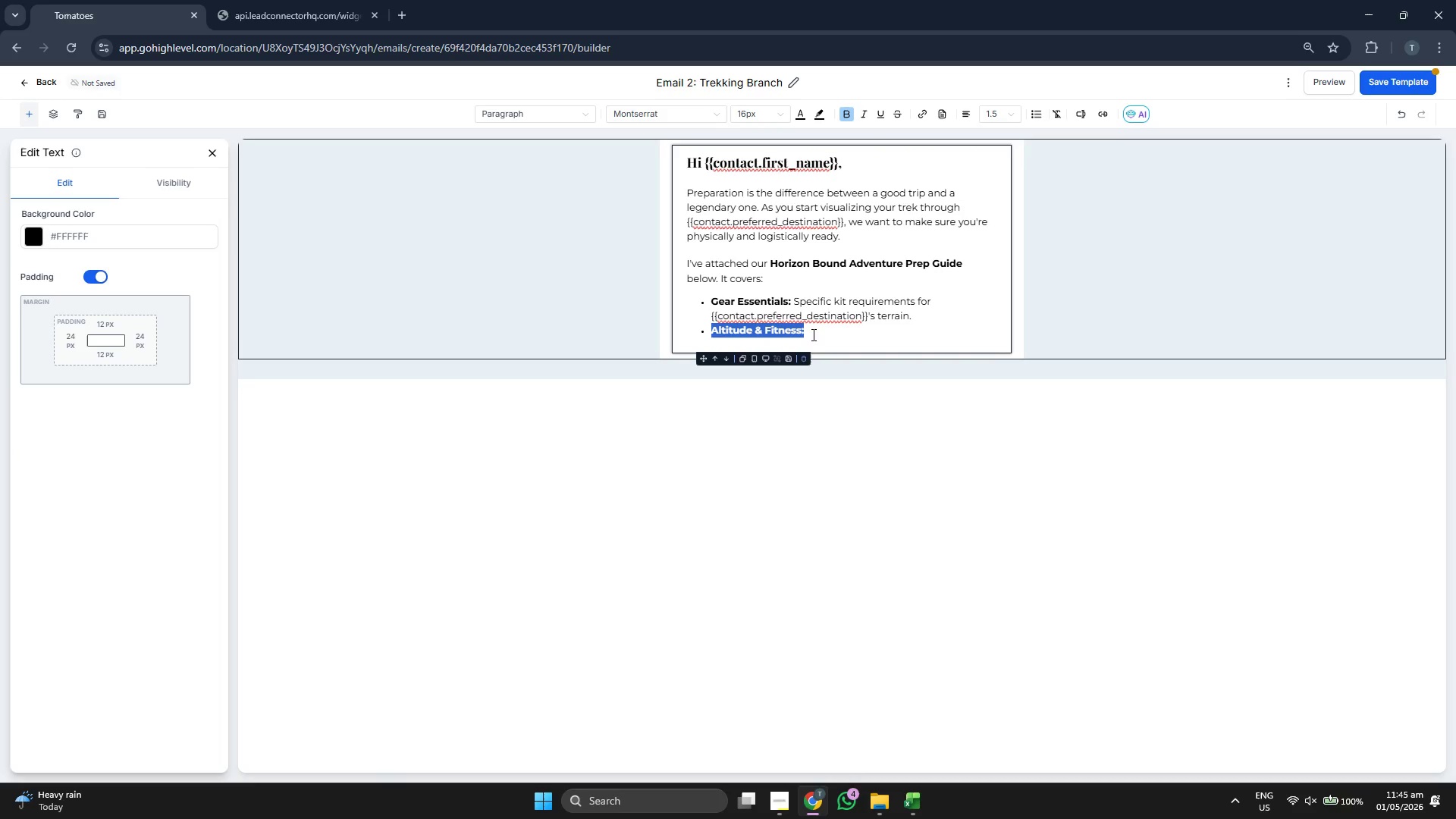 
double_click([813, 336])
 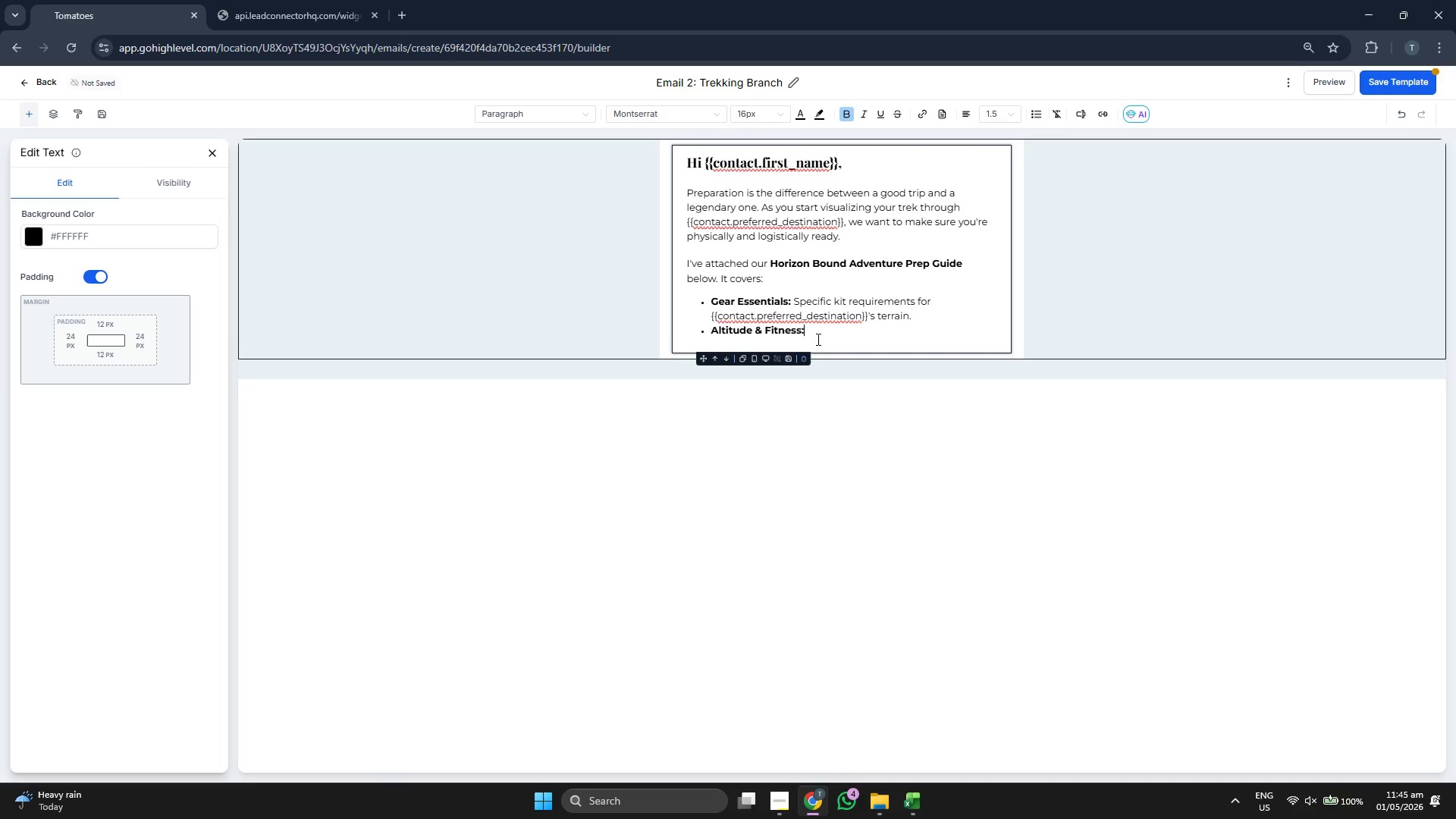 
left_click_drag(start_coordinate=[816, 339], to_coordinate=[708, 305])
 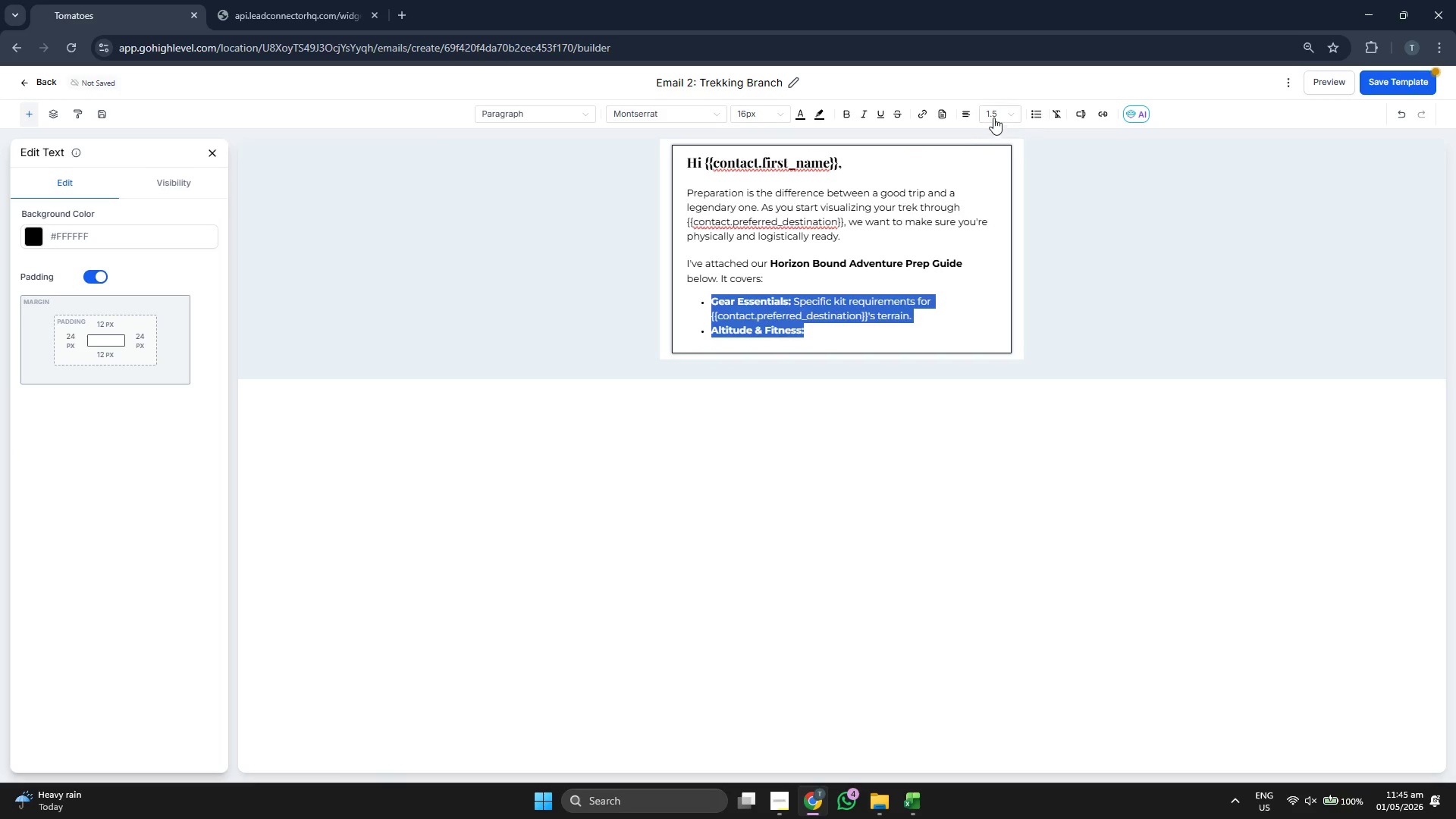 
left_click([993, 113])
 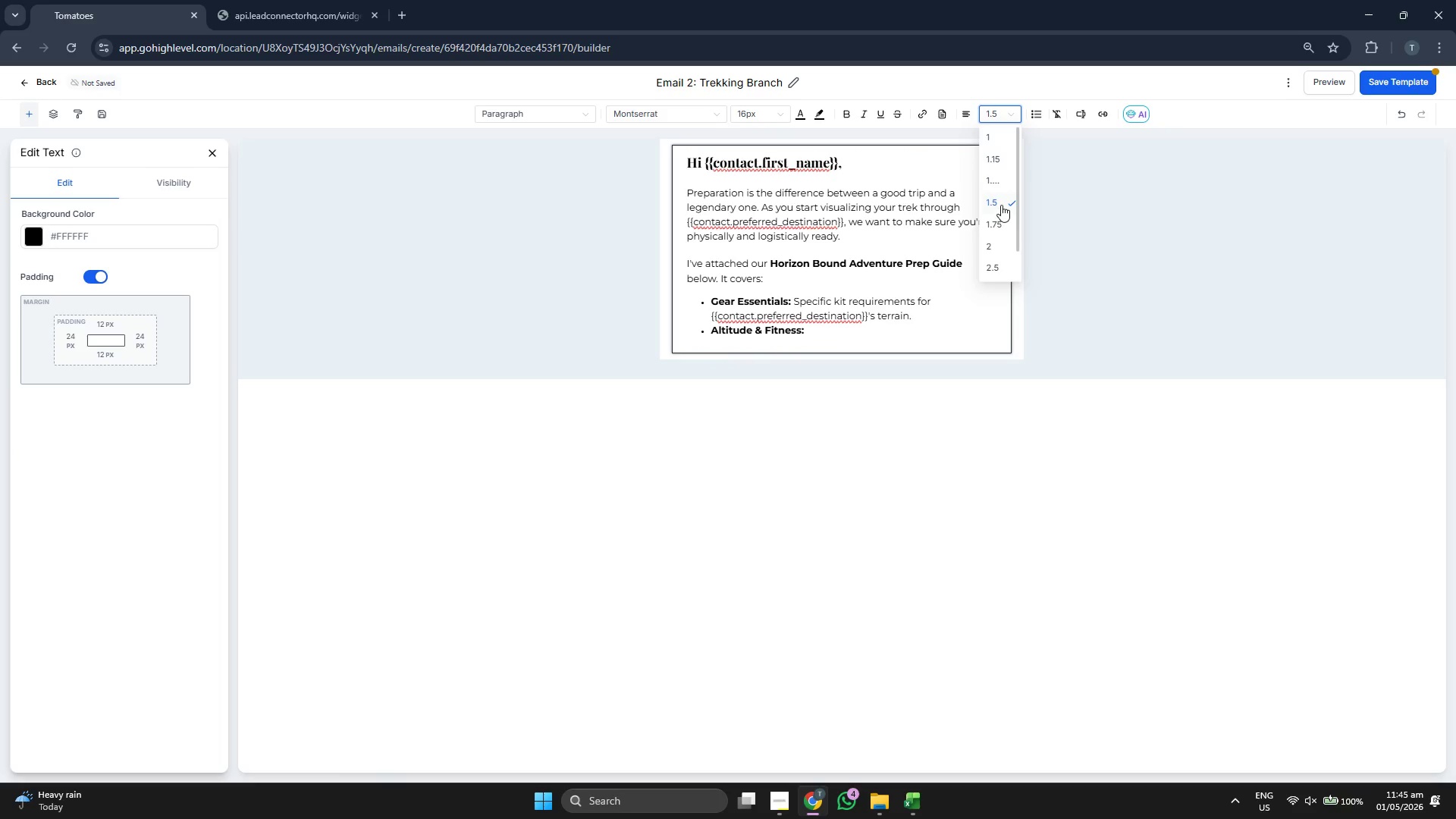 
left_click([999, 202])
 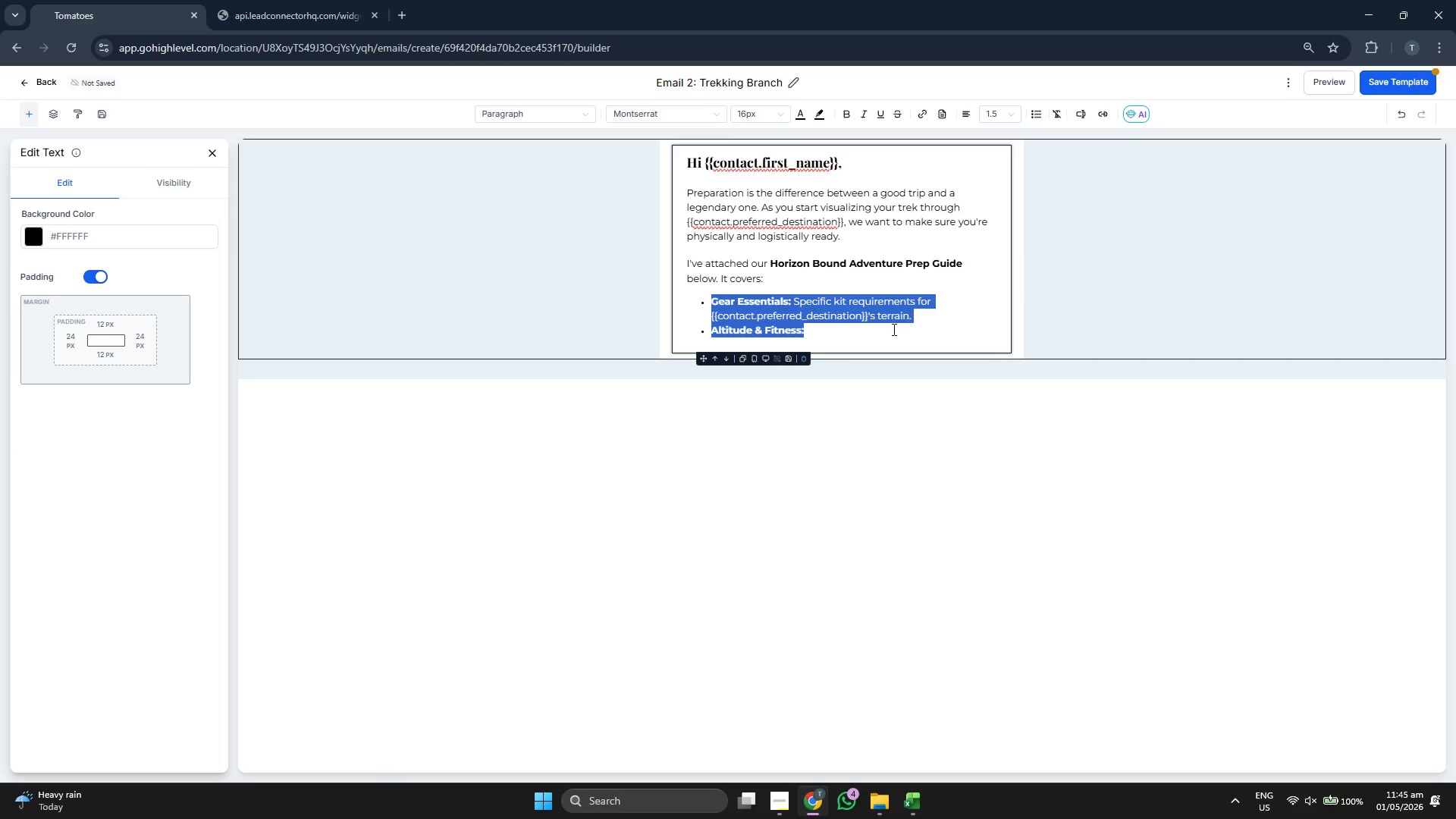 
left_click([893, 329])
 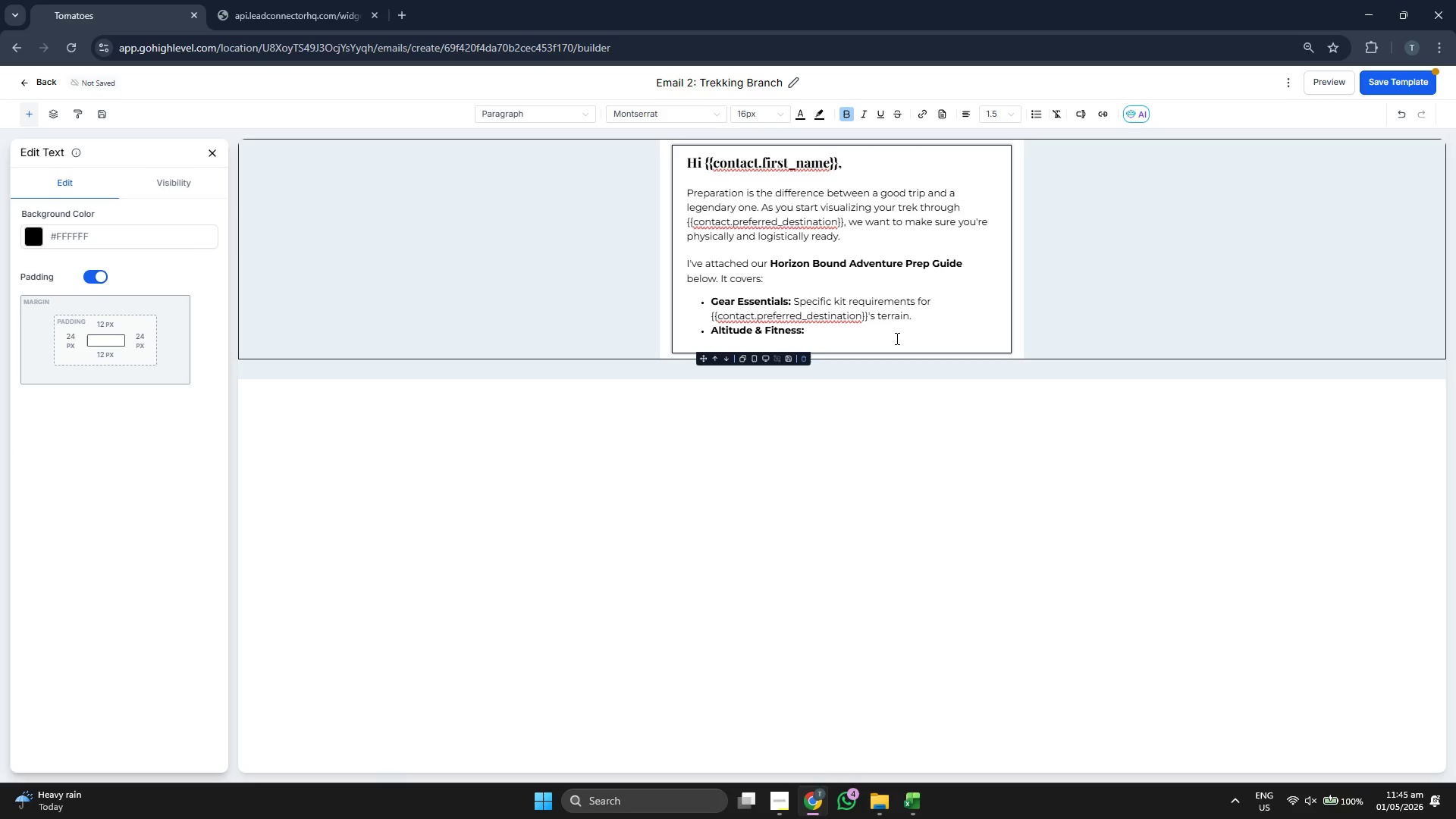 
key(Space)
 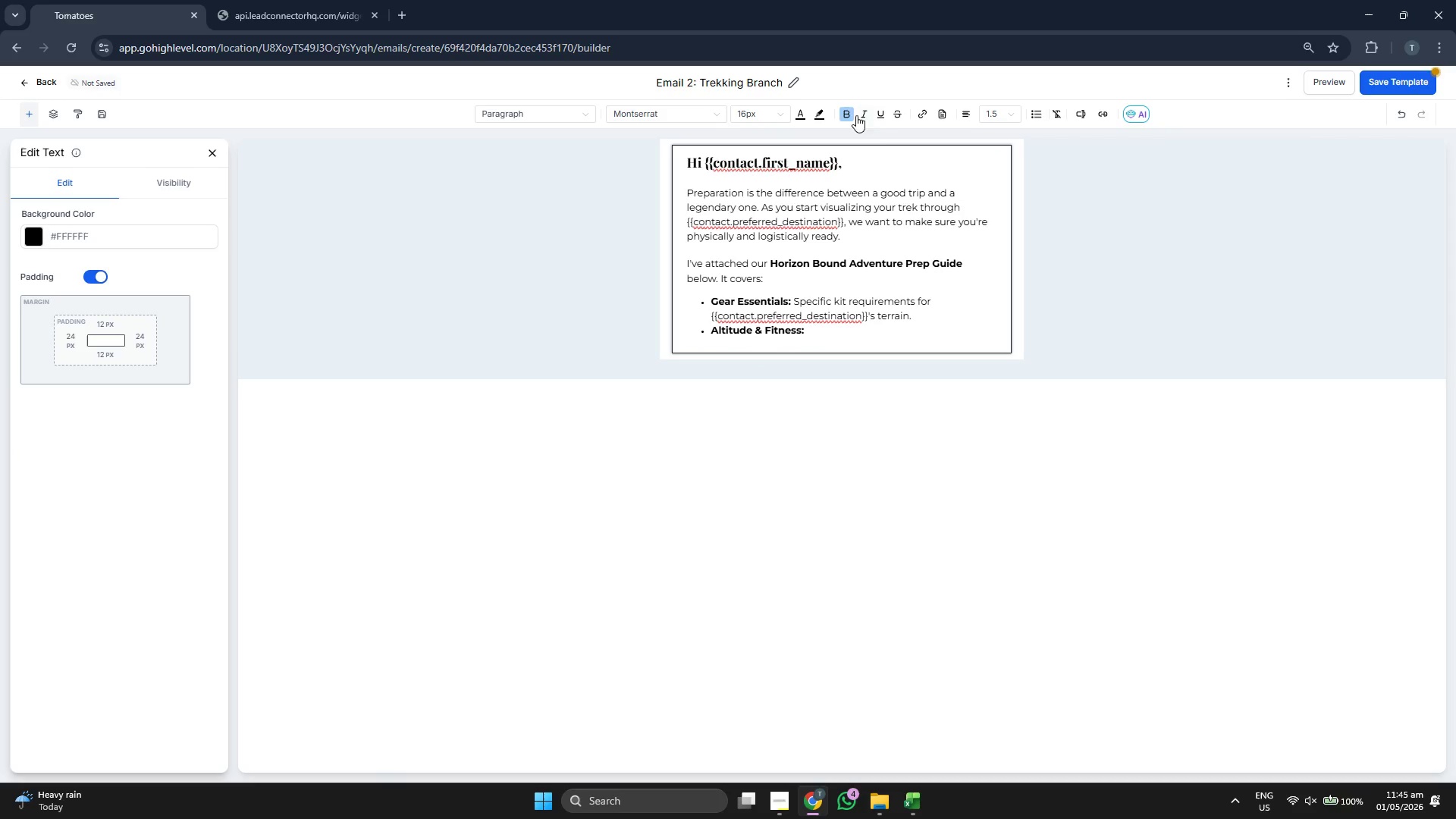 
left_click([841, 115])
 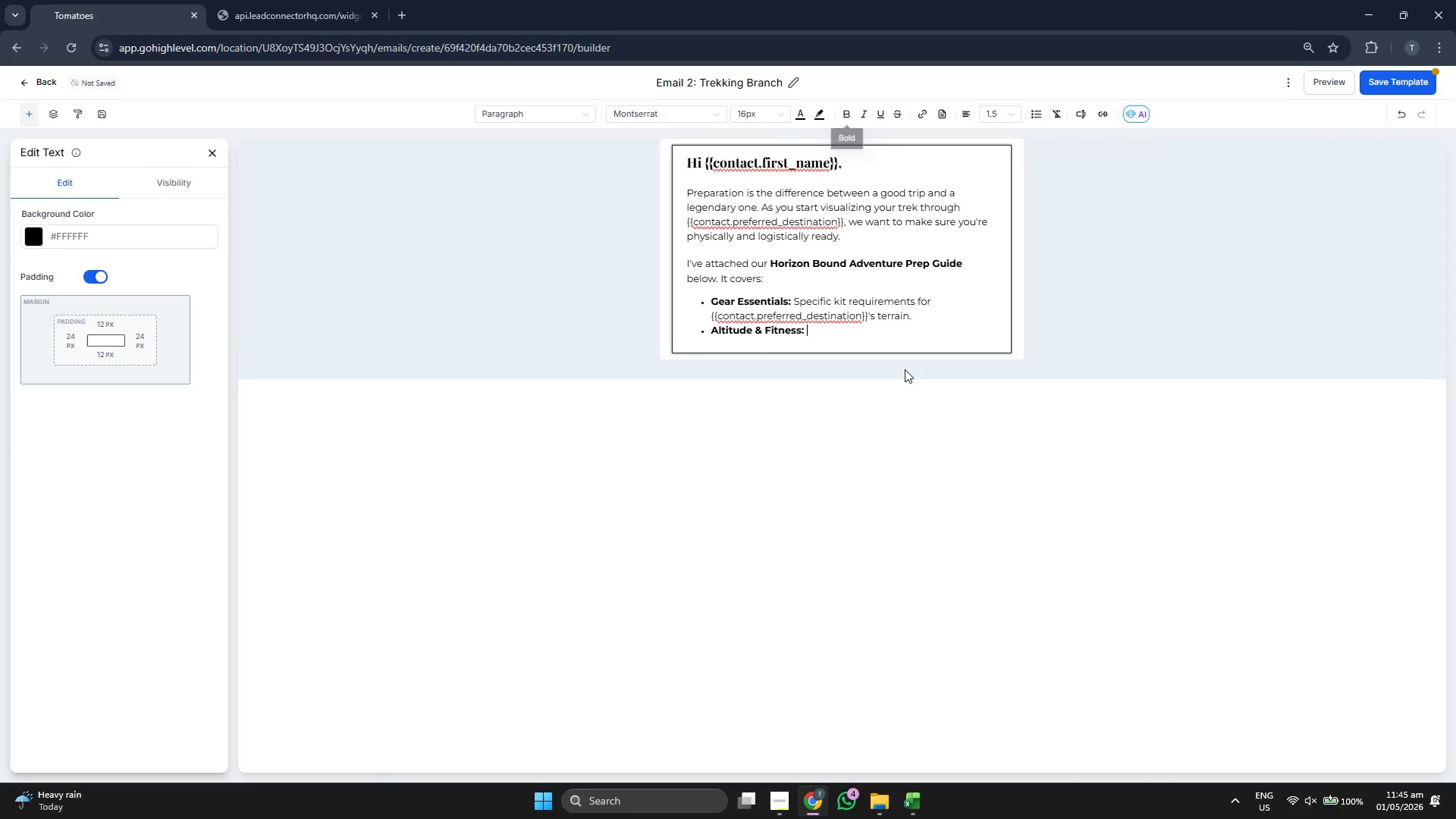 
type(A 4-week conditioning schedule.)
 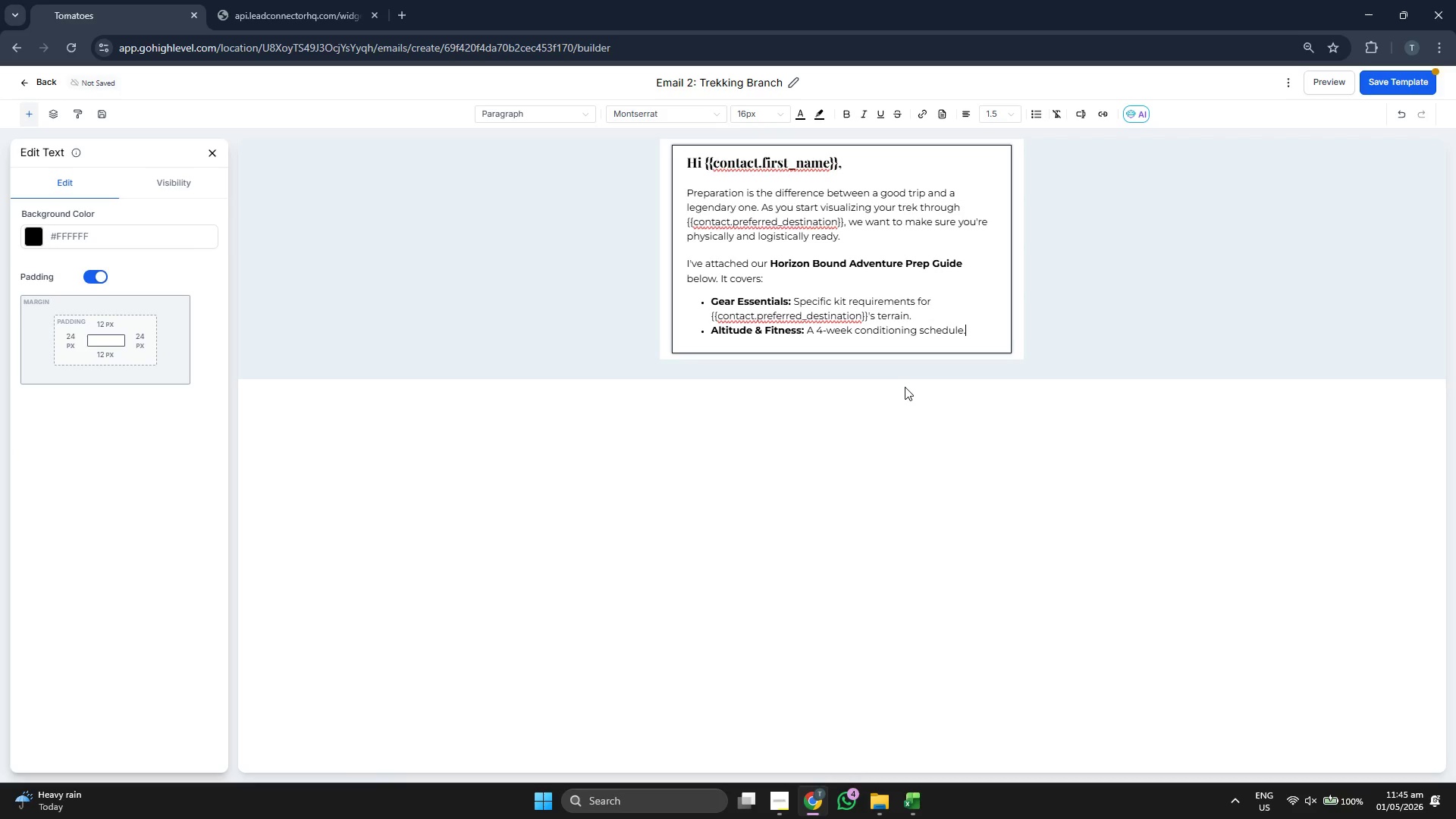 
key(Enter)
 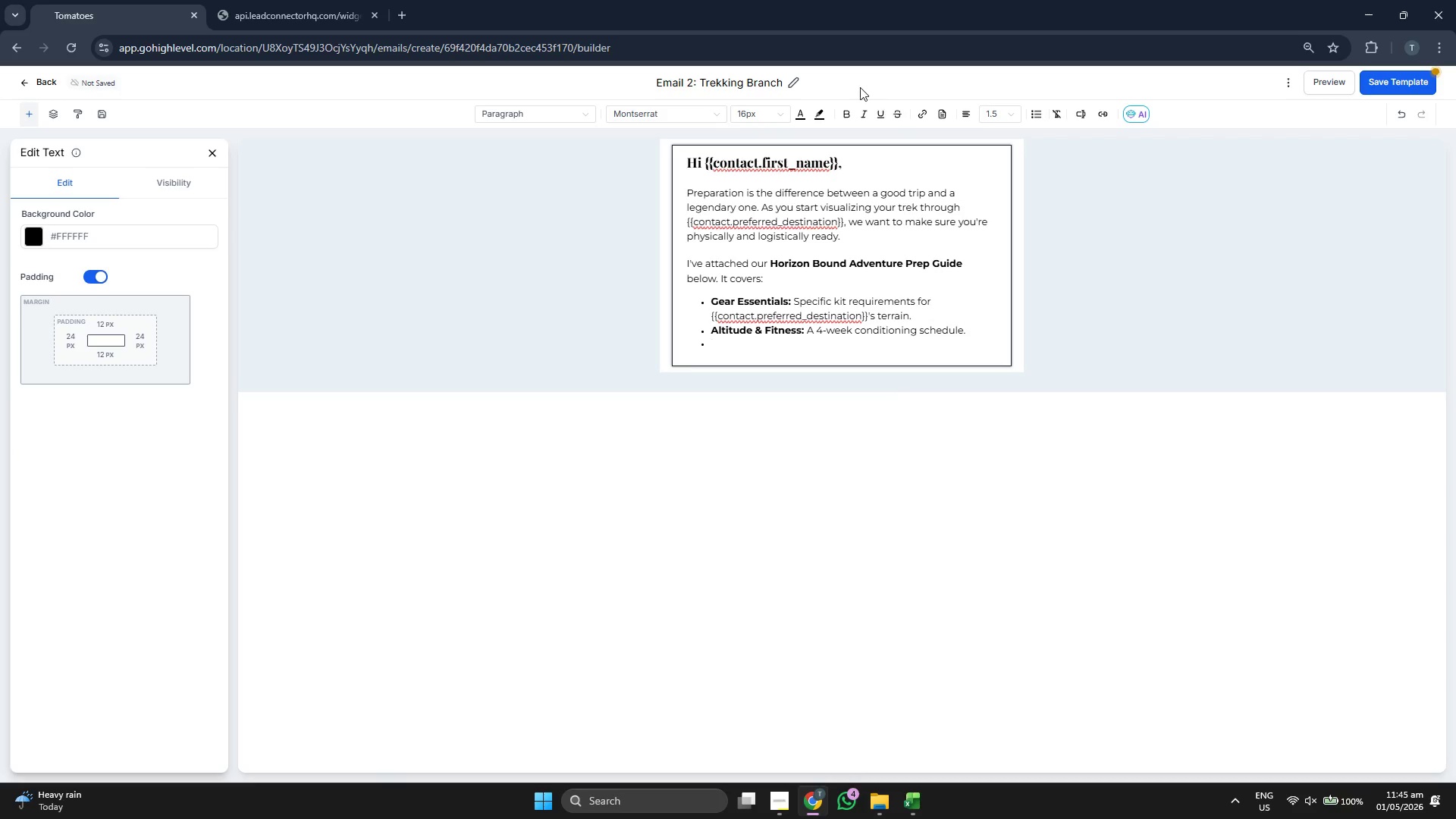 
left_click([844, 110])
 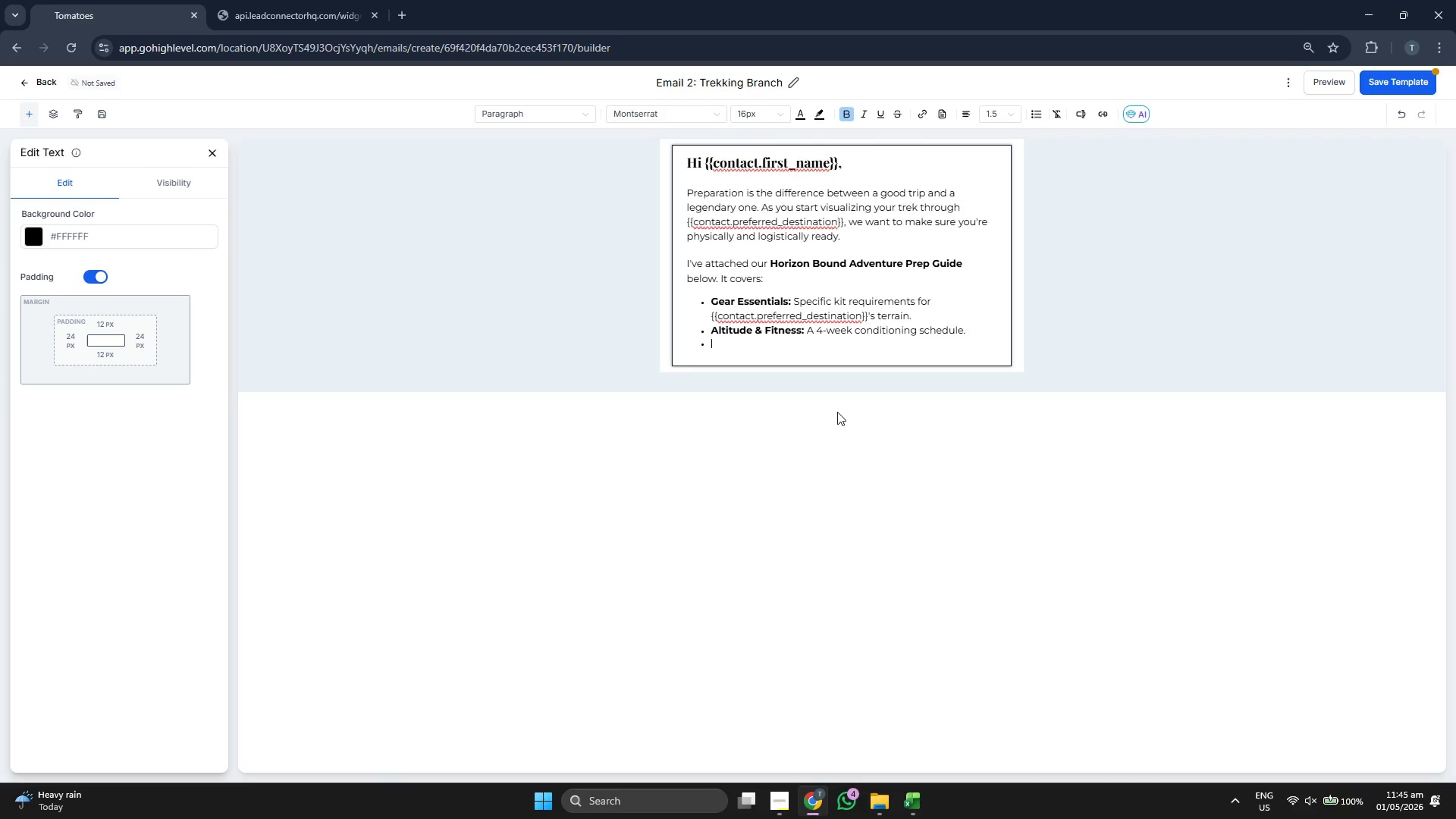 
type(Eco-Impact: )
 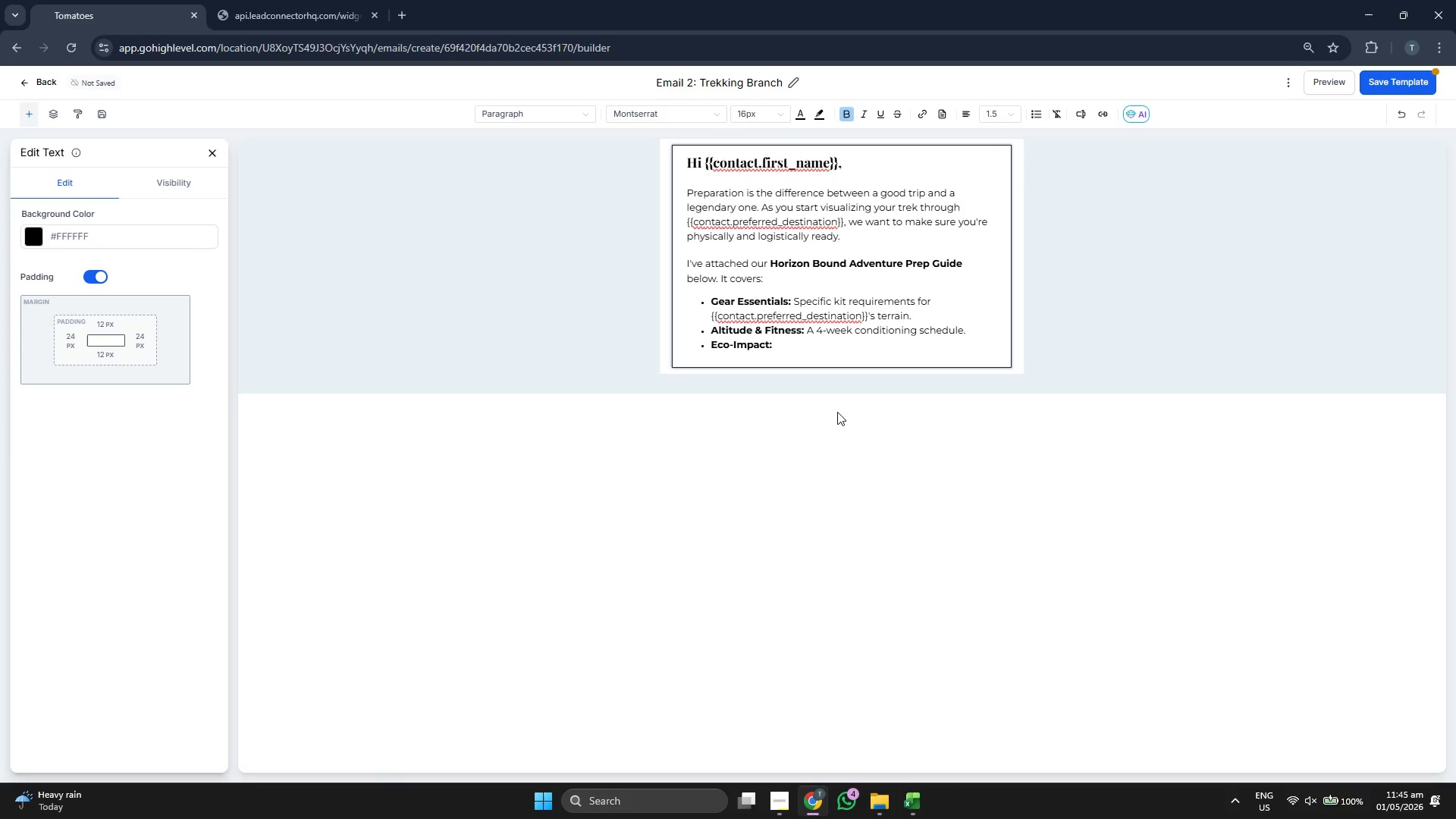 
left_click([852, 110])
 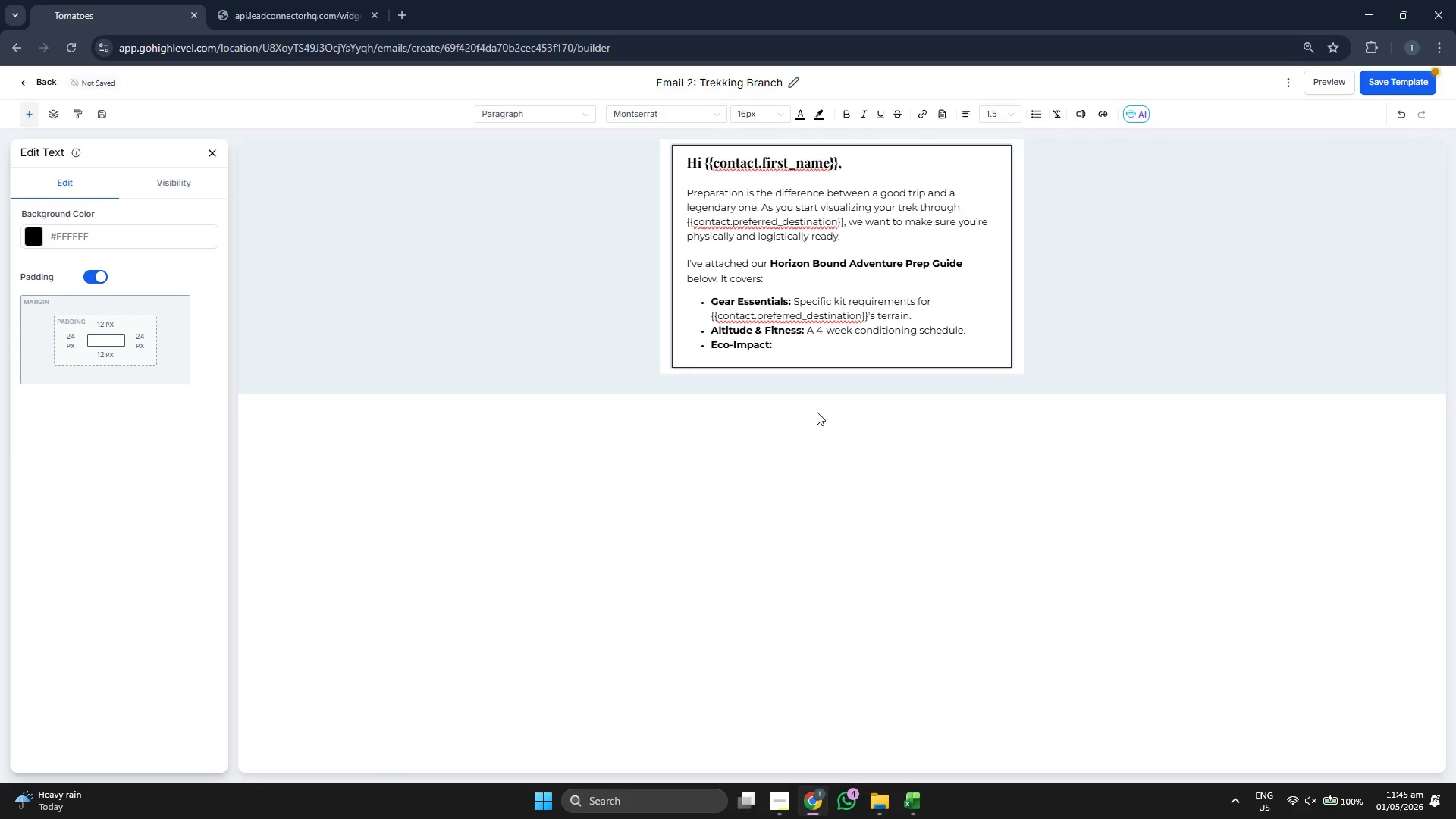 
type(How we maintain a " Leave)
key(Backspace)
key(Backspace)
key(Backspace)
key(Backspace)
key(Backspace)
key(Backspace)
type(Leave No Trace:)
key(Backspace)
type(" F)
key(Backspace)
type(footprint on our re)
key(Backspace)
type(t)
key(Backspace)
key(Backspace)
type(rek)
key(Backspace)
key(Backspace)
key(Backspace)
type(treks.)
 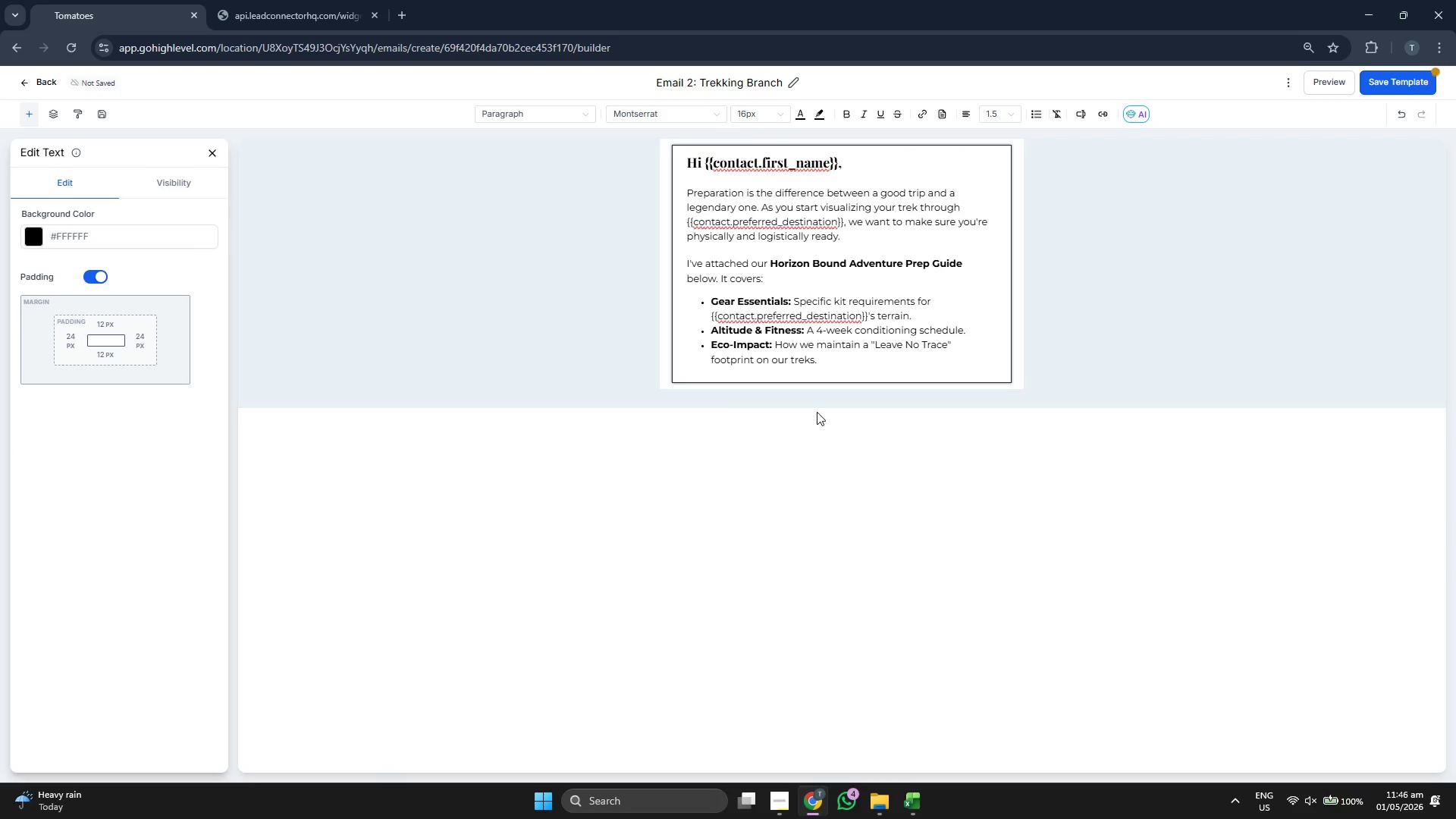 
left_click([1389, 88])
 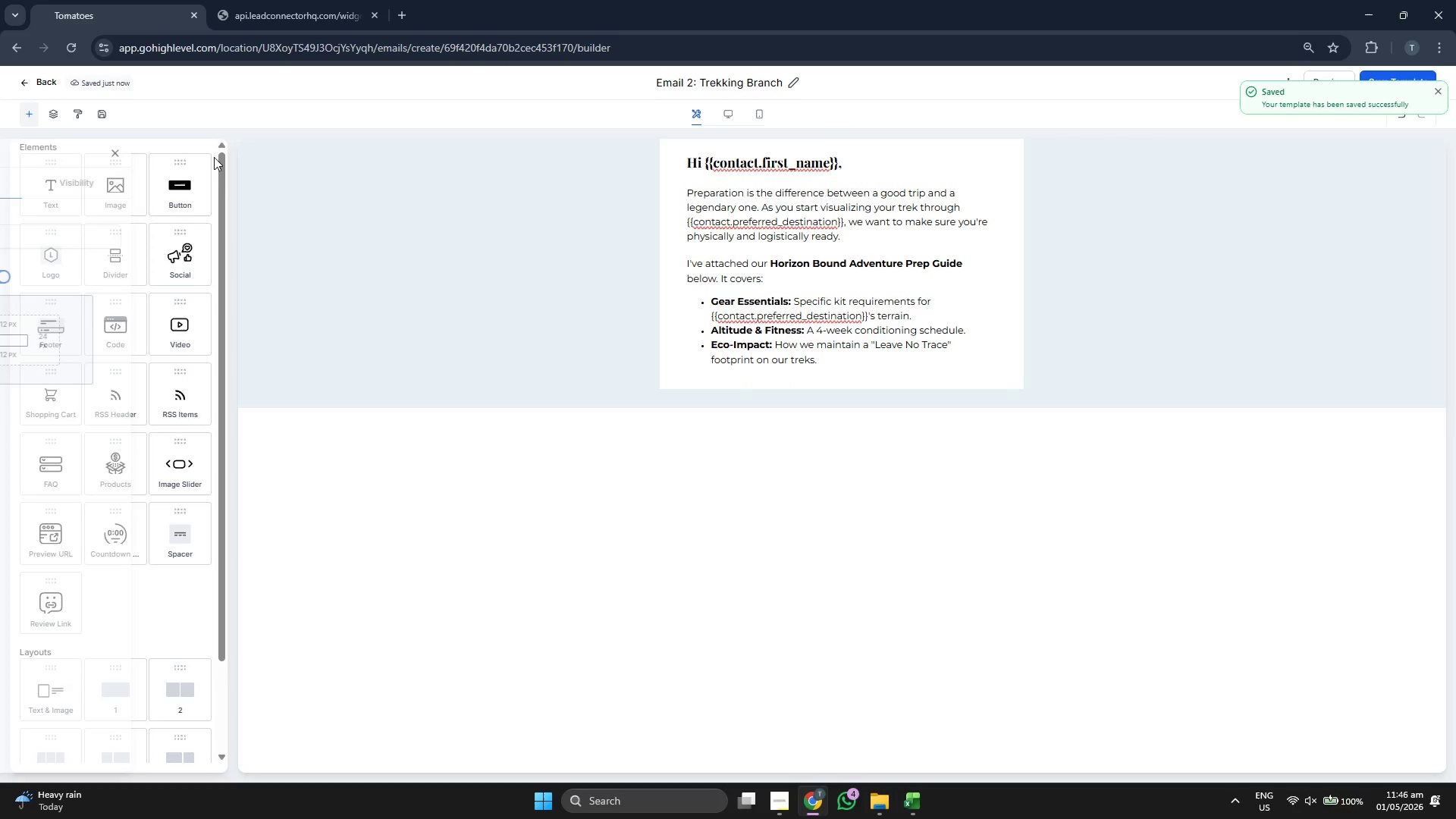 
left_click_drag(start_coordinate=[194, 184], to_coordinate=[717, 356])
 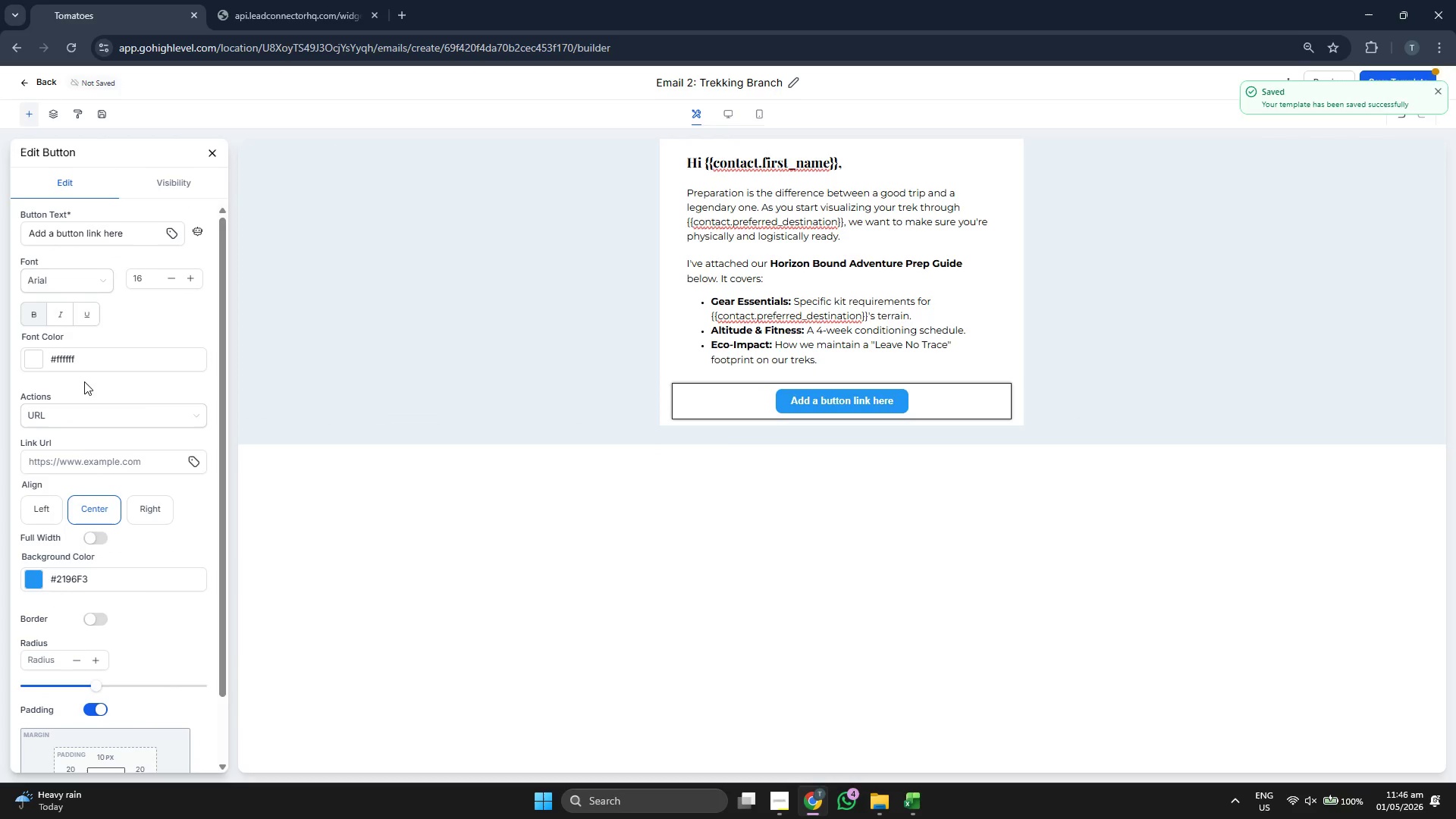 
scroll: coordinate [96, 467], scroll_direction: down, amount: 3.0
 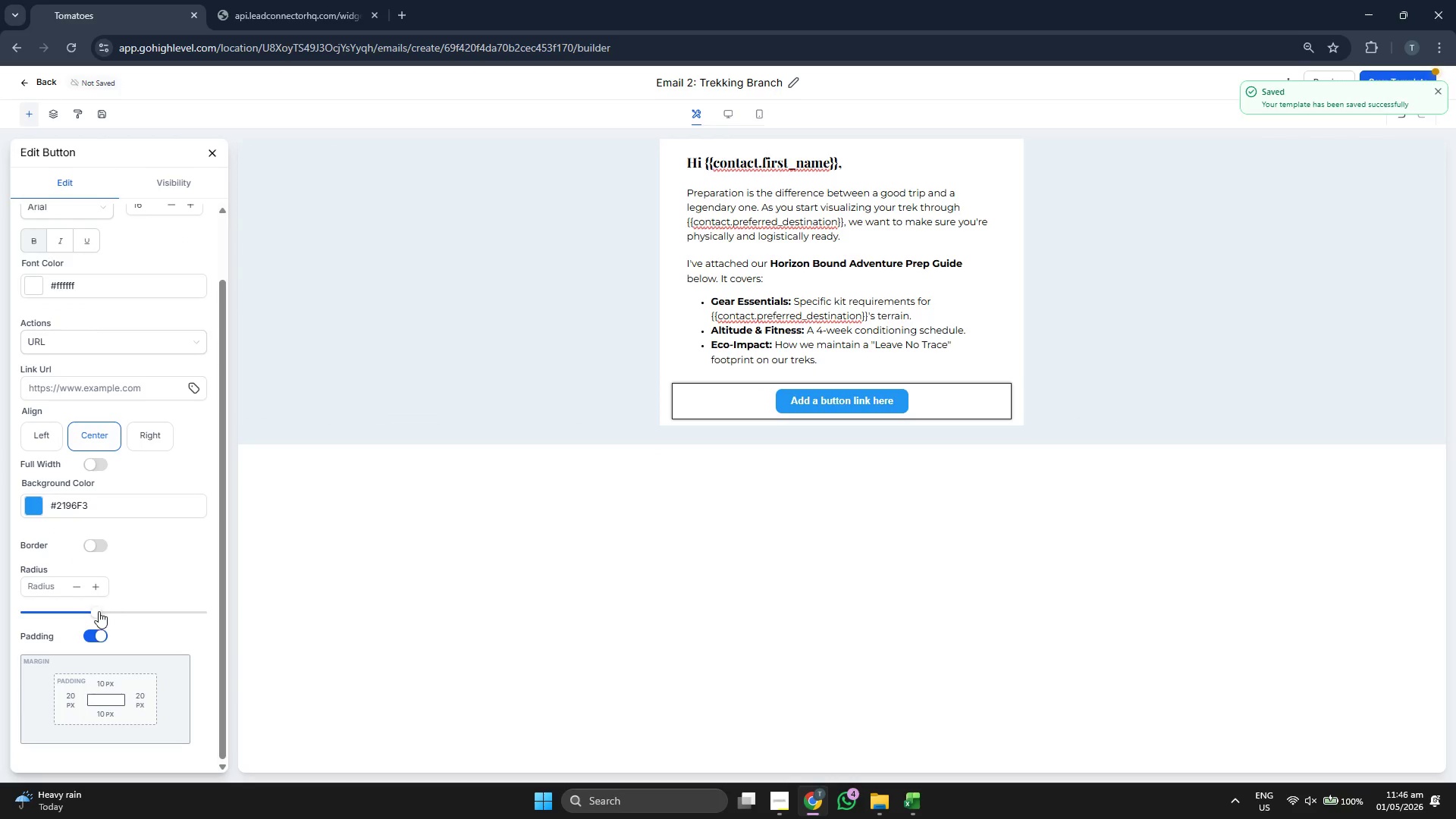 
left_click_drag(start_coordinate=[97, 613], to_coordinate=[168, 611])
 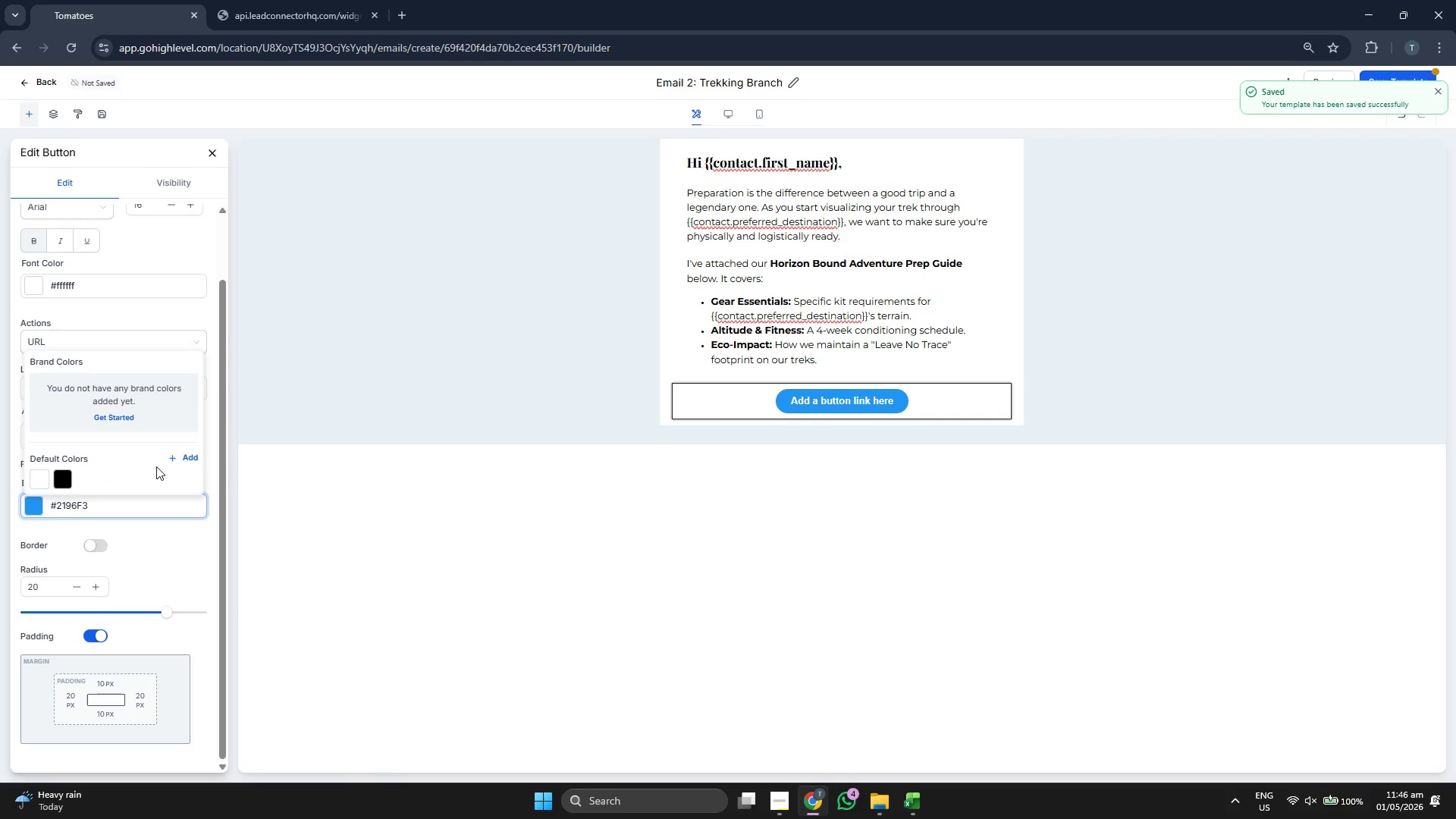 
left_click([185, 455])
 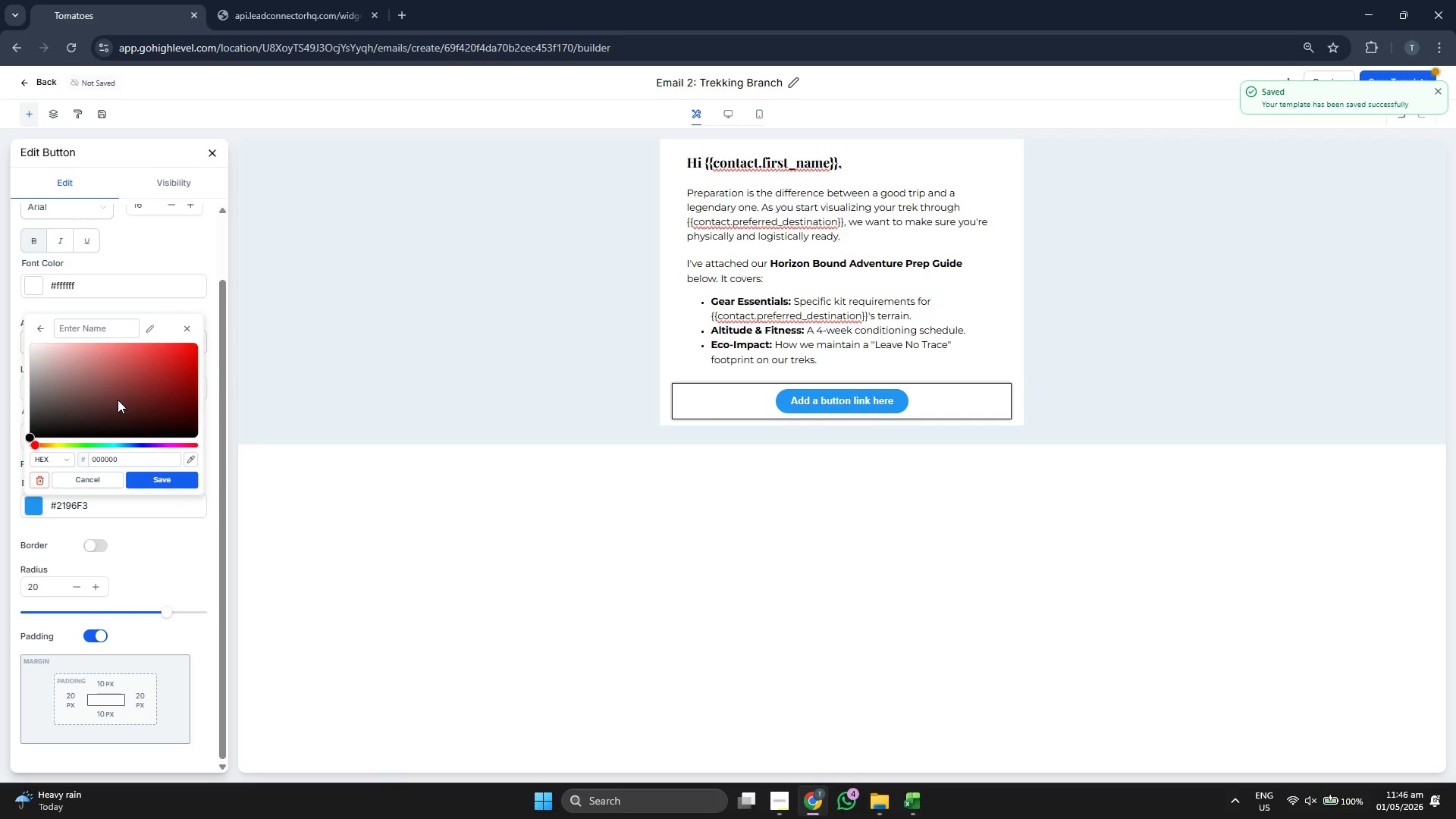 
left_click_drag(start_coordinate=[124, 400], to_coordinate=[171, 396])
 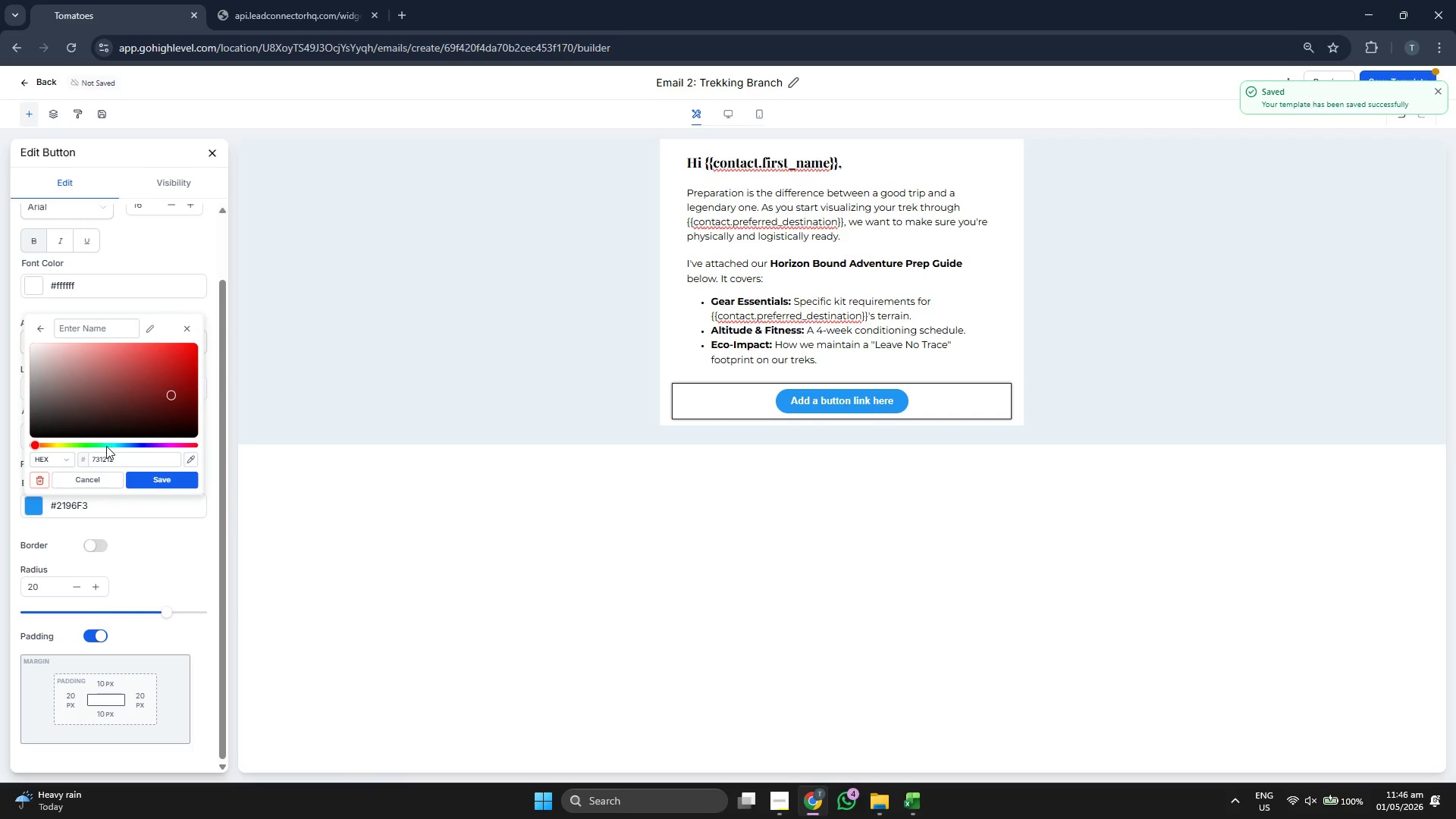 
left_click_drag(start_coordinate=[99, 446], to_coordinate=[71, 444])
 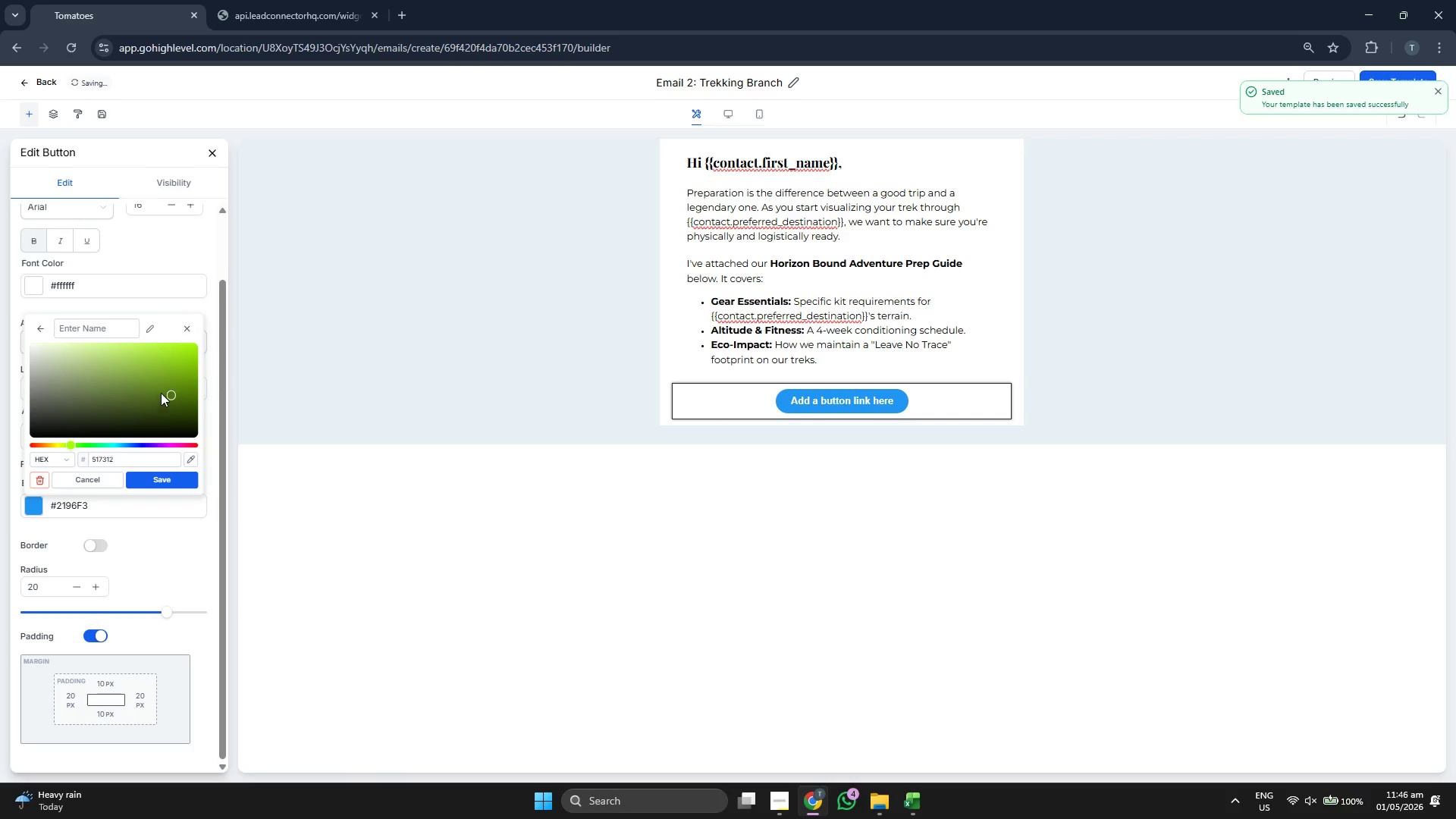 
left_click_drag(start_coordinate=[161, 392], to_coordinate=[166, 404])
 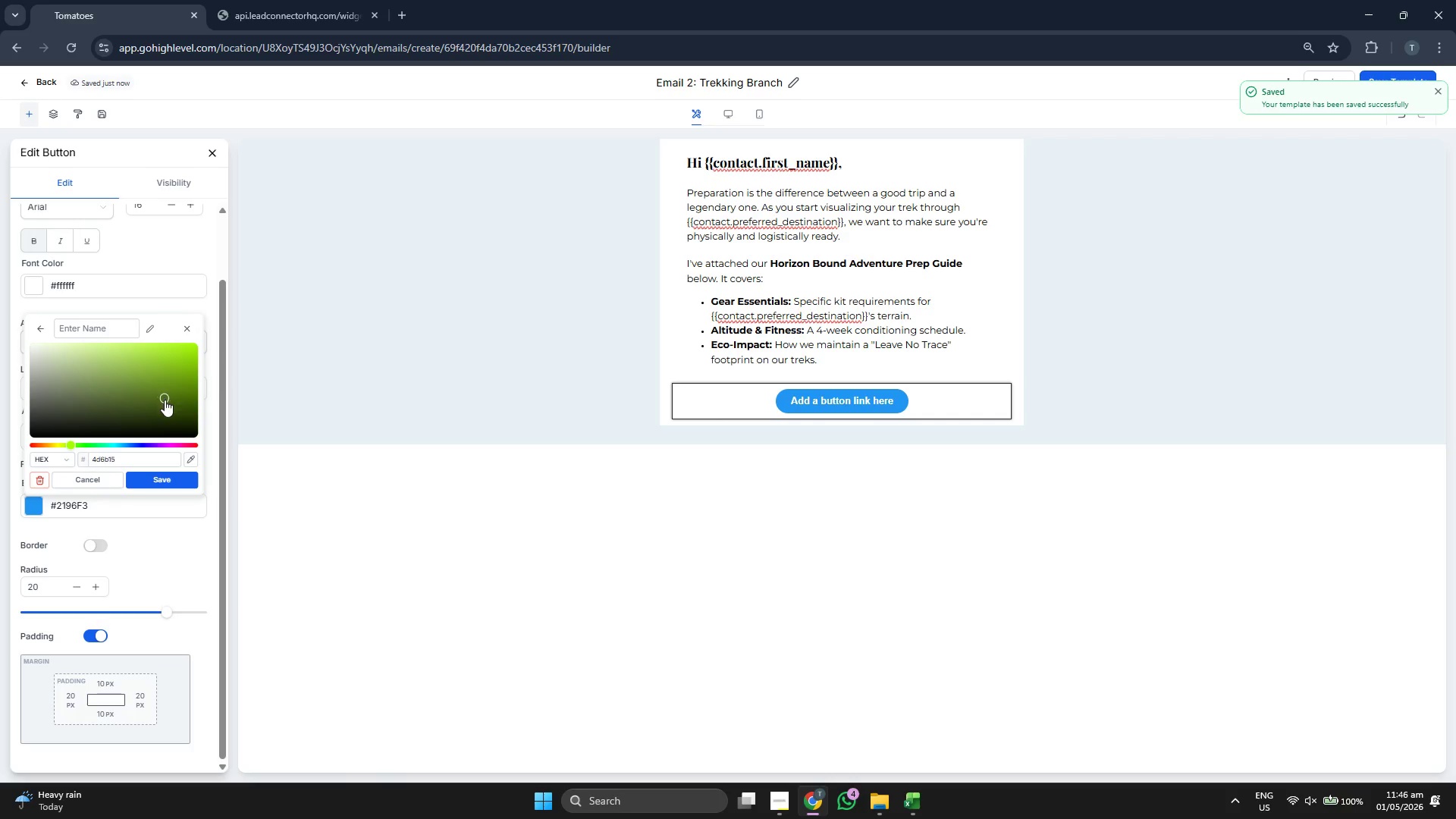 
left_click_drag(start_coordinate=[162, 397], to_coordinate=[168, 406])
 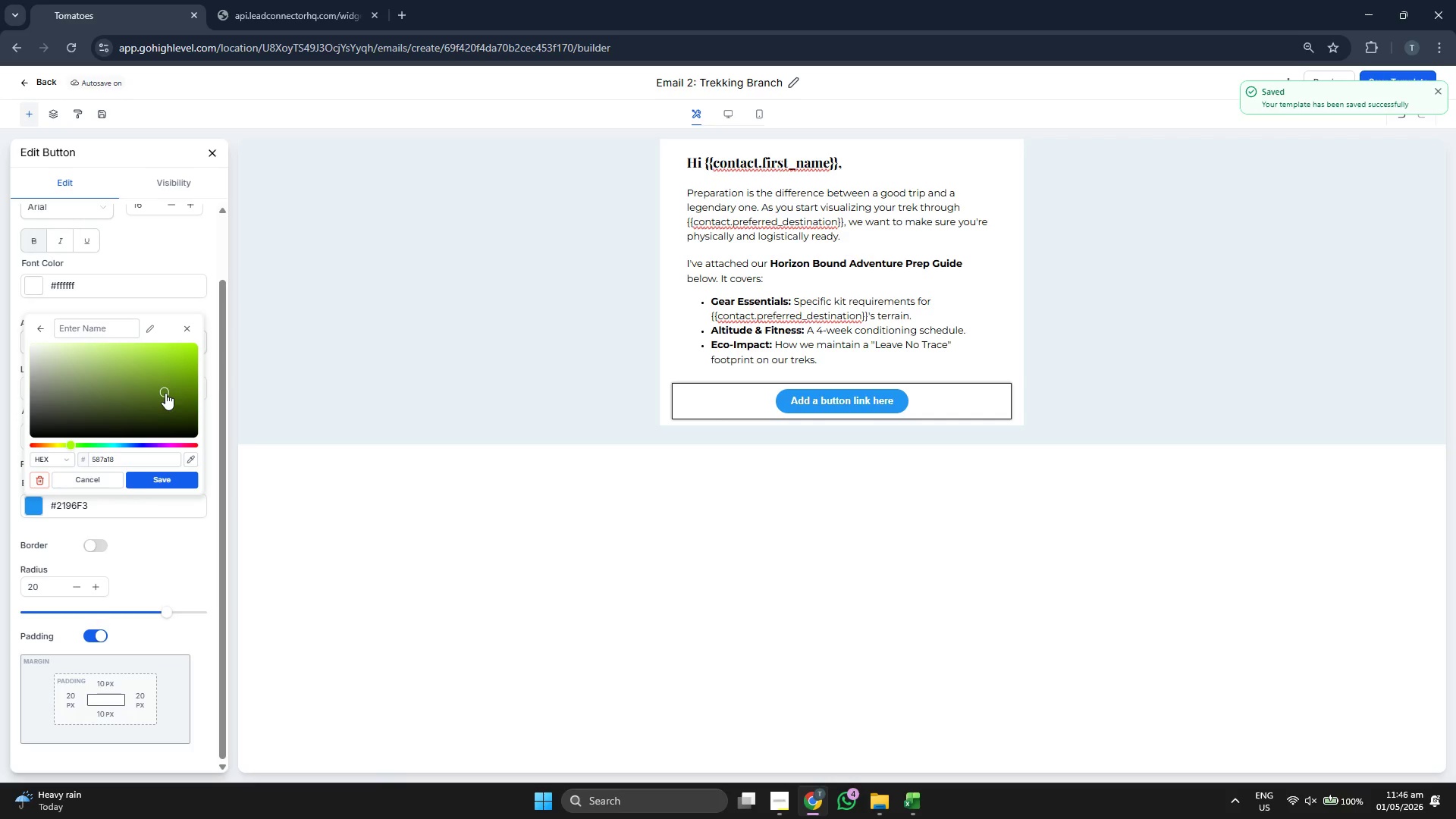 
left_click([165, 408])
 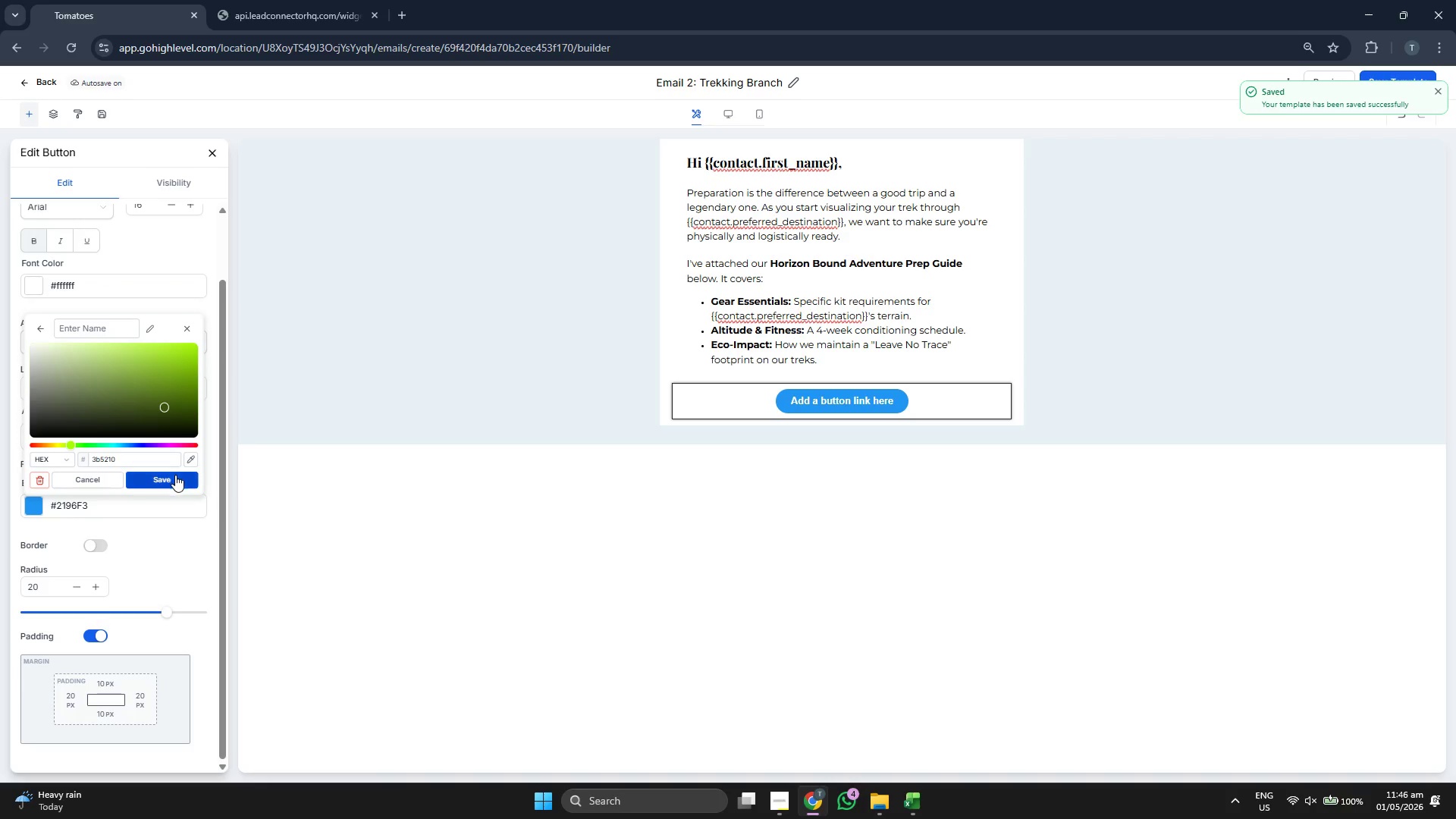 
left_click([175, 476])
 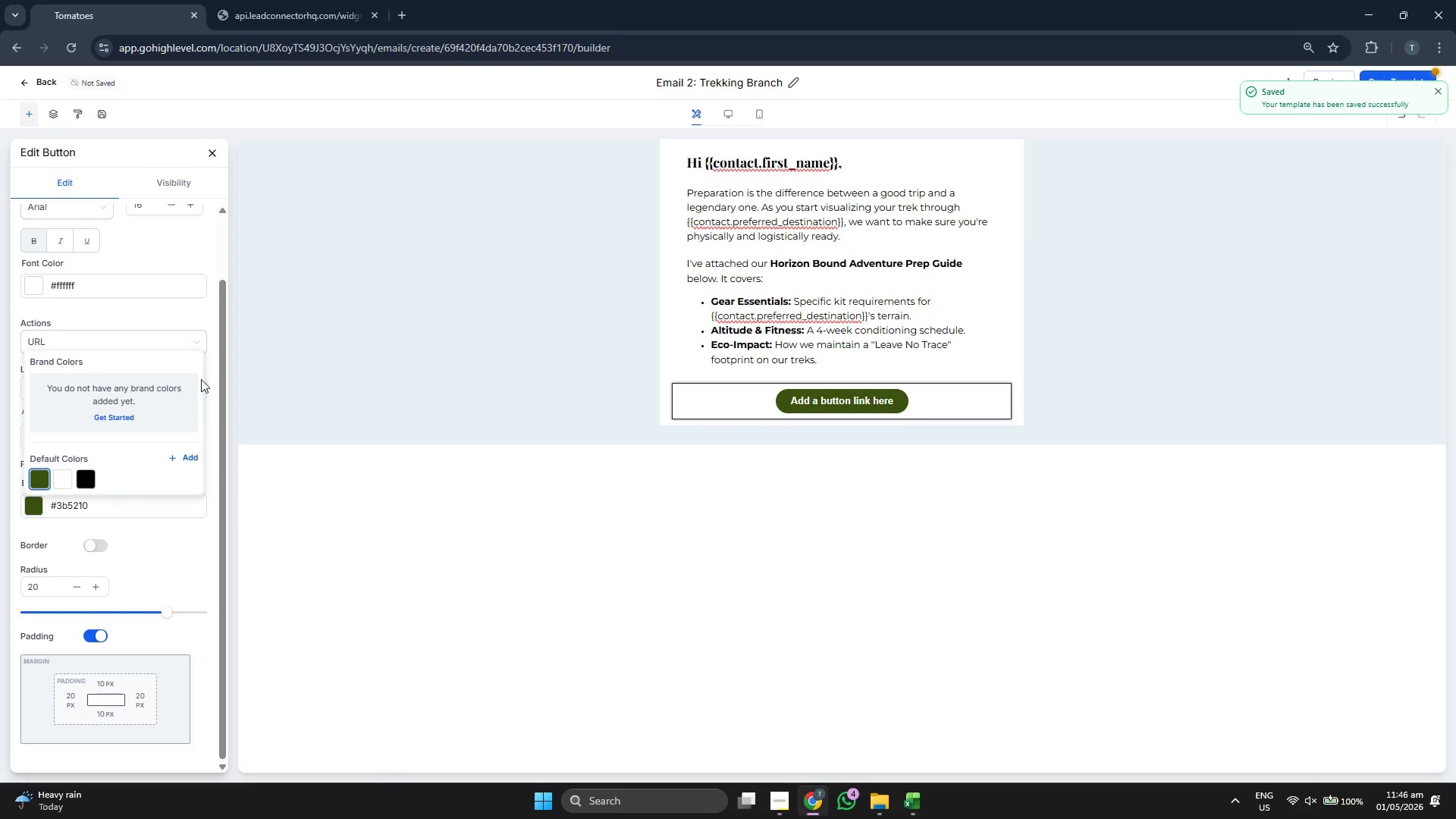 
double_click([212, 383])
 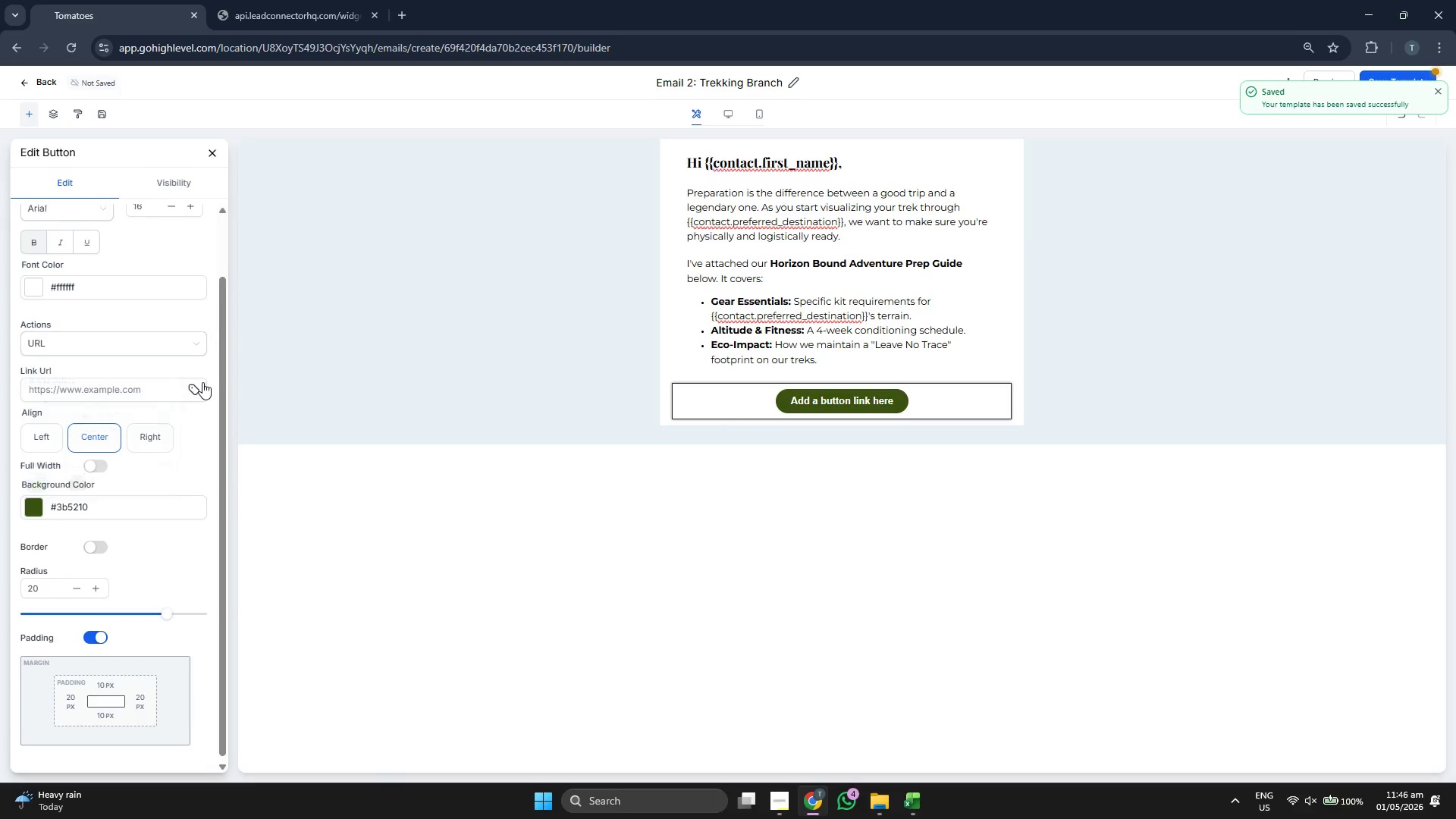 
scroll: coordinate [202, 382], scroll_direction: up, amount: 2.0
 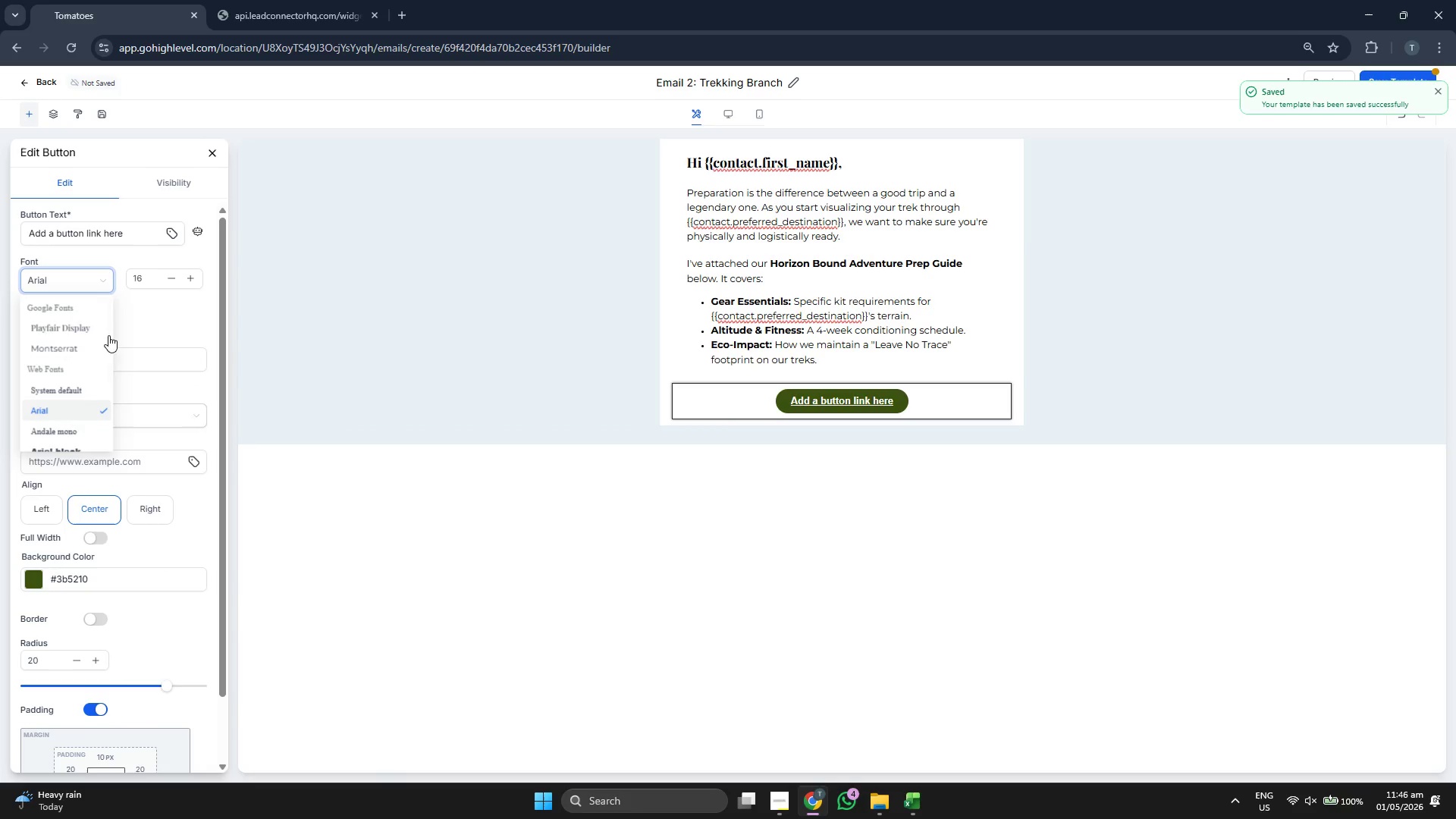 
left_click([95, 350])
 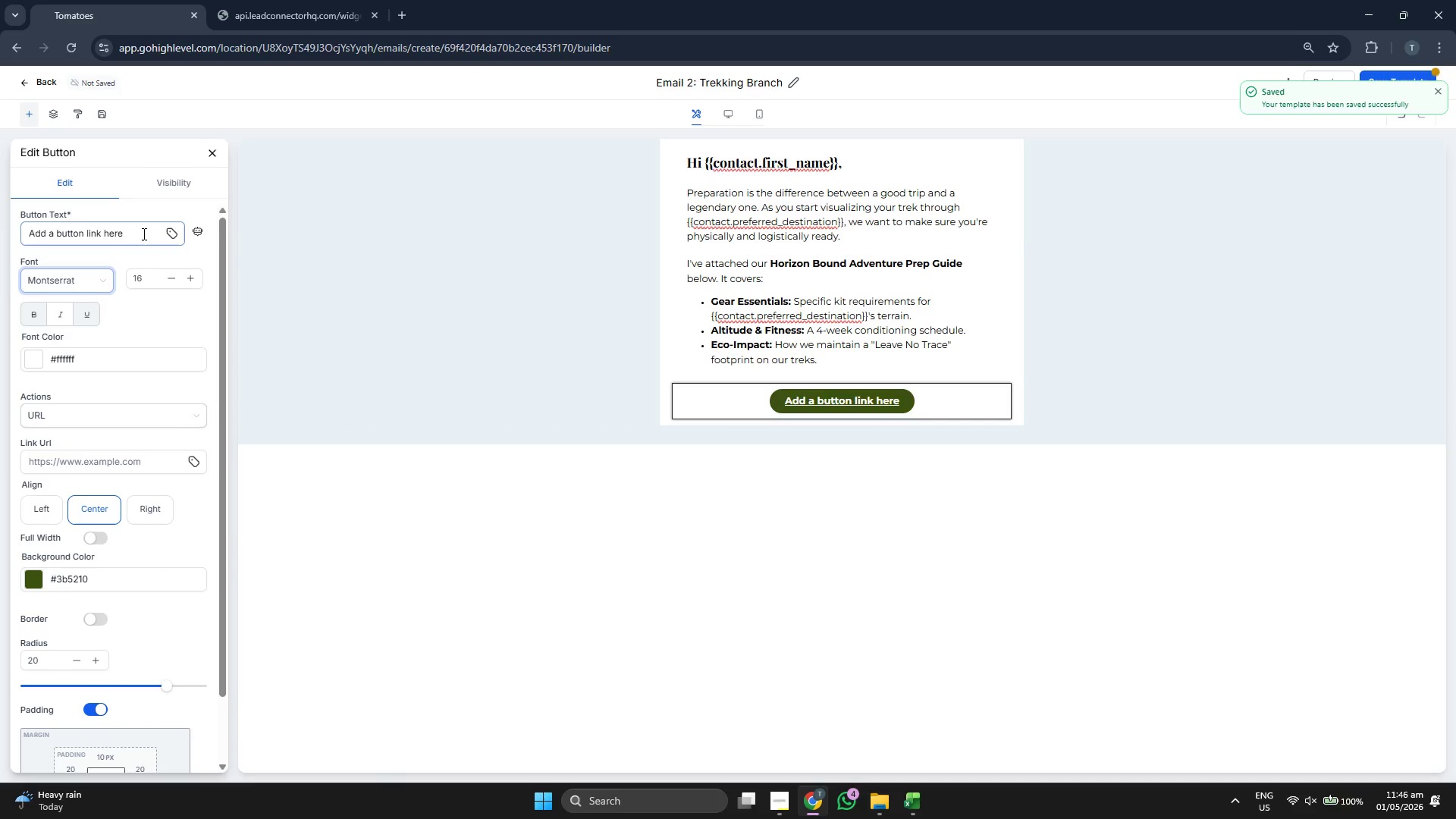 
double_click([143, 234])
 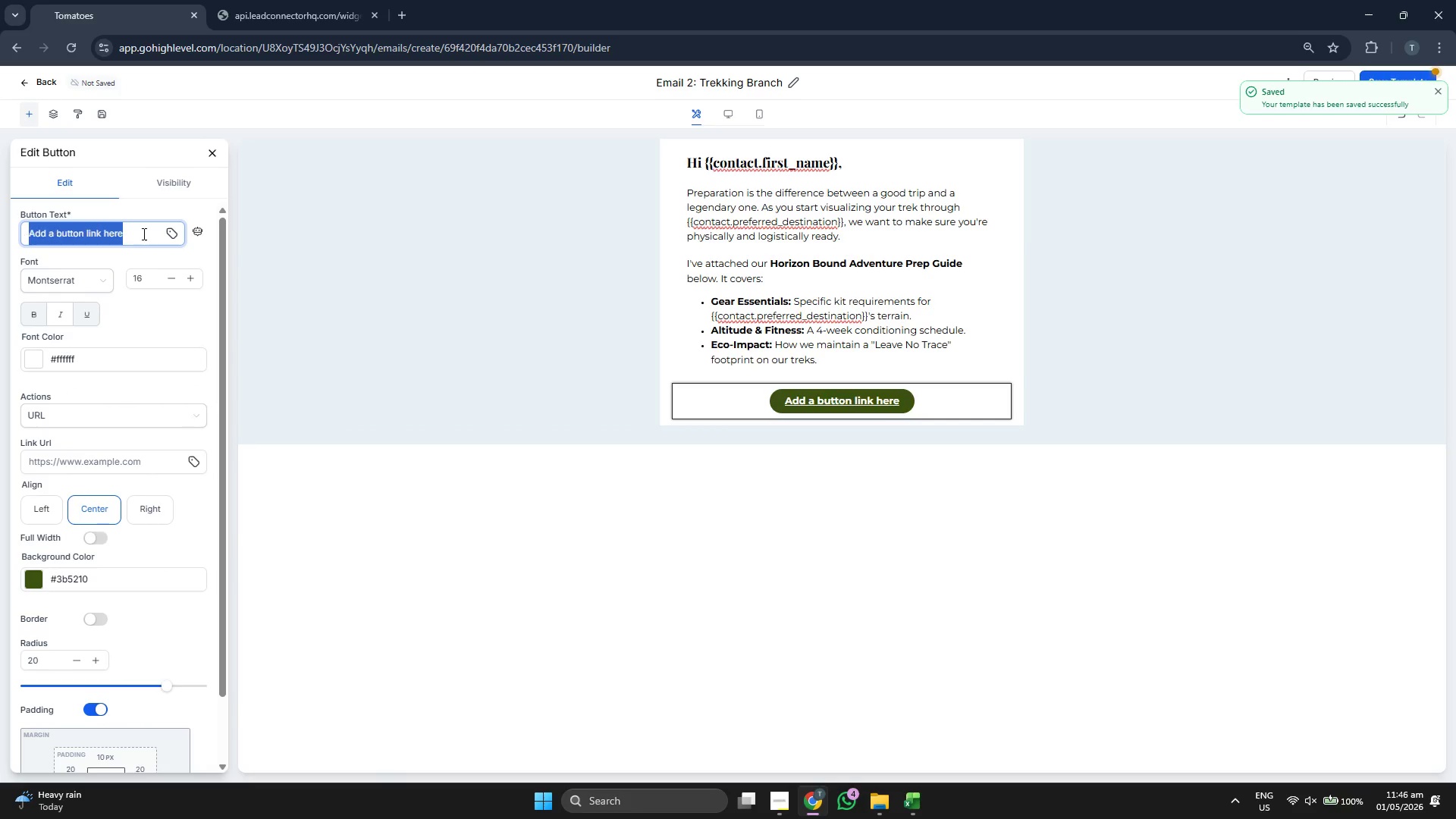 
triple_click([143, 234])
 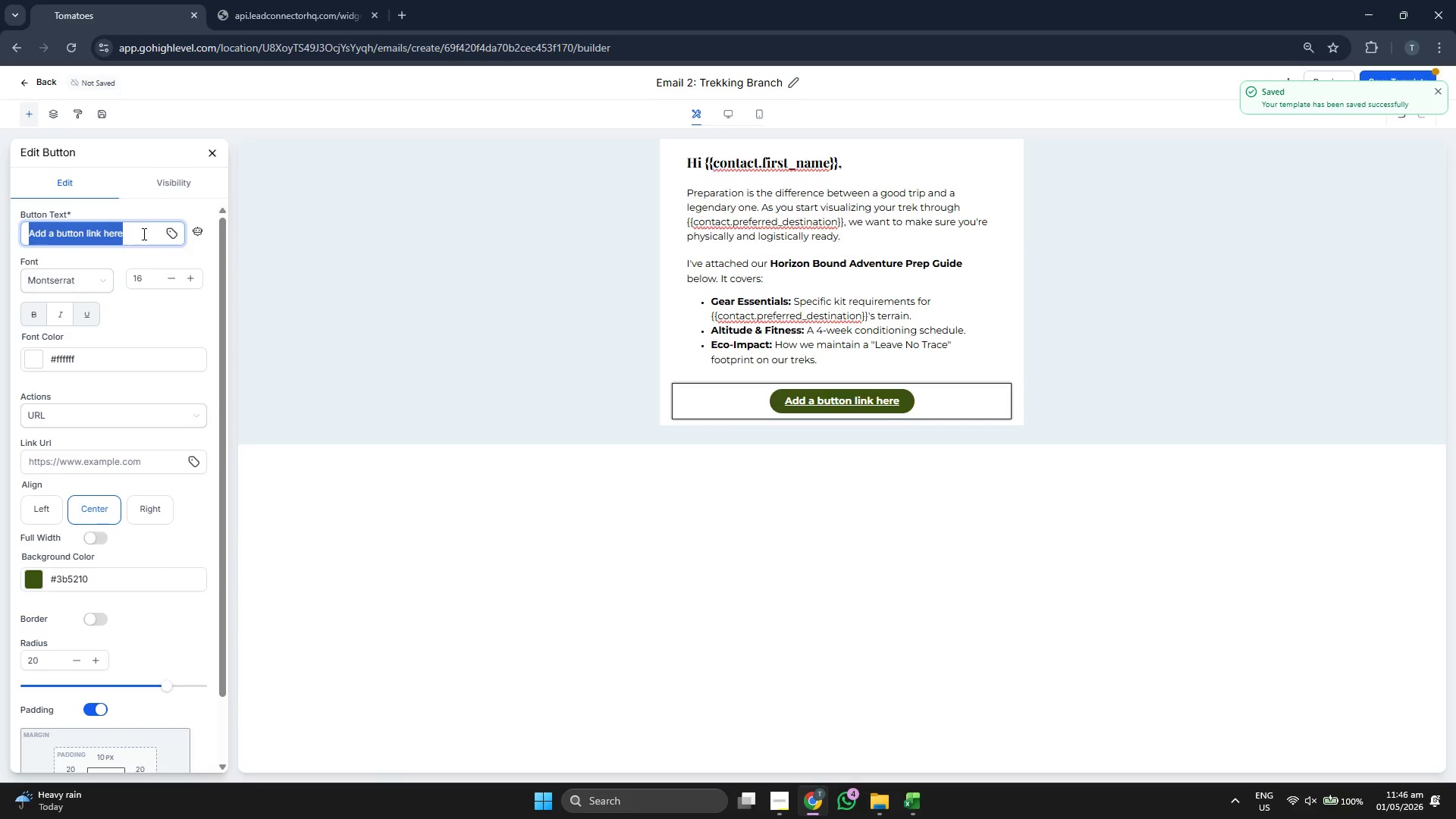 
type(Download ADVENTU)
key(Backspace)
key(Backspace)
key(Backspace)
key(Backspace)
key(Backspace)
key(Backspace)
type(dventure O)
key(Backspace)
type(Prep Guide)
 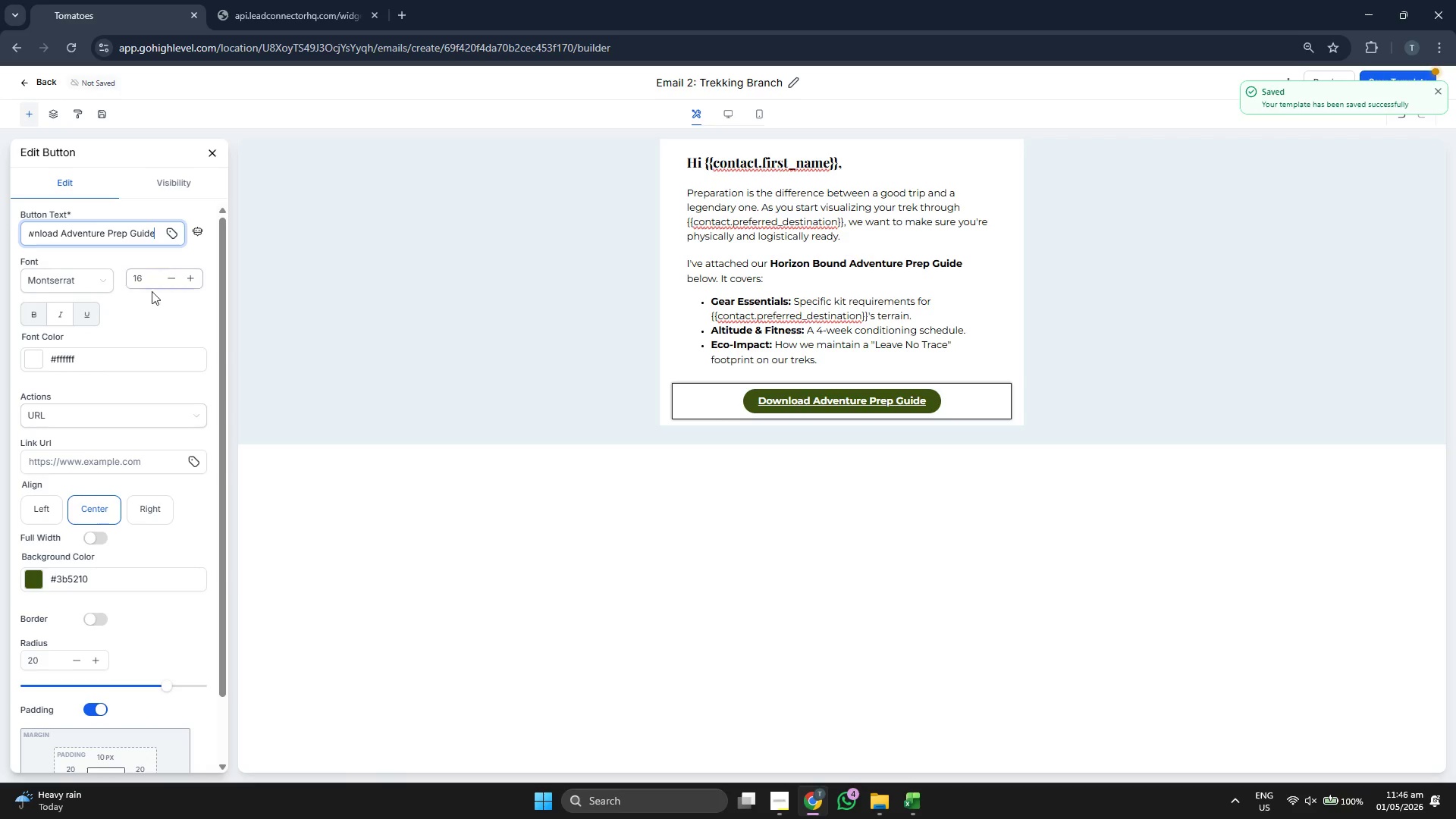 
left_click([168, 309])
 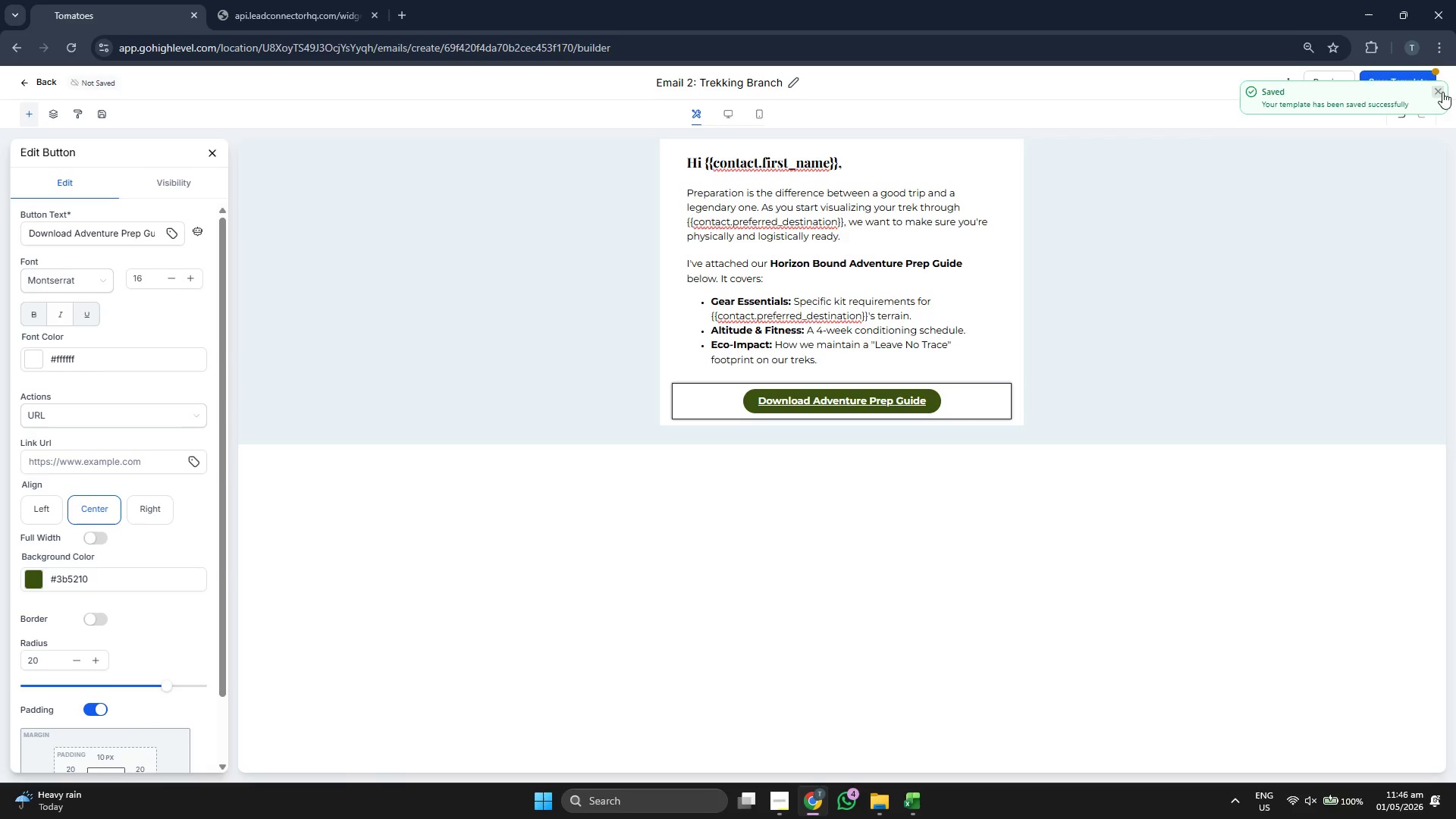 
double_click([1433, 83])
 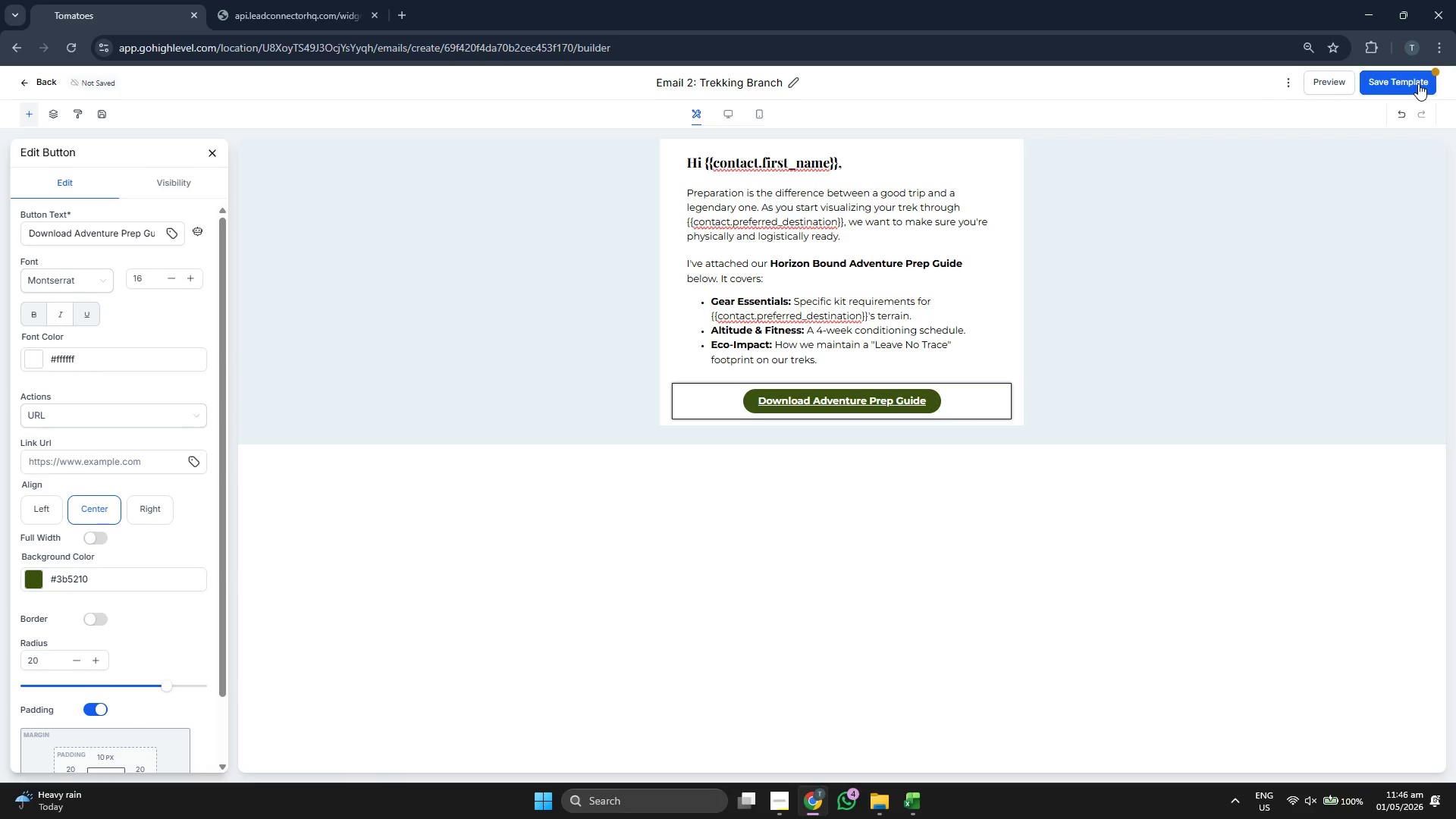 
left_click([1418, 83])
 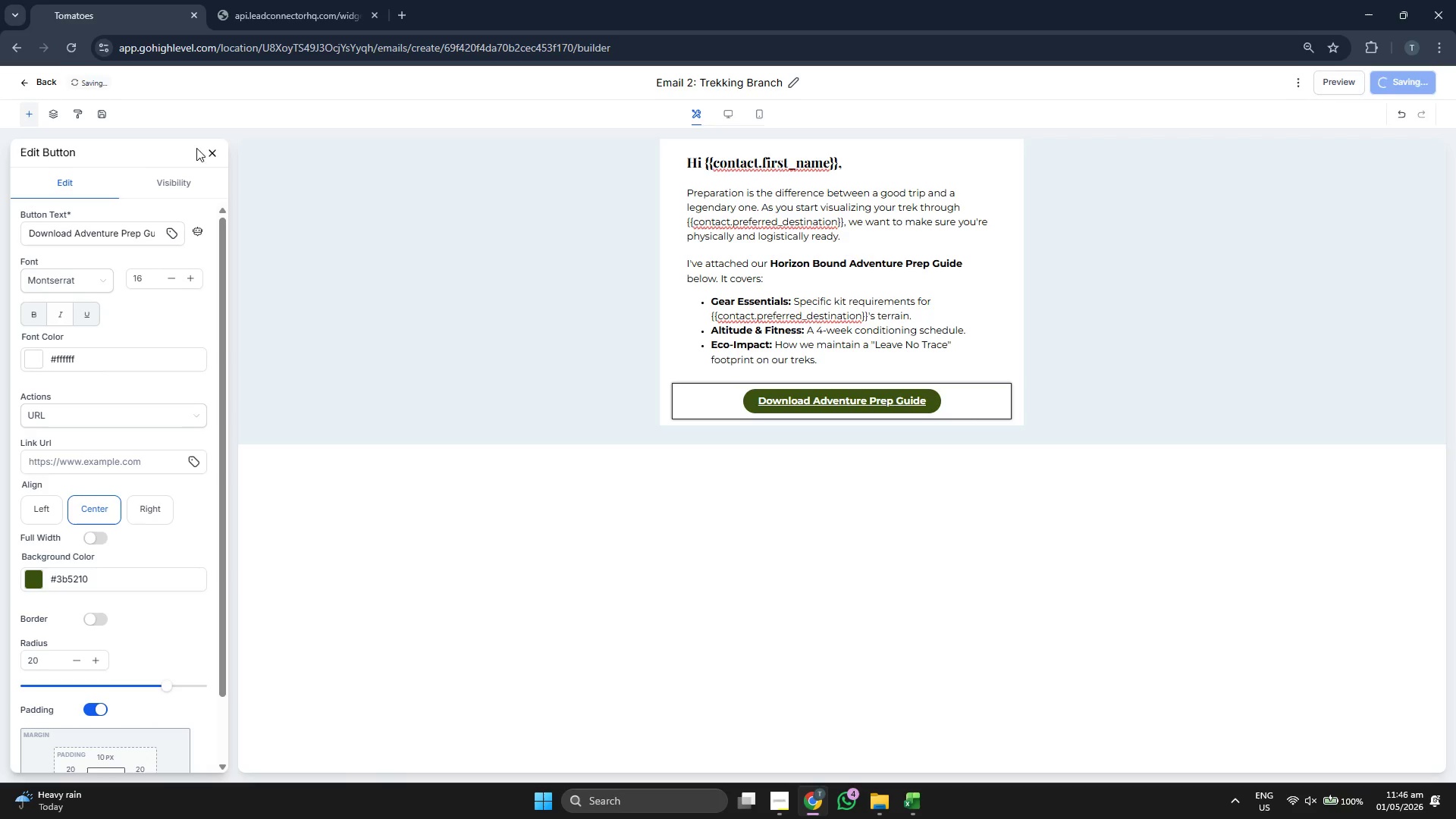 
left_click([209, 146])
 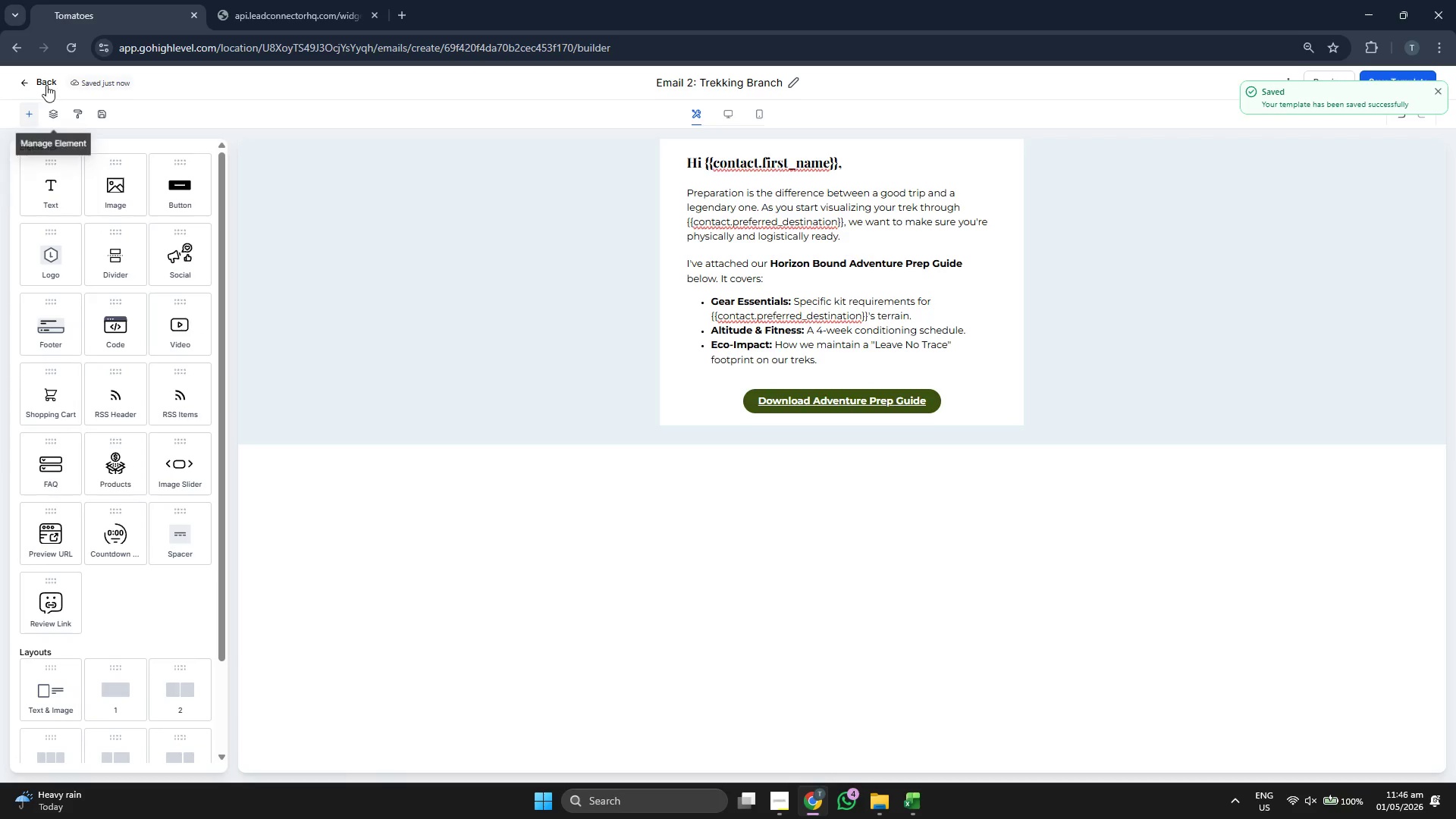 
left_click([46, 79])
 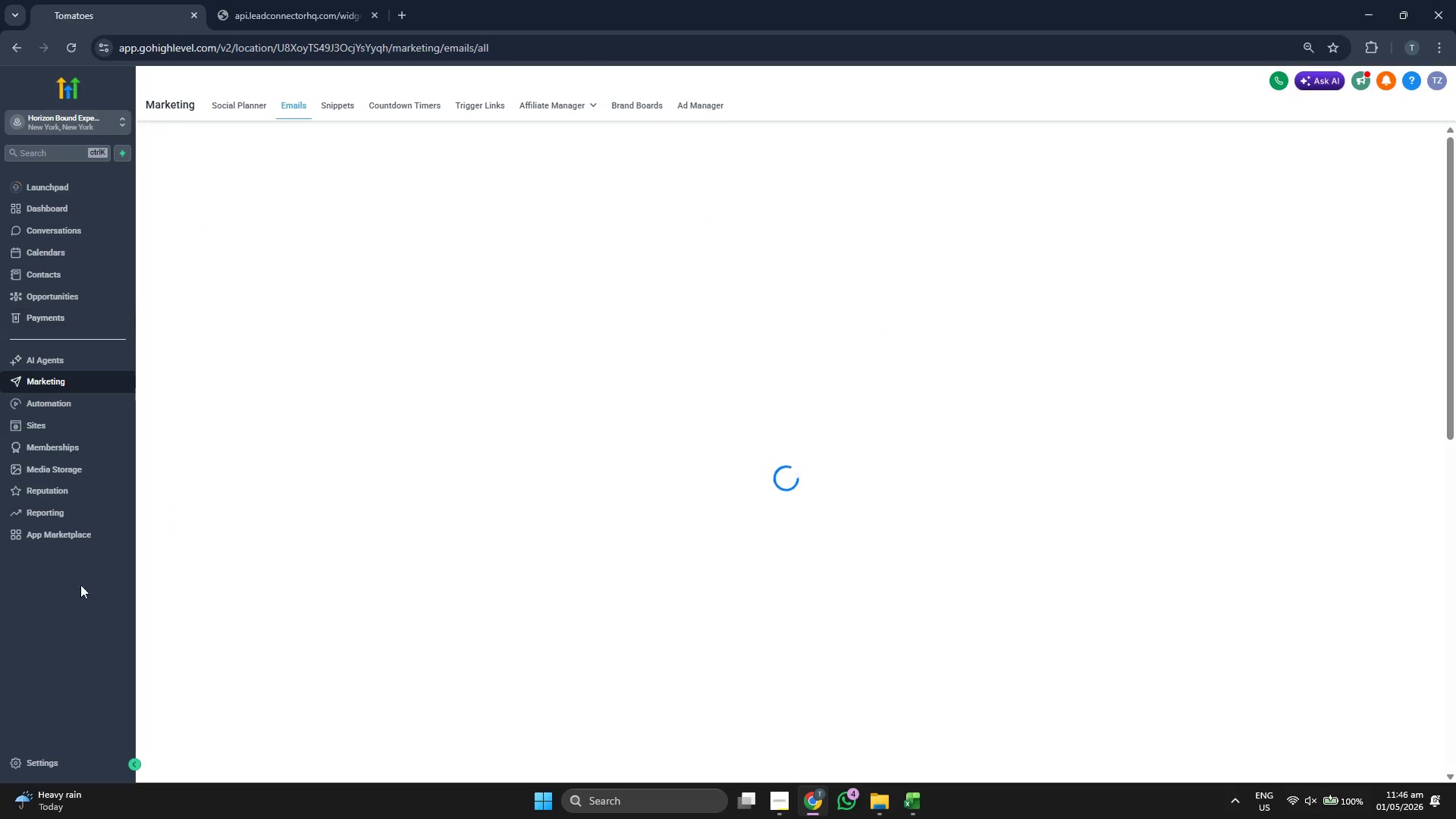 
left_click([86, 767])
 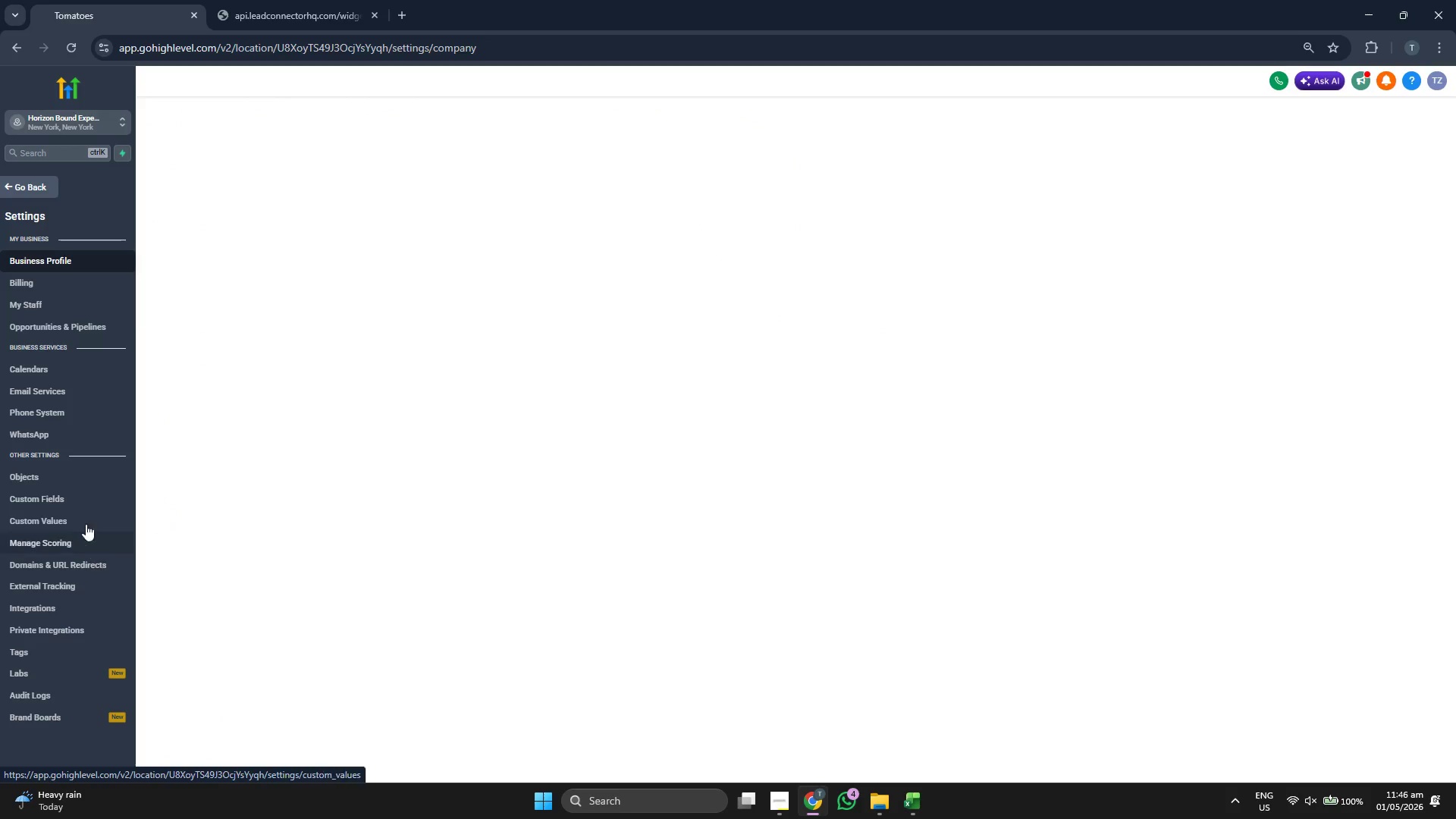 
left_click([83, 519])
 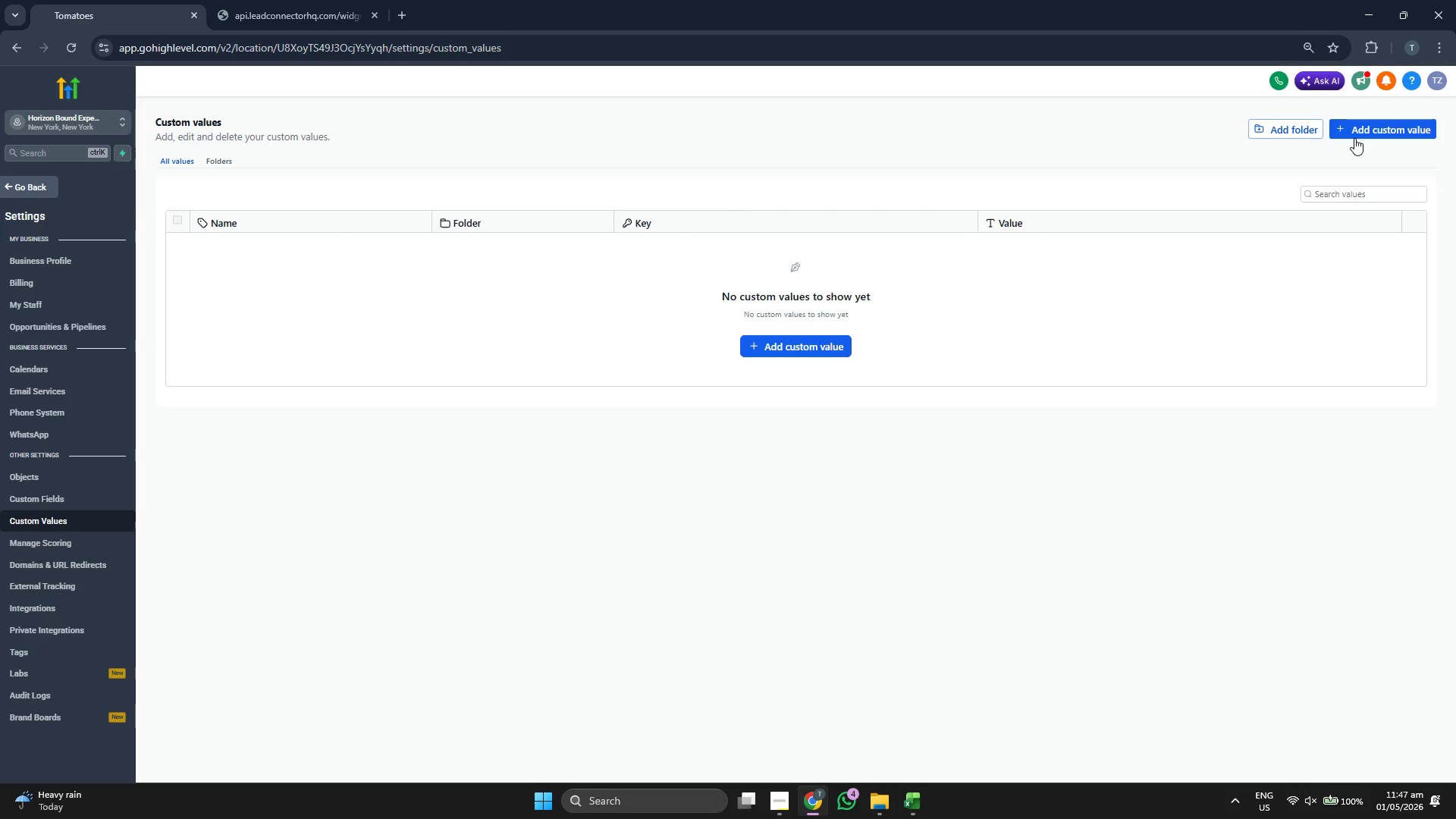 
left_click([1360, 131])
 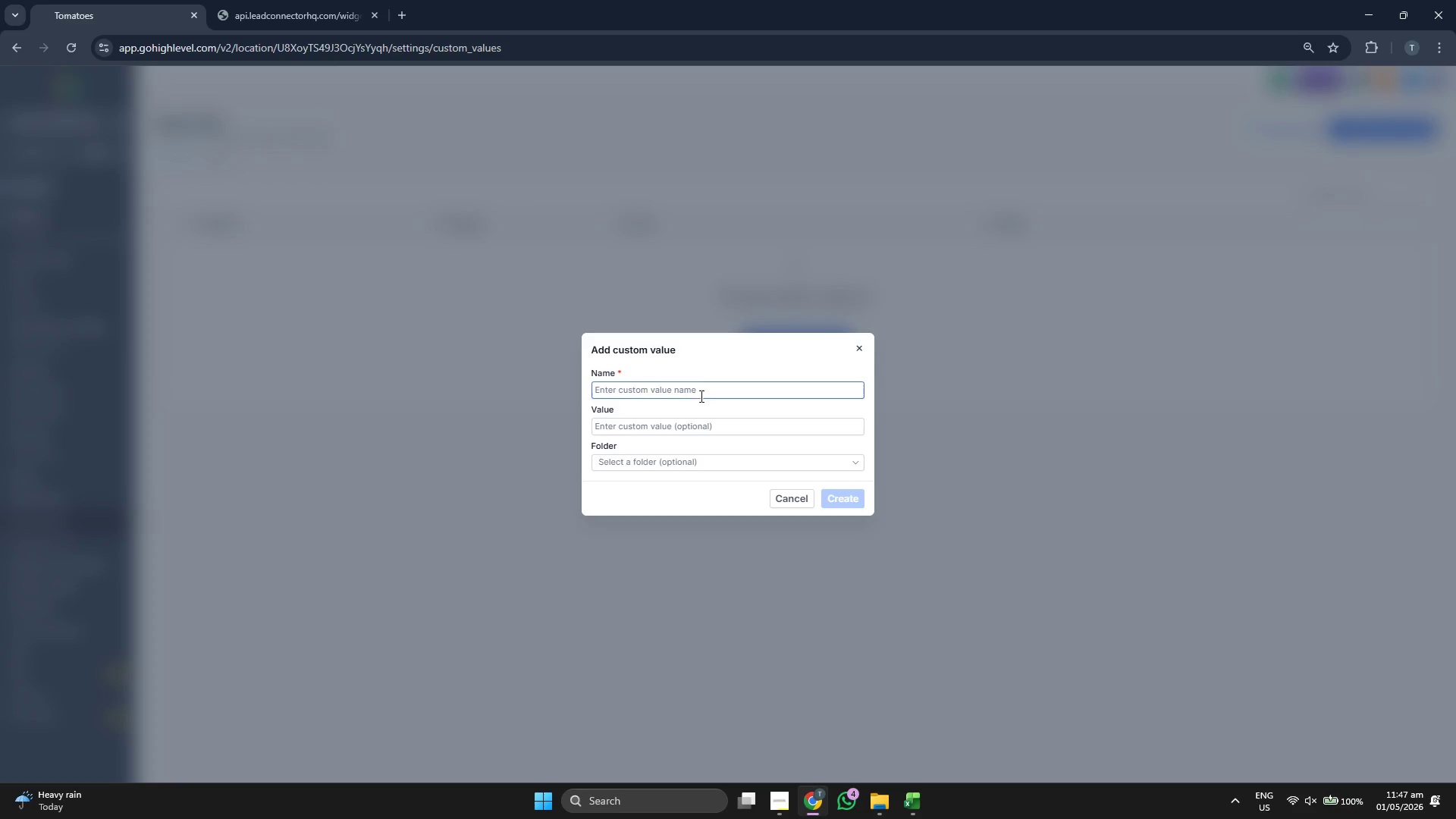 
left_click([699, 390])
 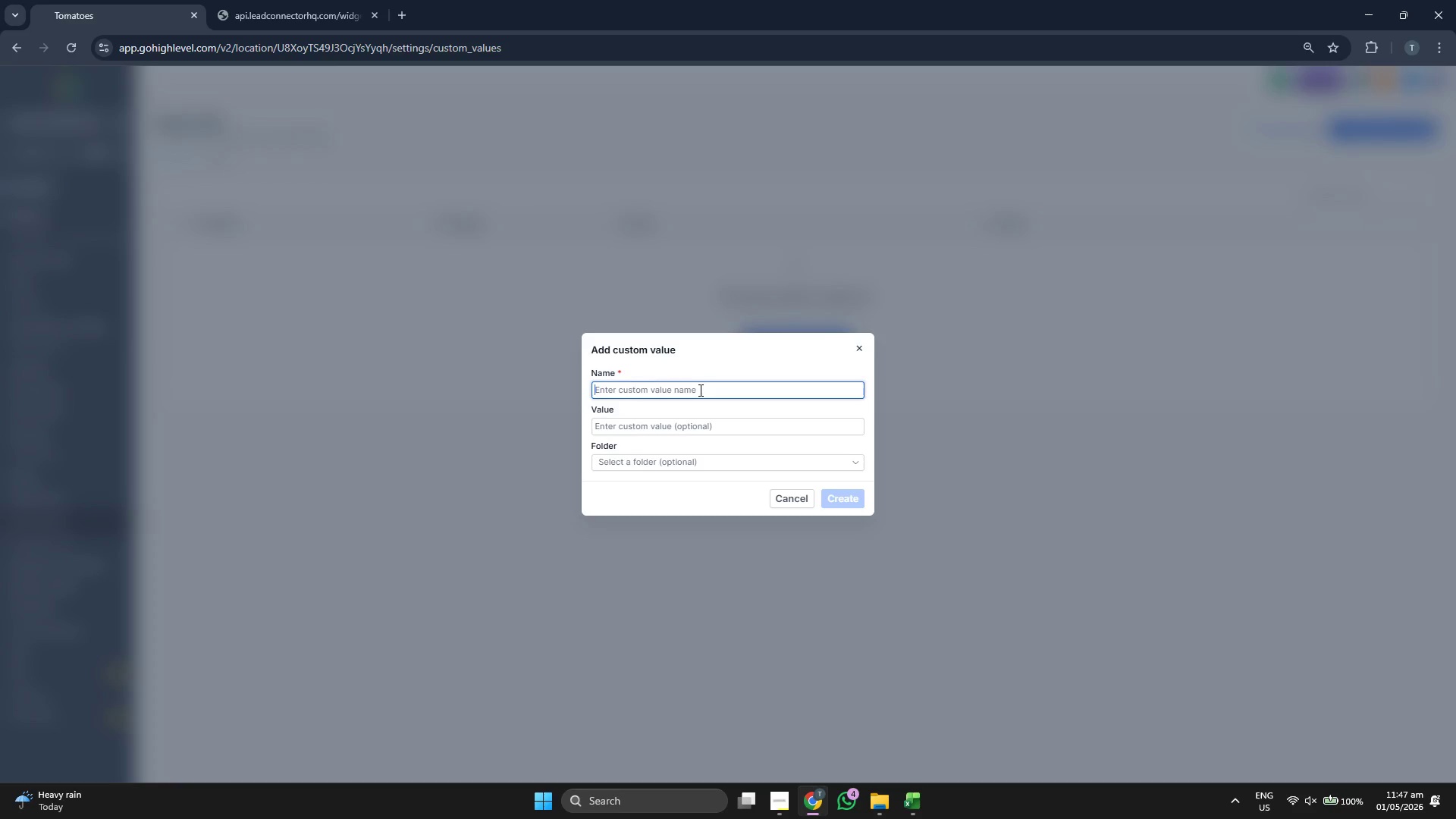 
type(Dava)
key(Backspace)
key(Backspace)
key(Backspace)
type(ownload Adventtu)
key(Backspace)
key(Backspace)
type(ure Prep Guo)
key(Backspace)
type(id)
 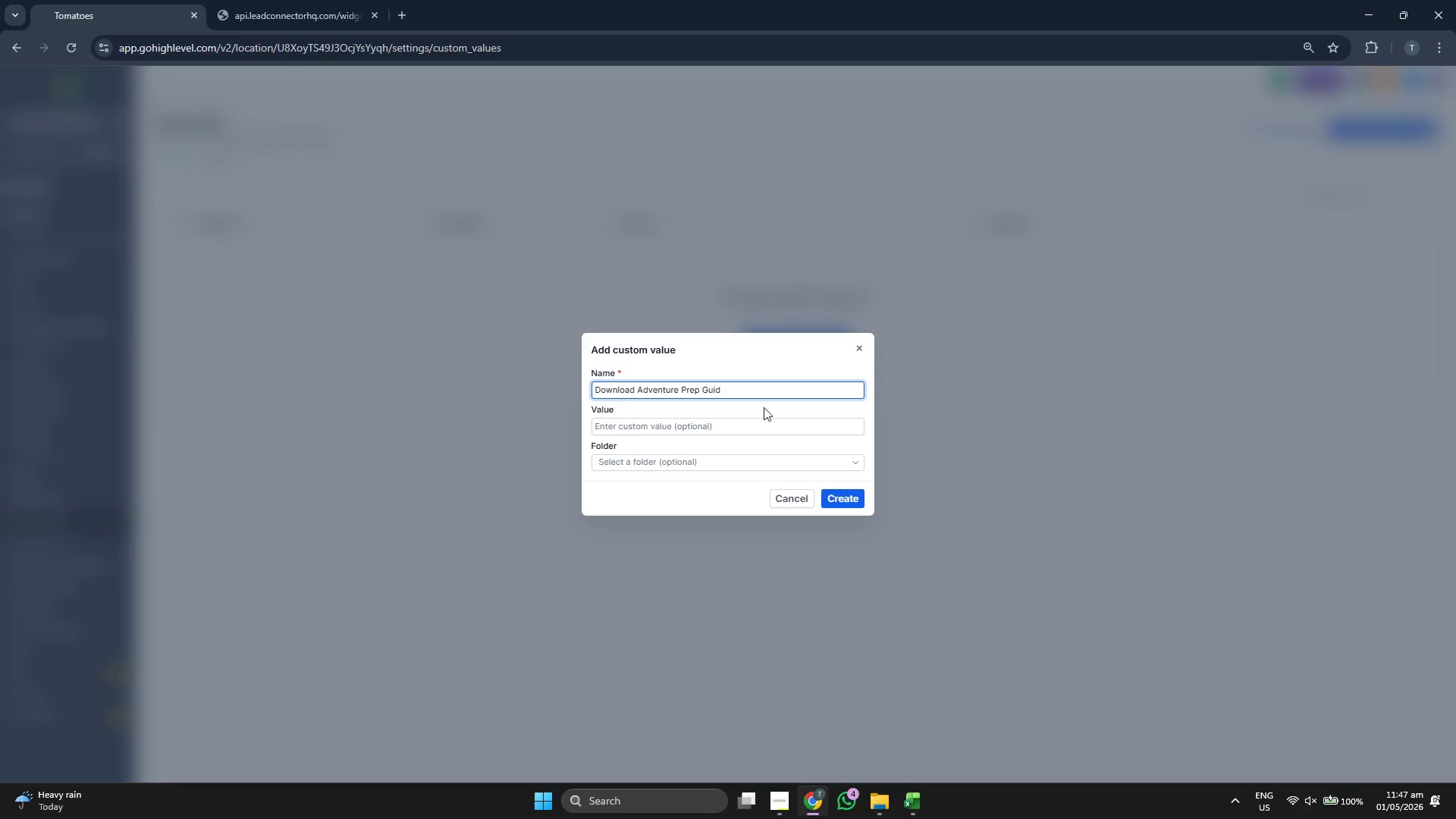 
key(W)
 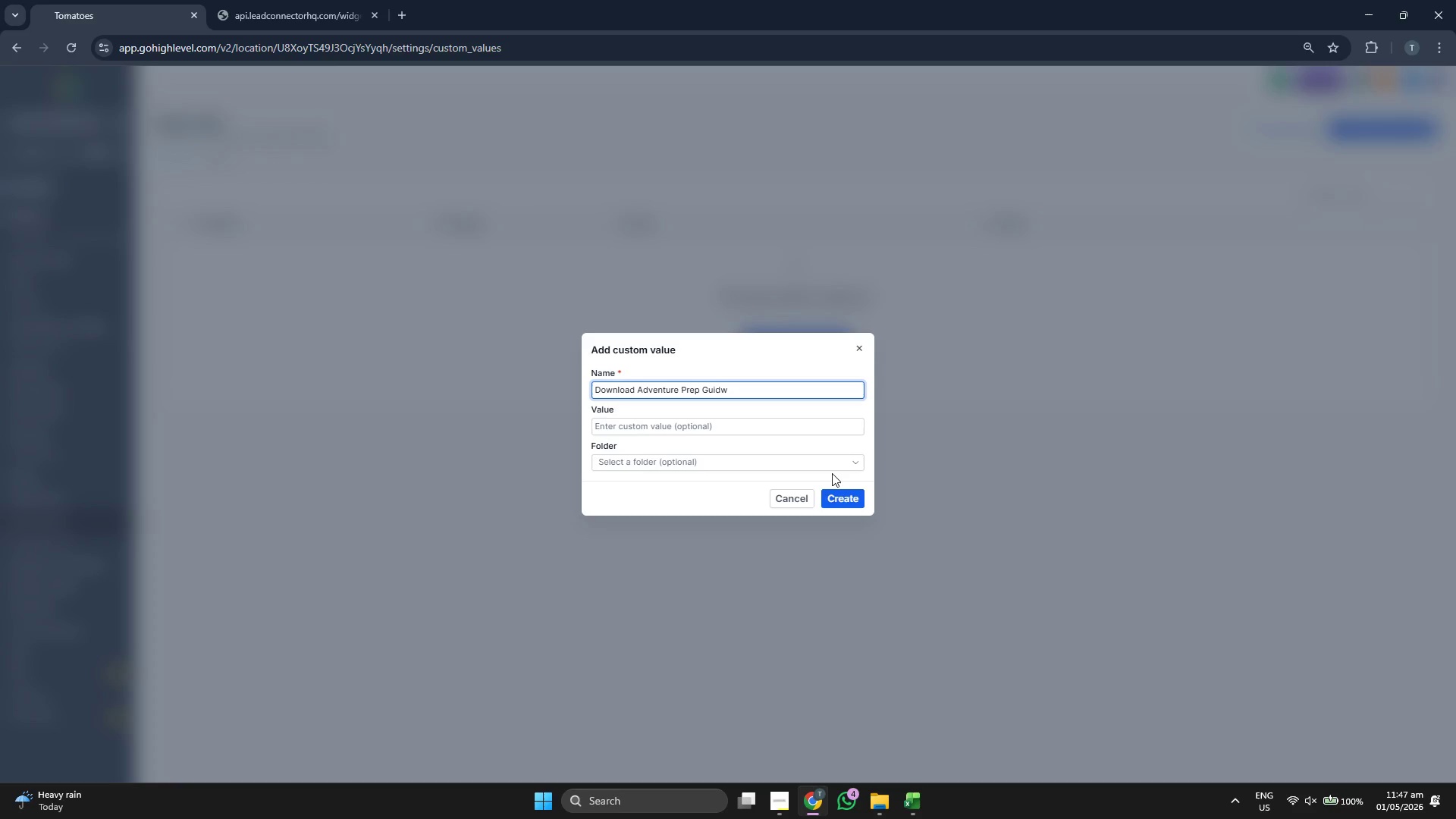 
key(Backspace)
 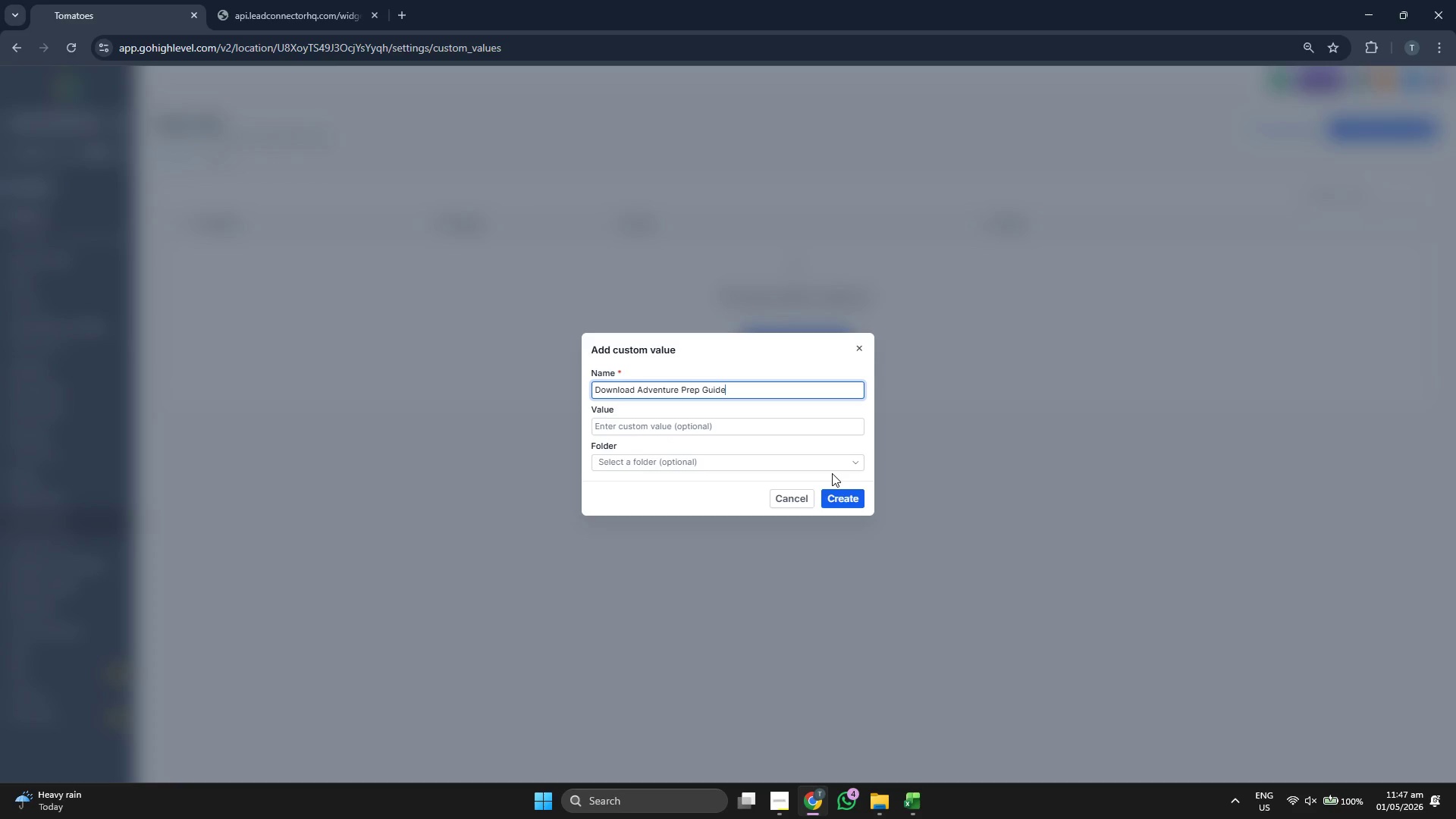 
key(E)
 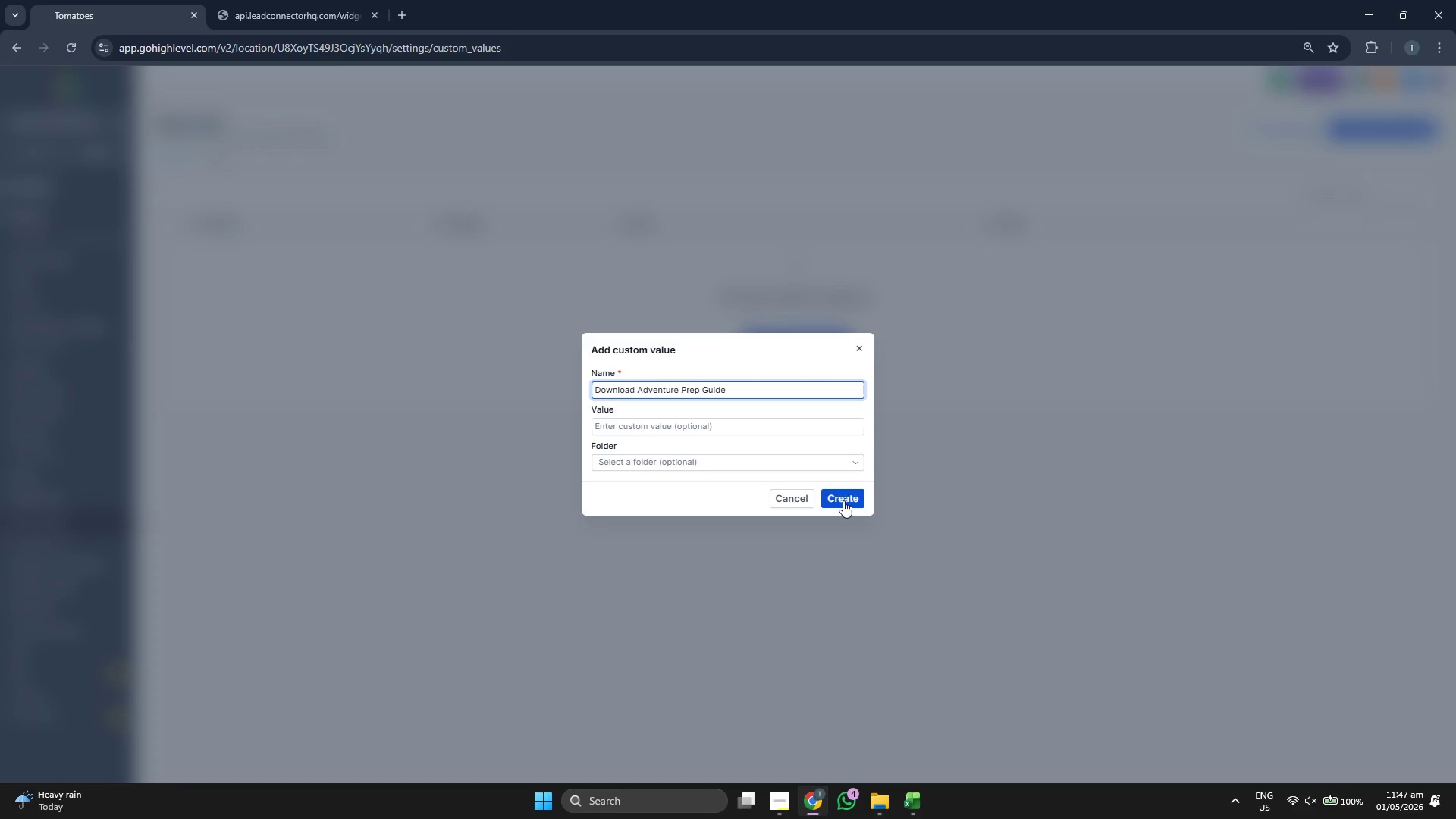 
left_click([843, 501])
 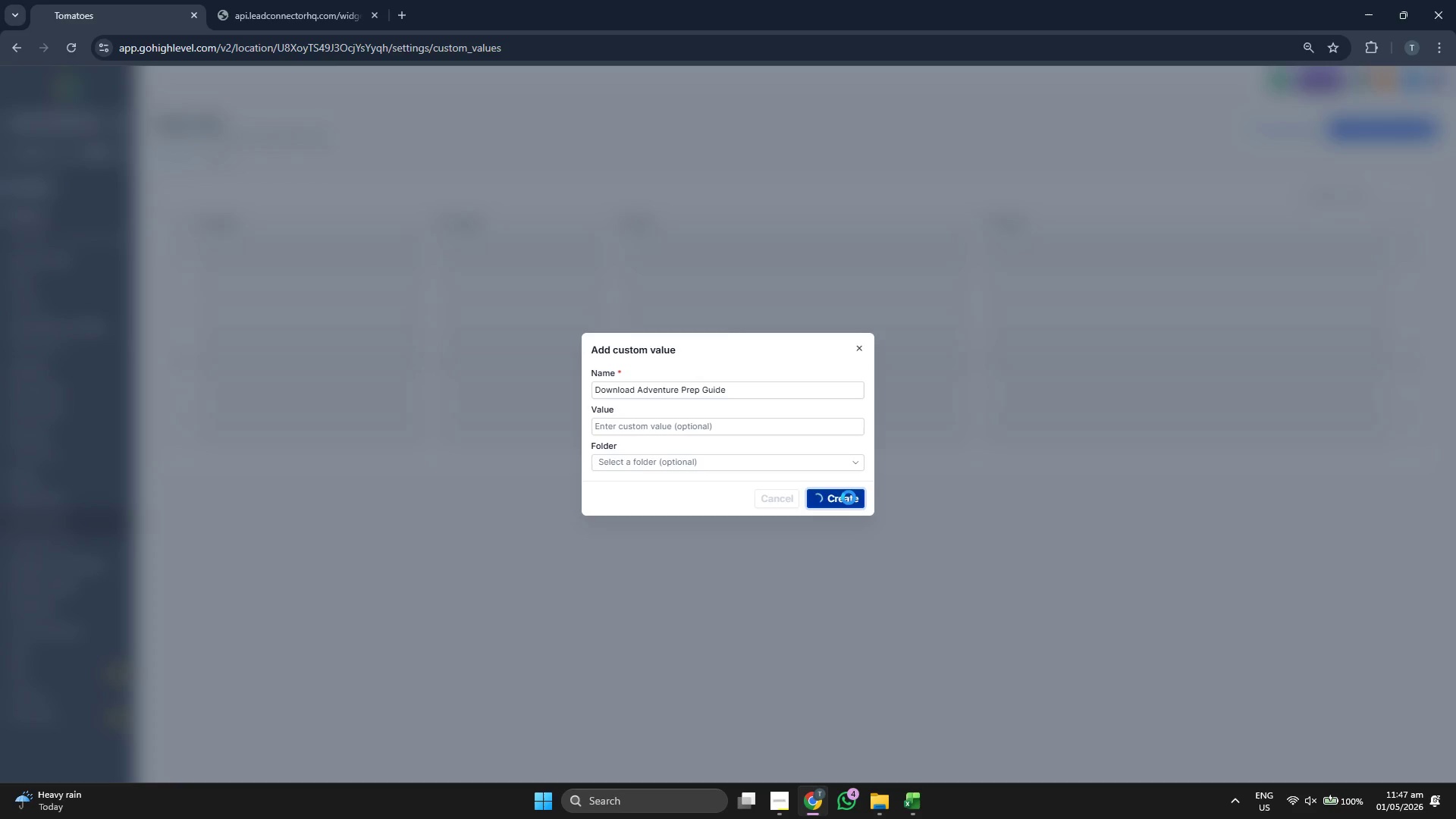 
wait(5.92)
 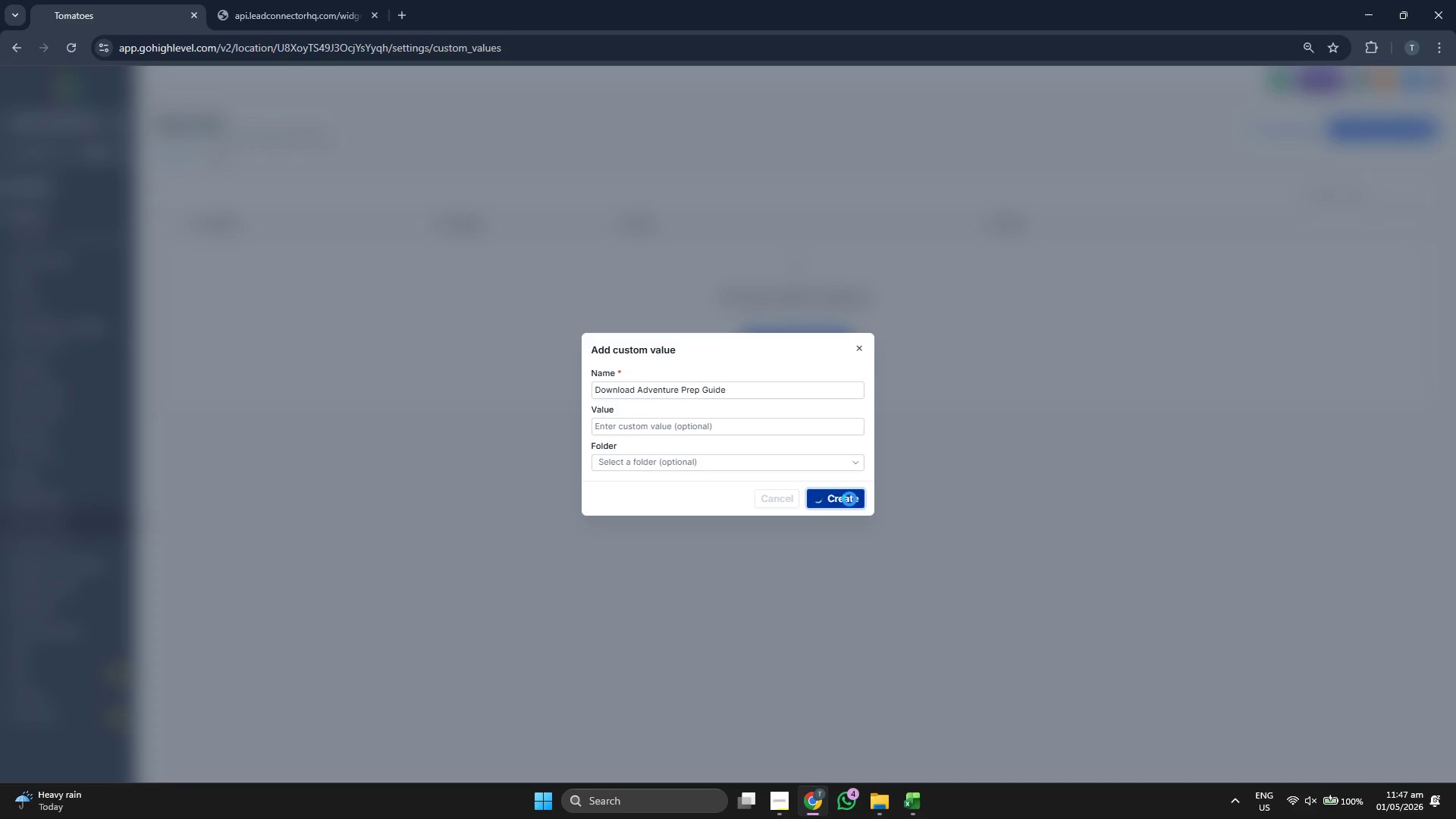 
left_click([31, 187])
 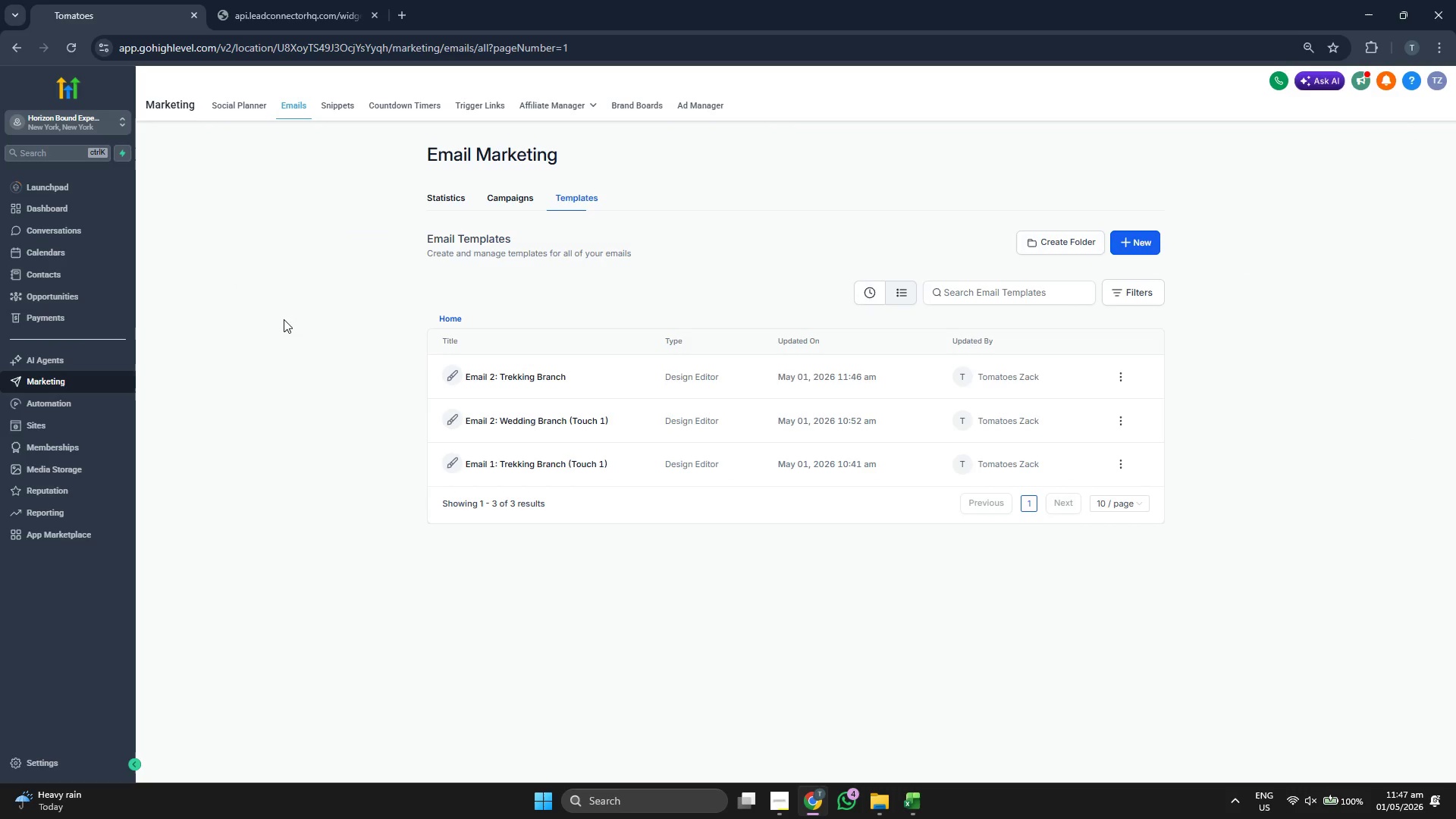 
wait(5.19)
 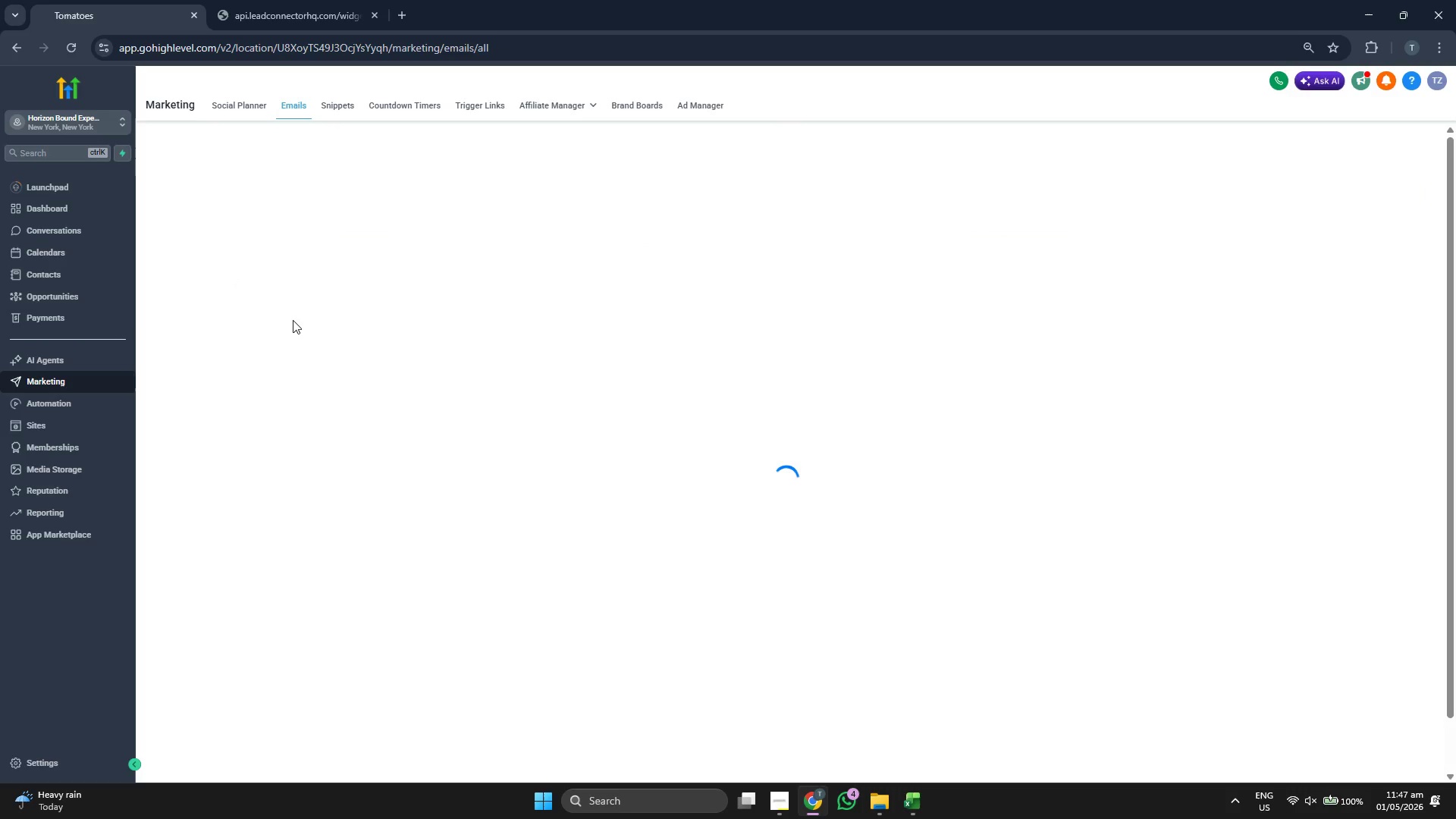 
left_click([467, 112])
 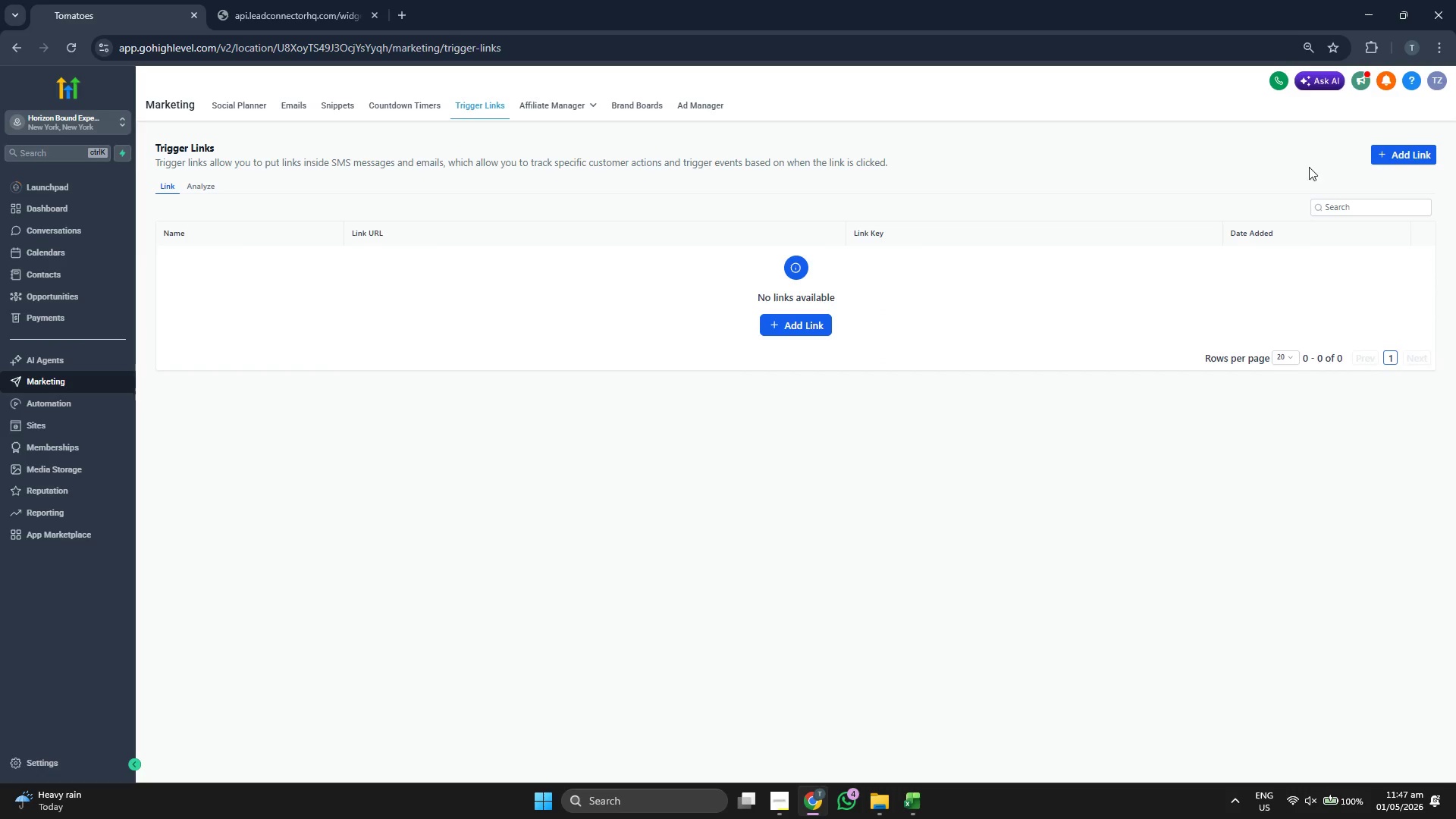 
left_click([1407, 153])
 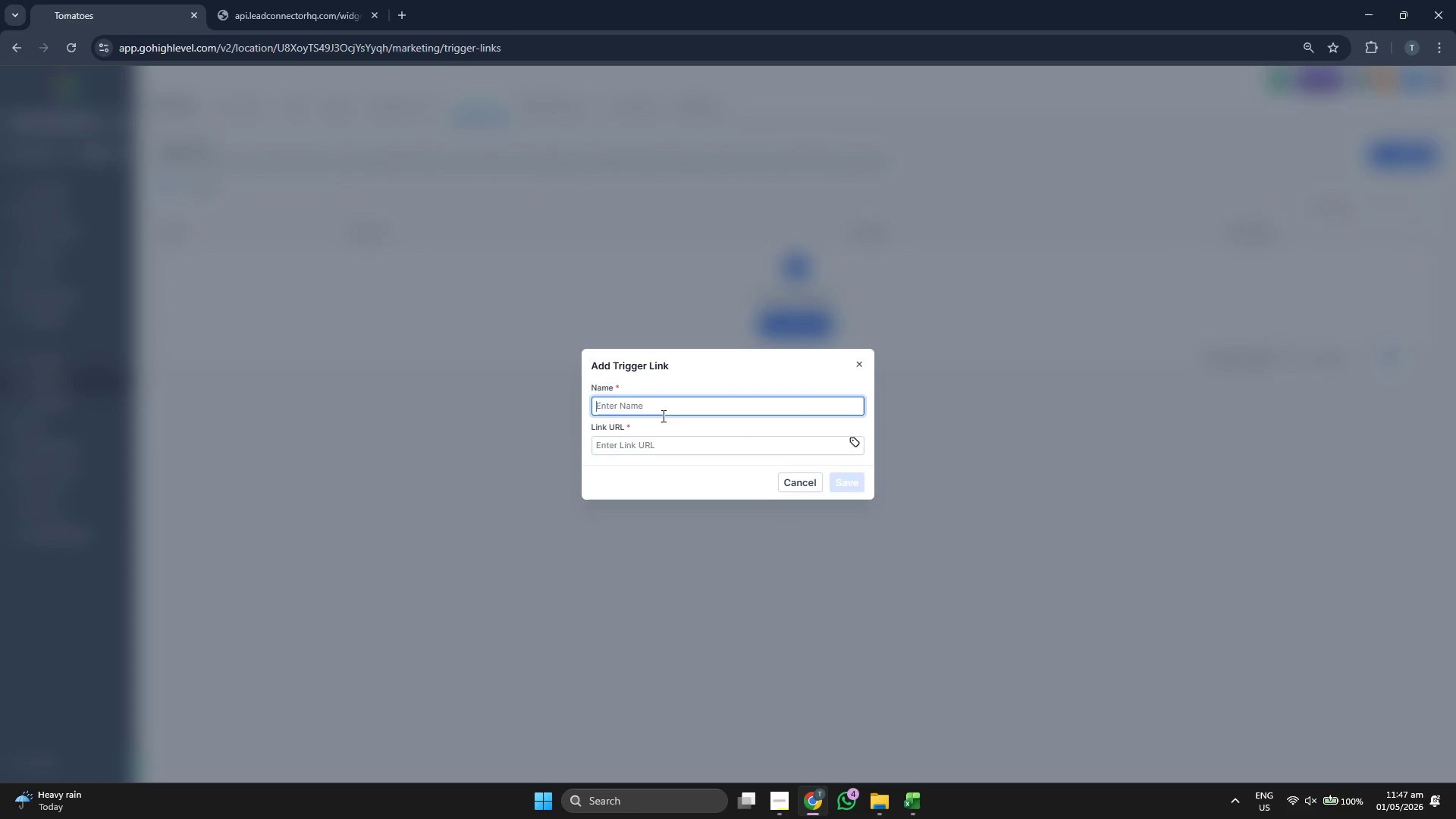 
type(Download SA)
key(Backspace)
type(dventure Prep Guide)
 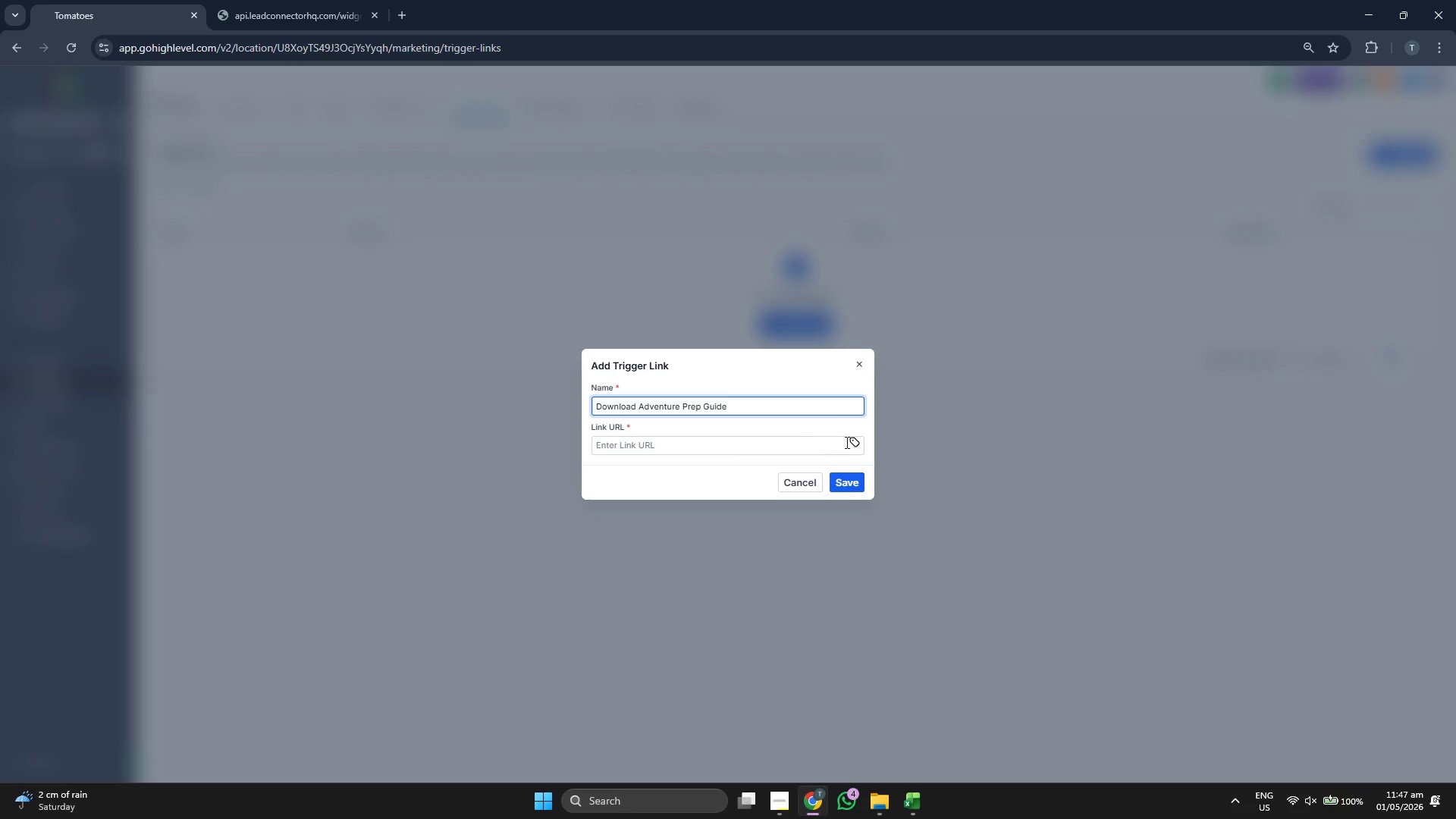 
left_click([856, 442])
 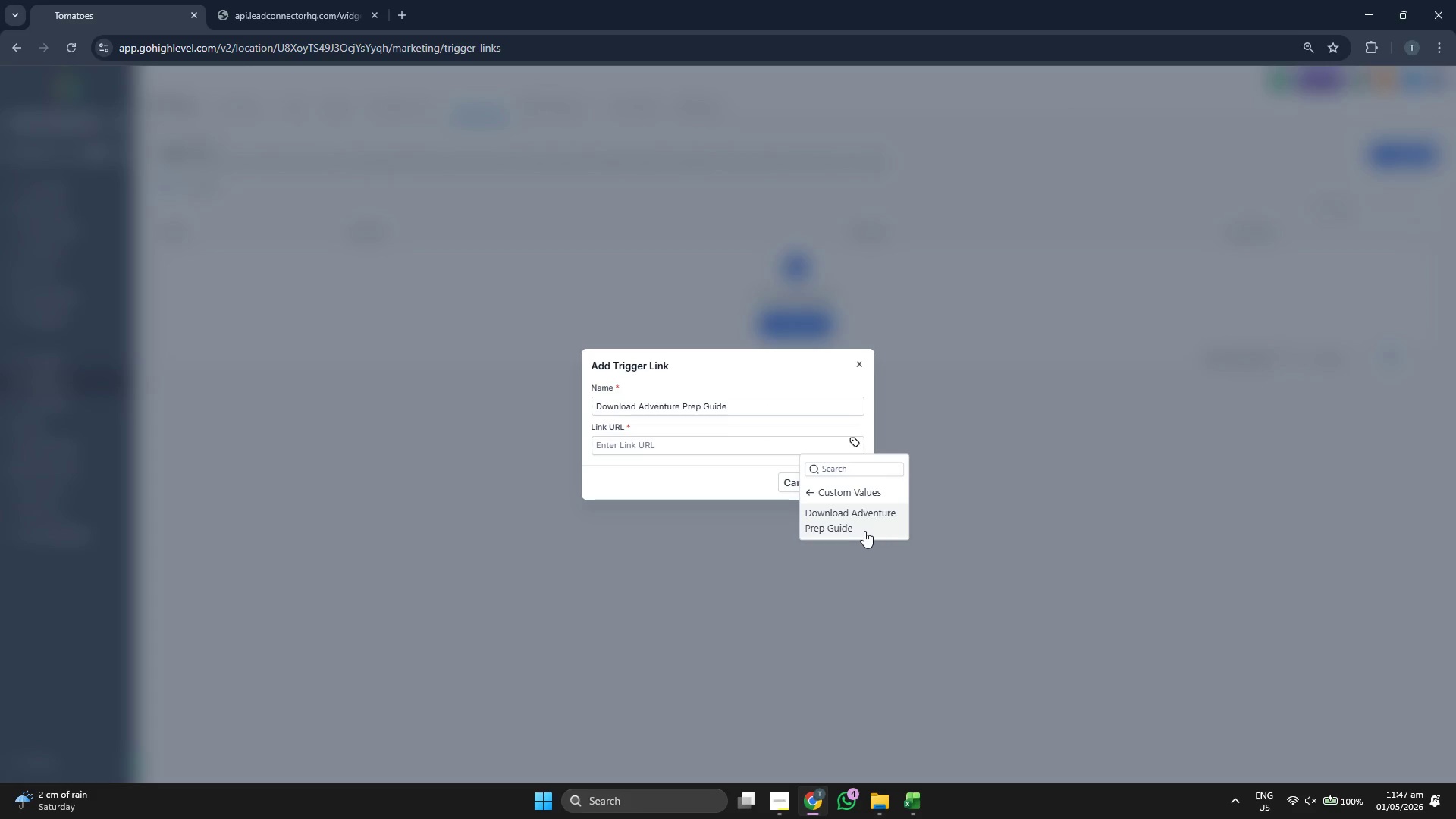 
left_click([858, 521])
 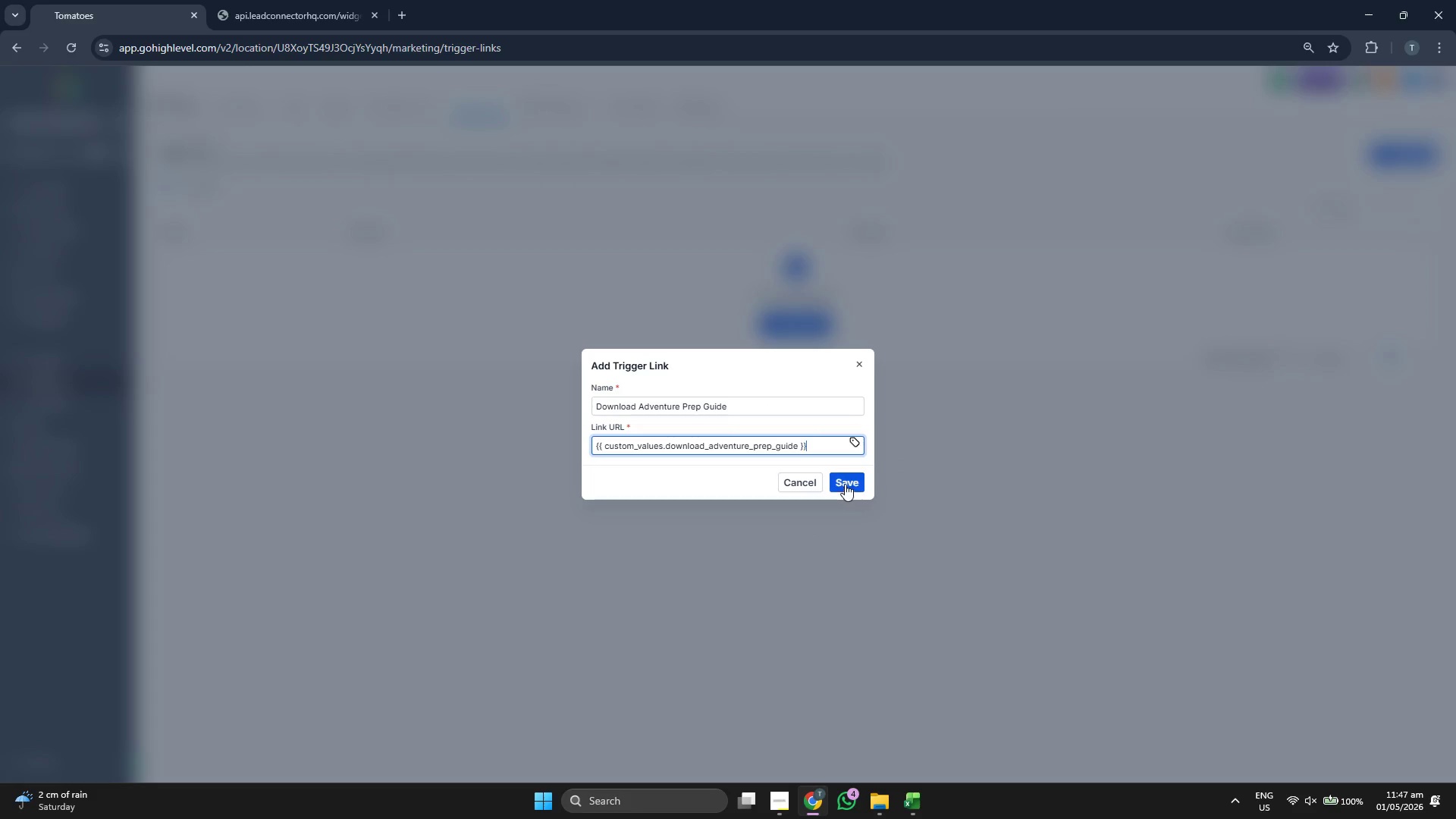 
left_click([845, 484])
 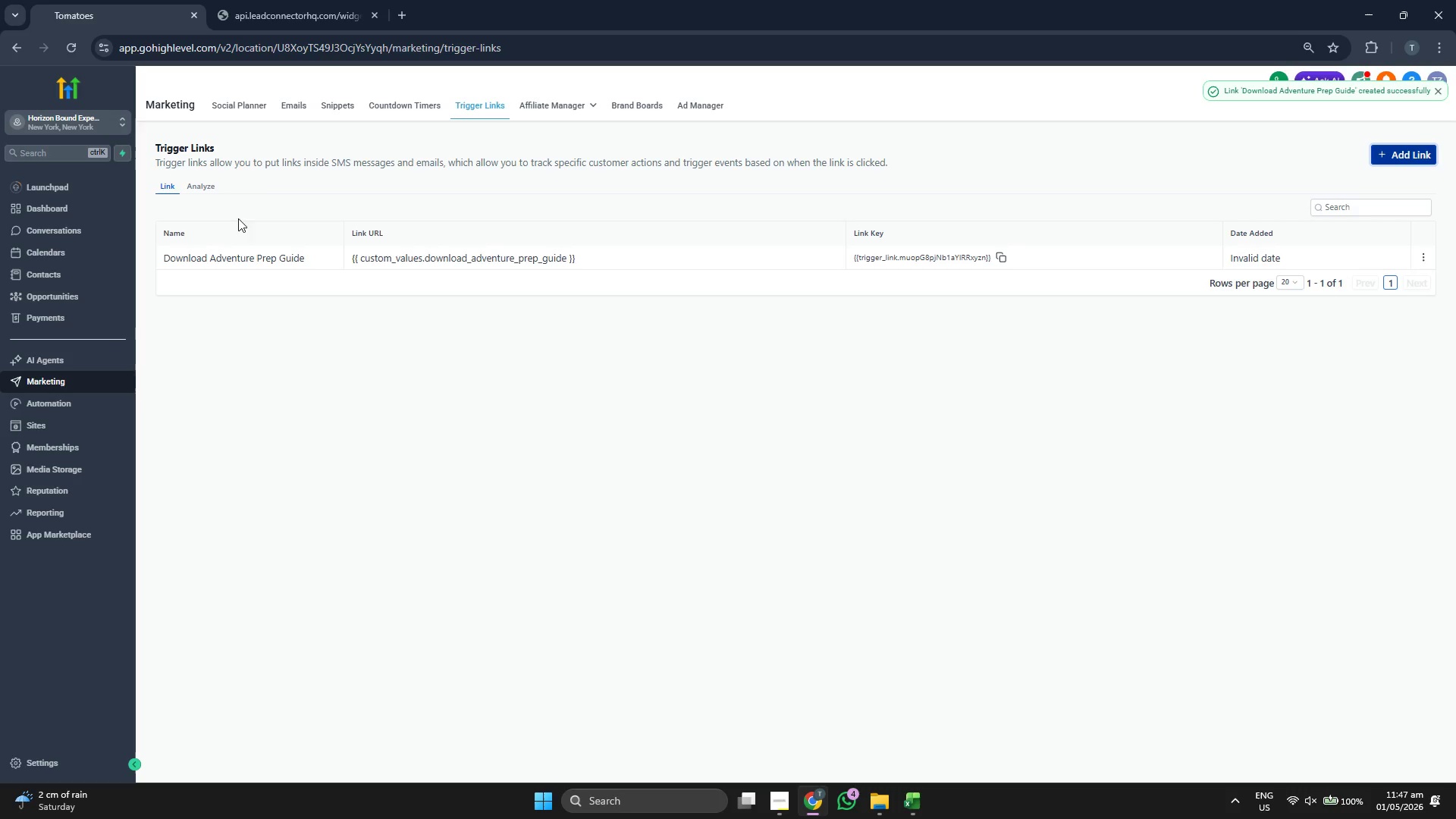 
left_click([284, 108])
 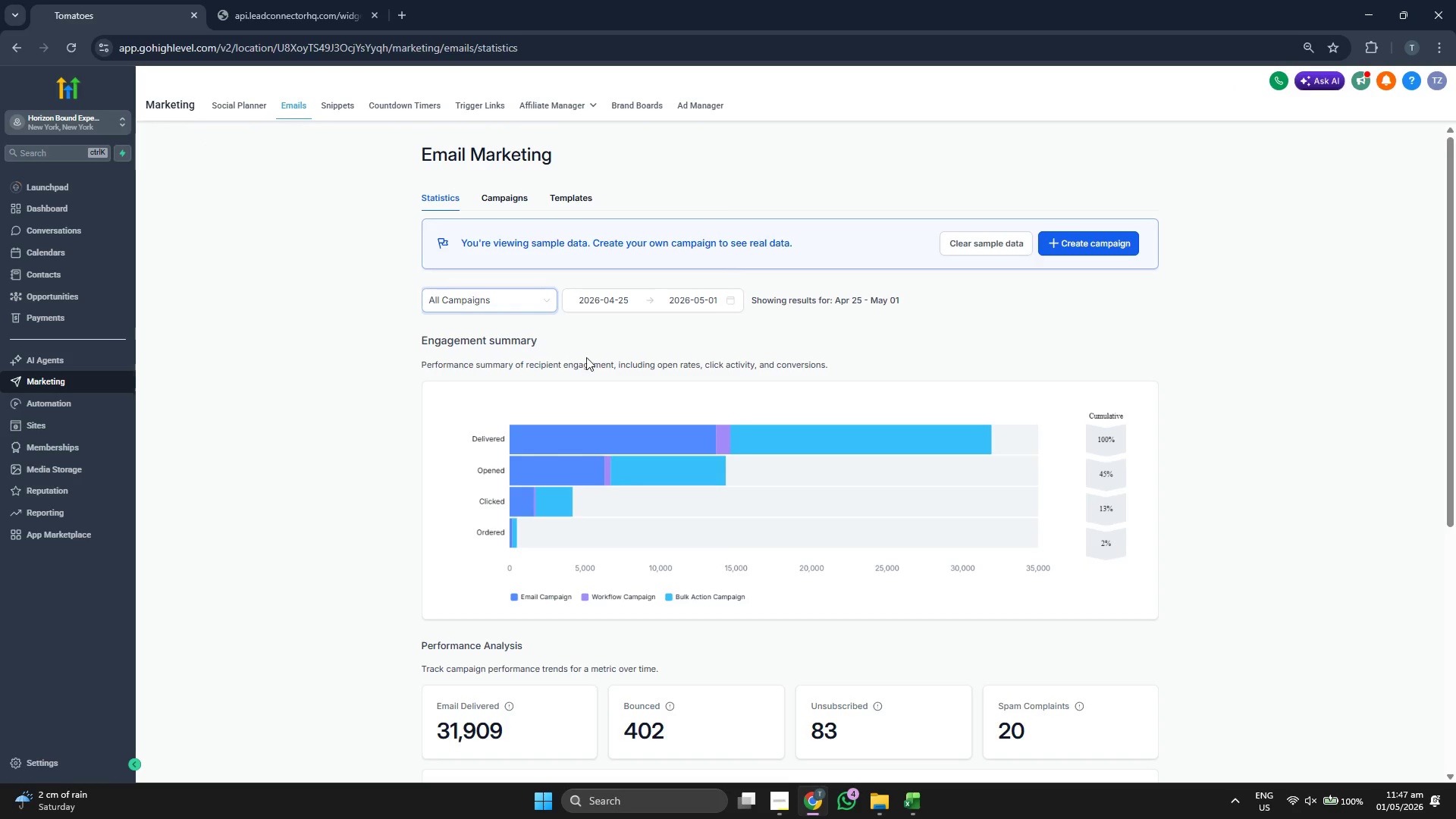 
left_click([331, 111])
 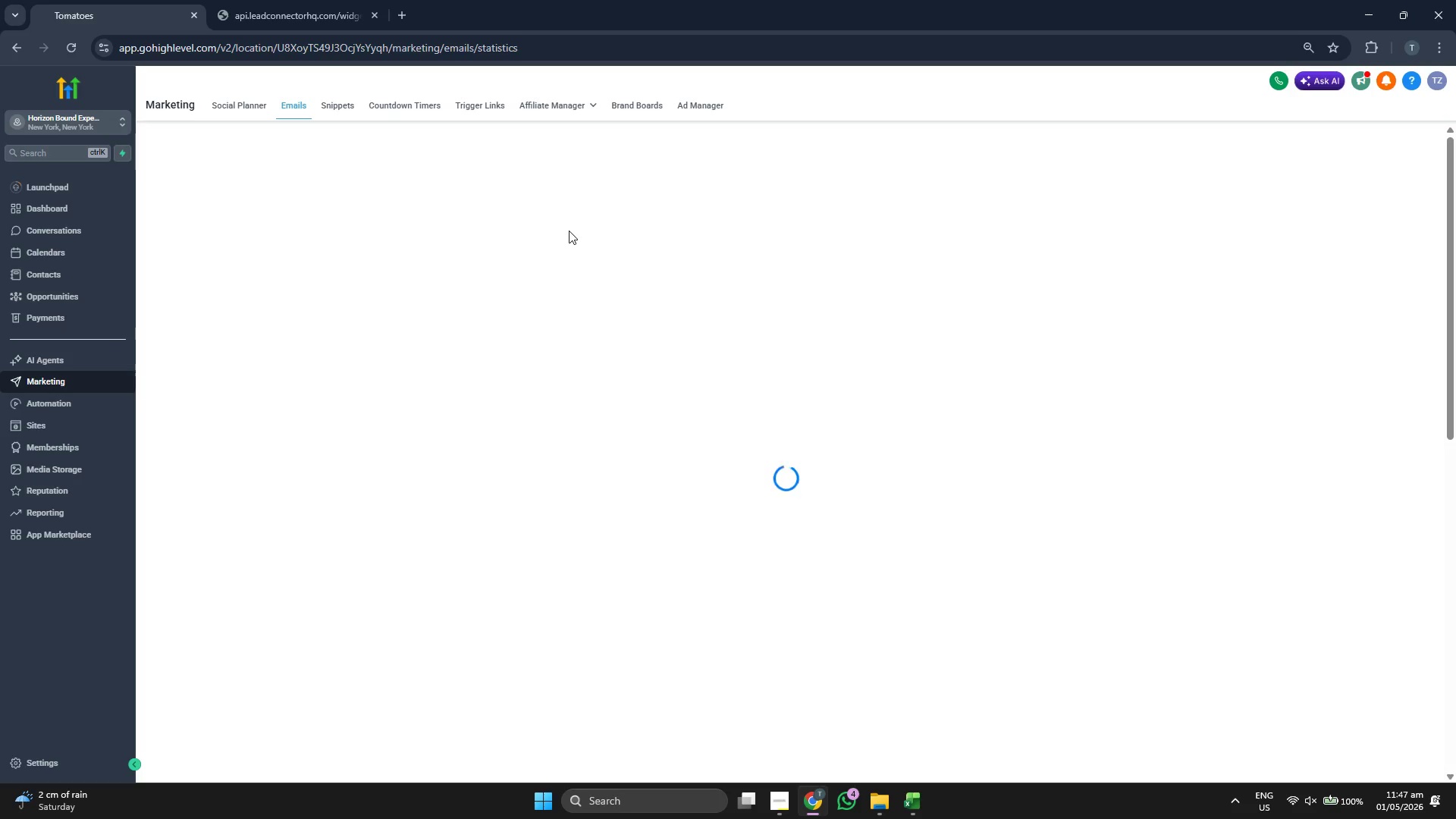 
left_click([575, 197])
 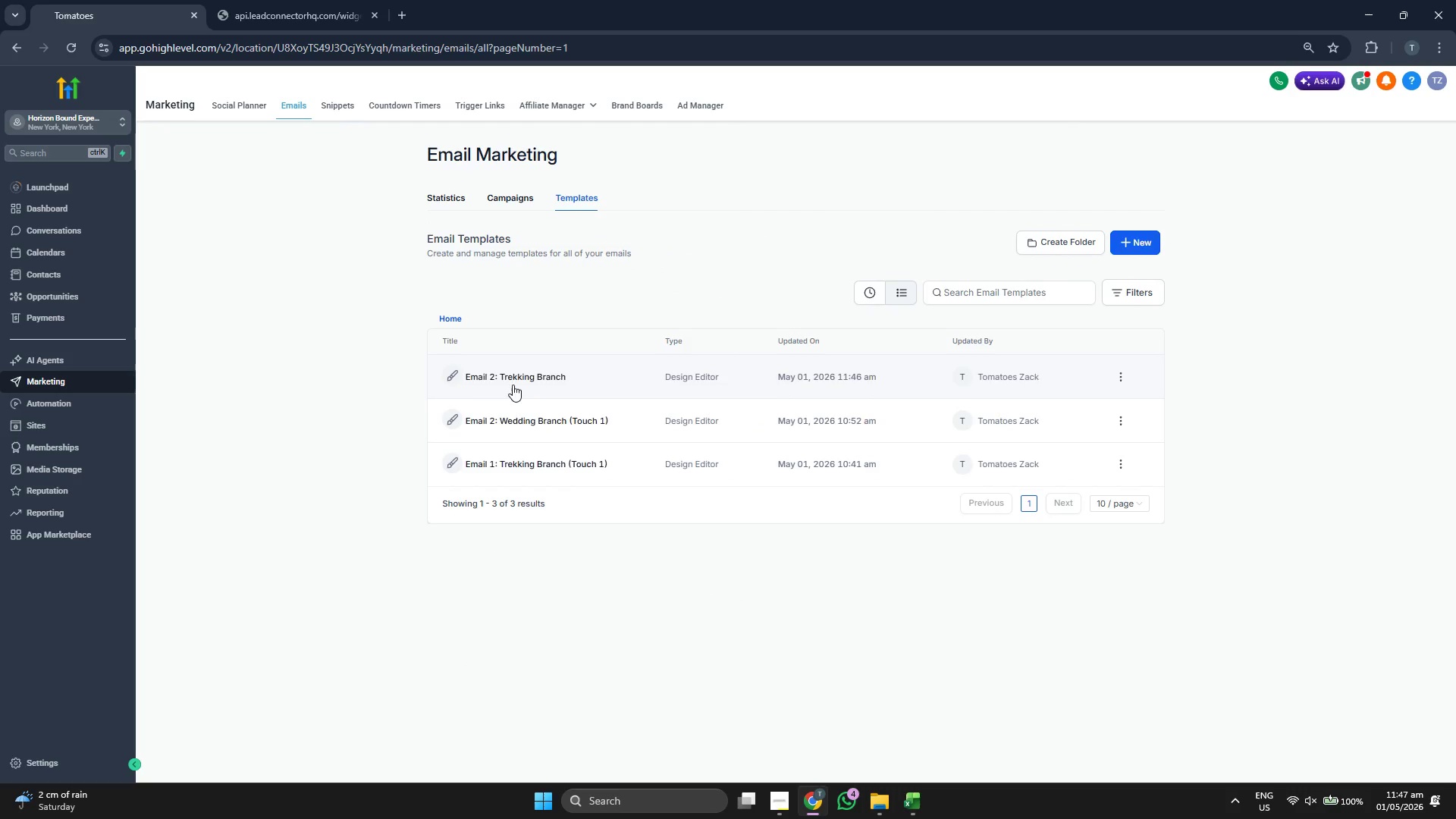 
left_click([511, 381])
 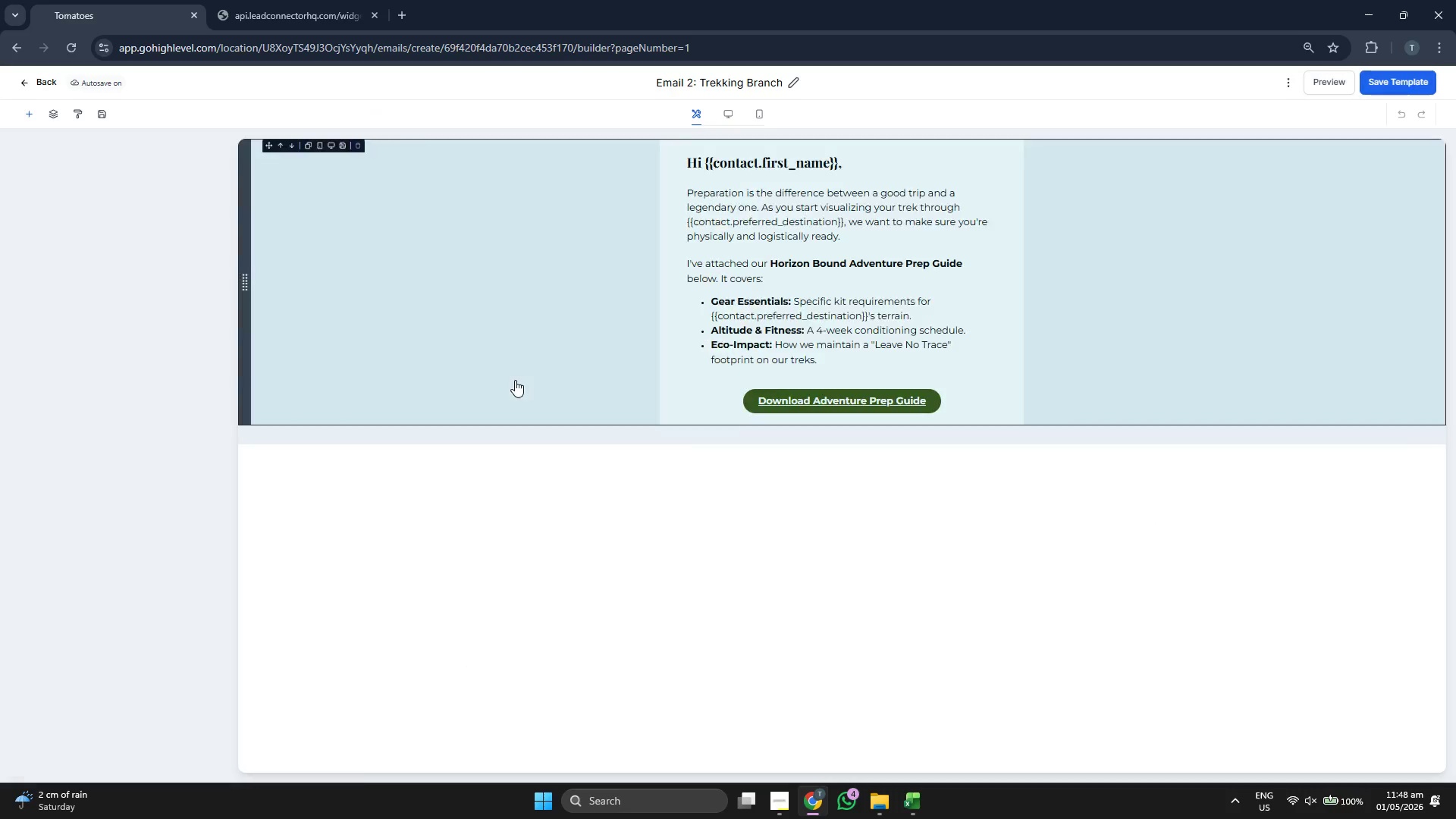 
wait(6.17)
 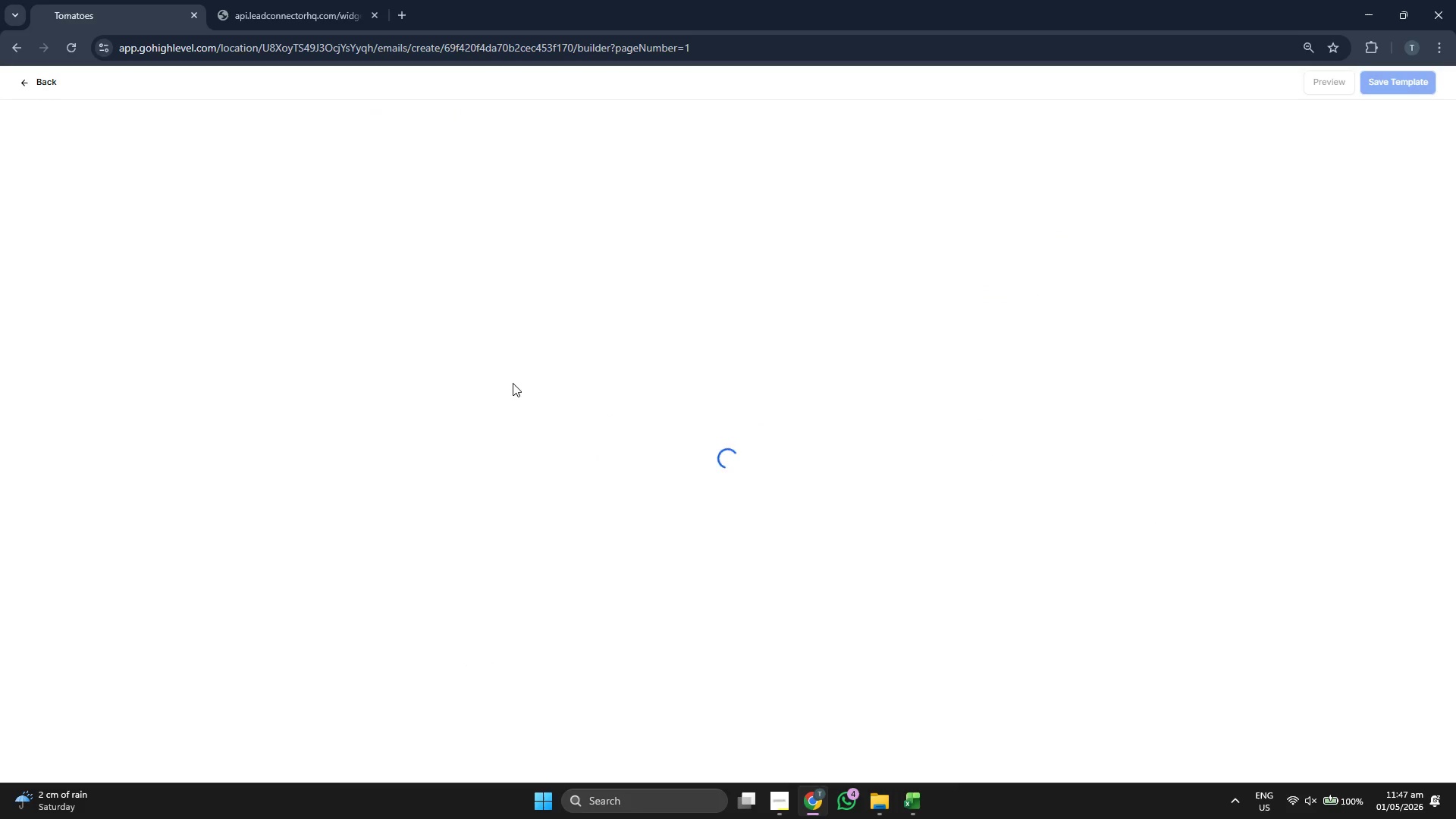 
scroll: coordinate [138, 631], scroll_direction: down, amount: 12.0
 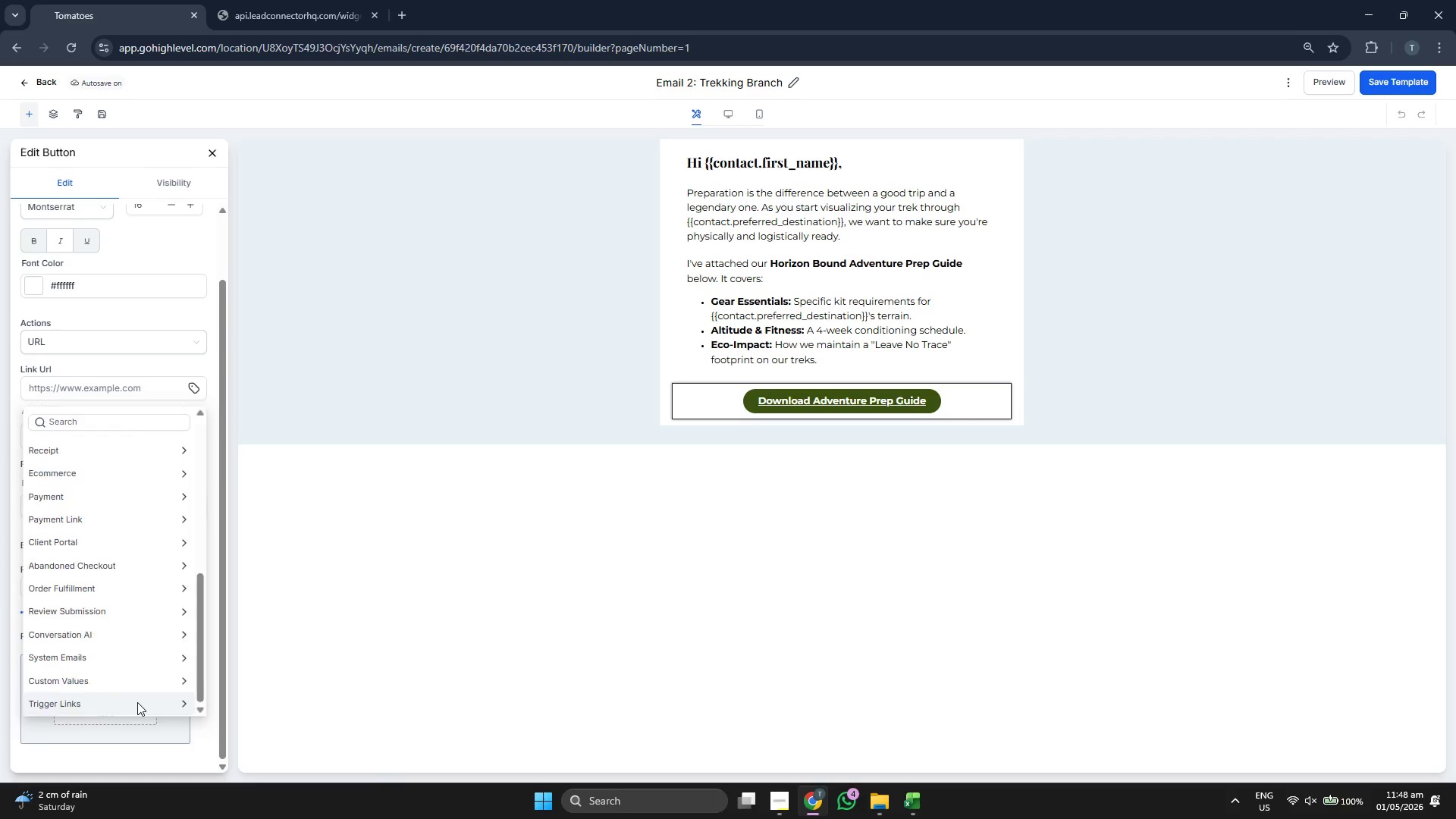 
left_click([137, 702])
 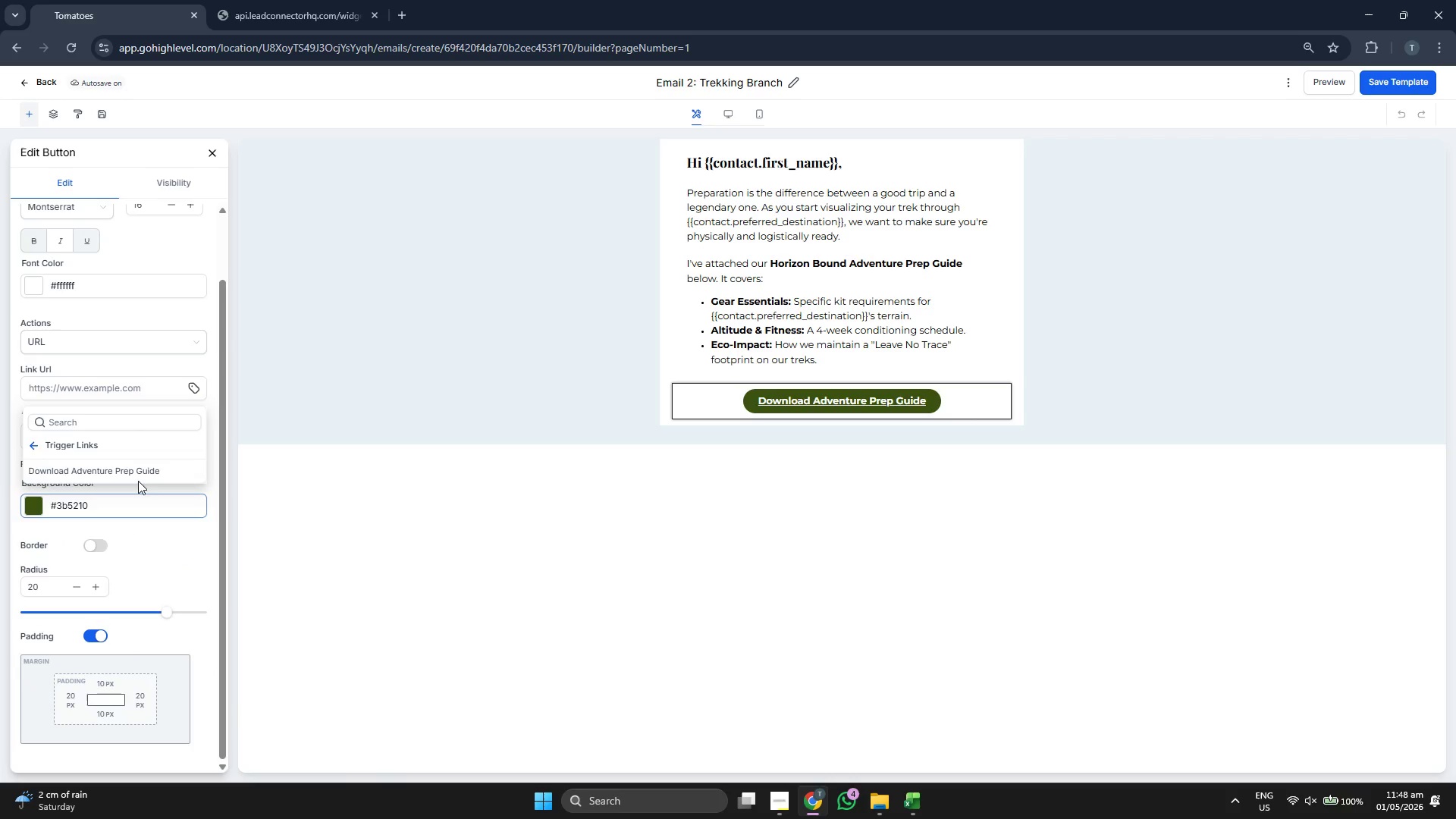 
left_click([138, 479])
 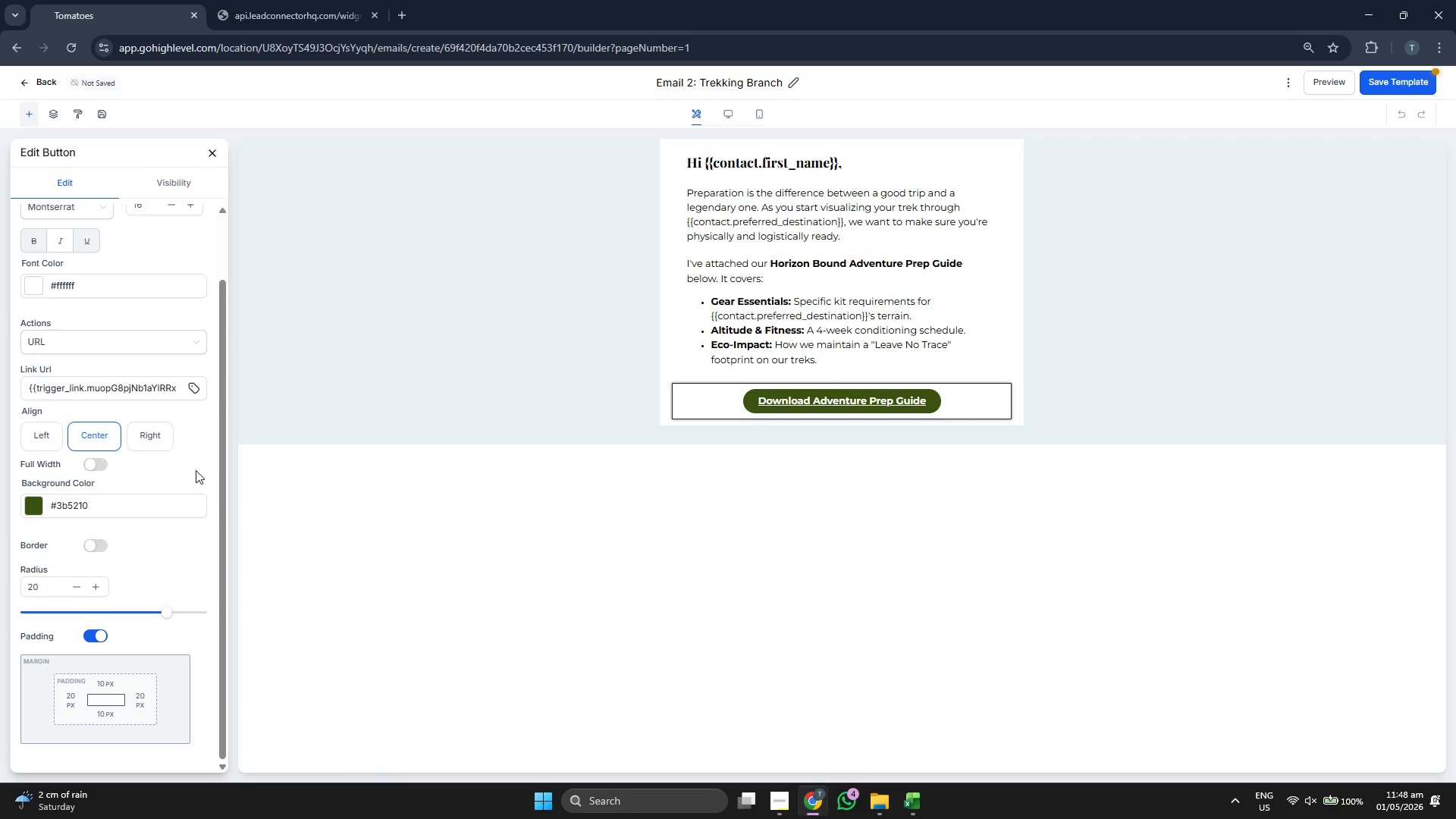 
scroll: coordinate [195, 470], scroll_direction: up, amount: 3.0
 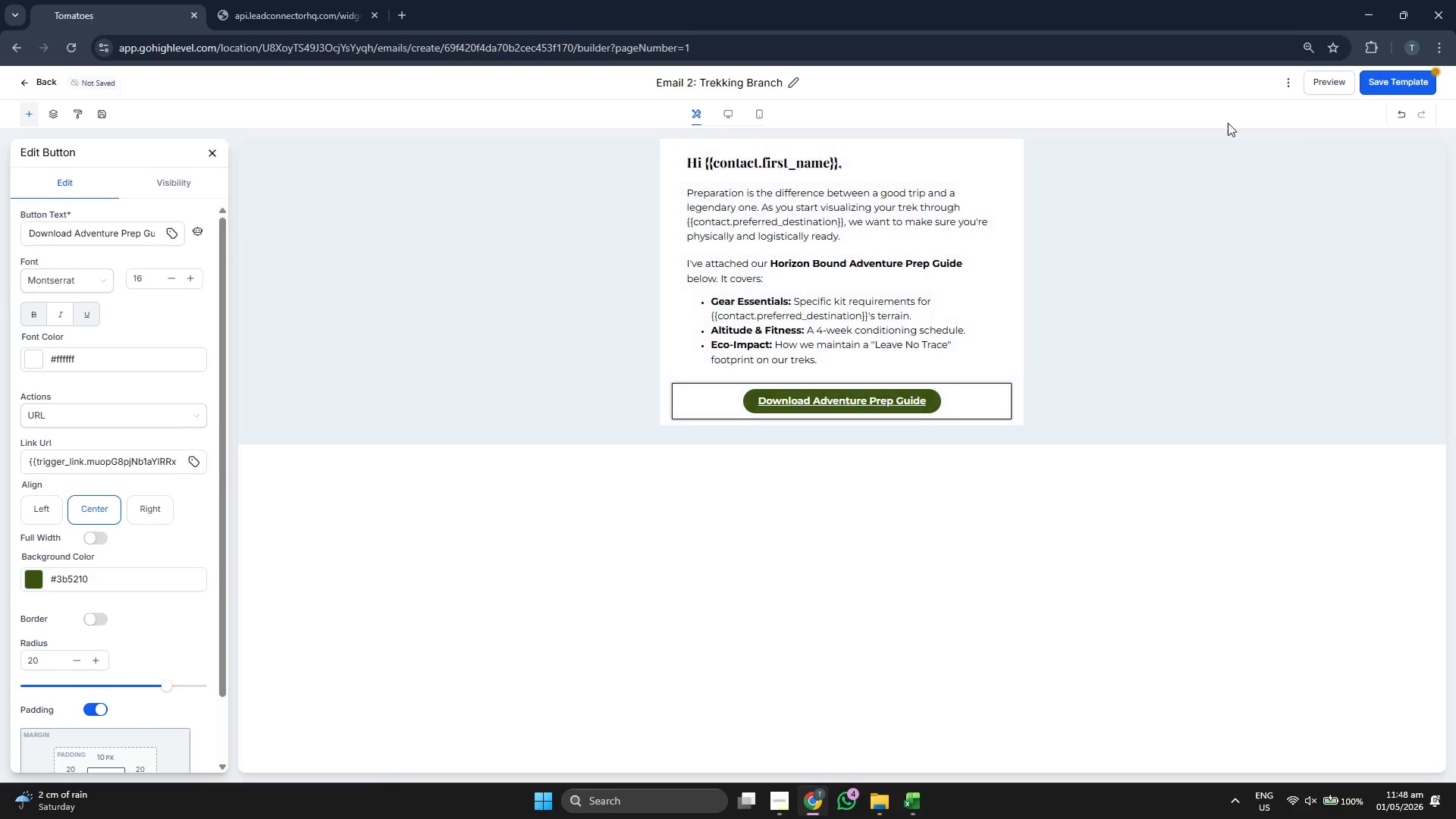 
left_click([1403, 90])
 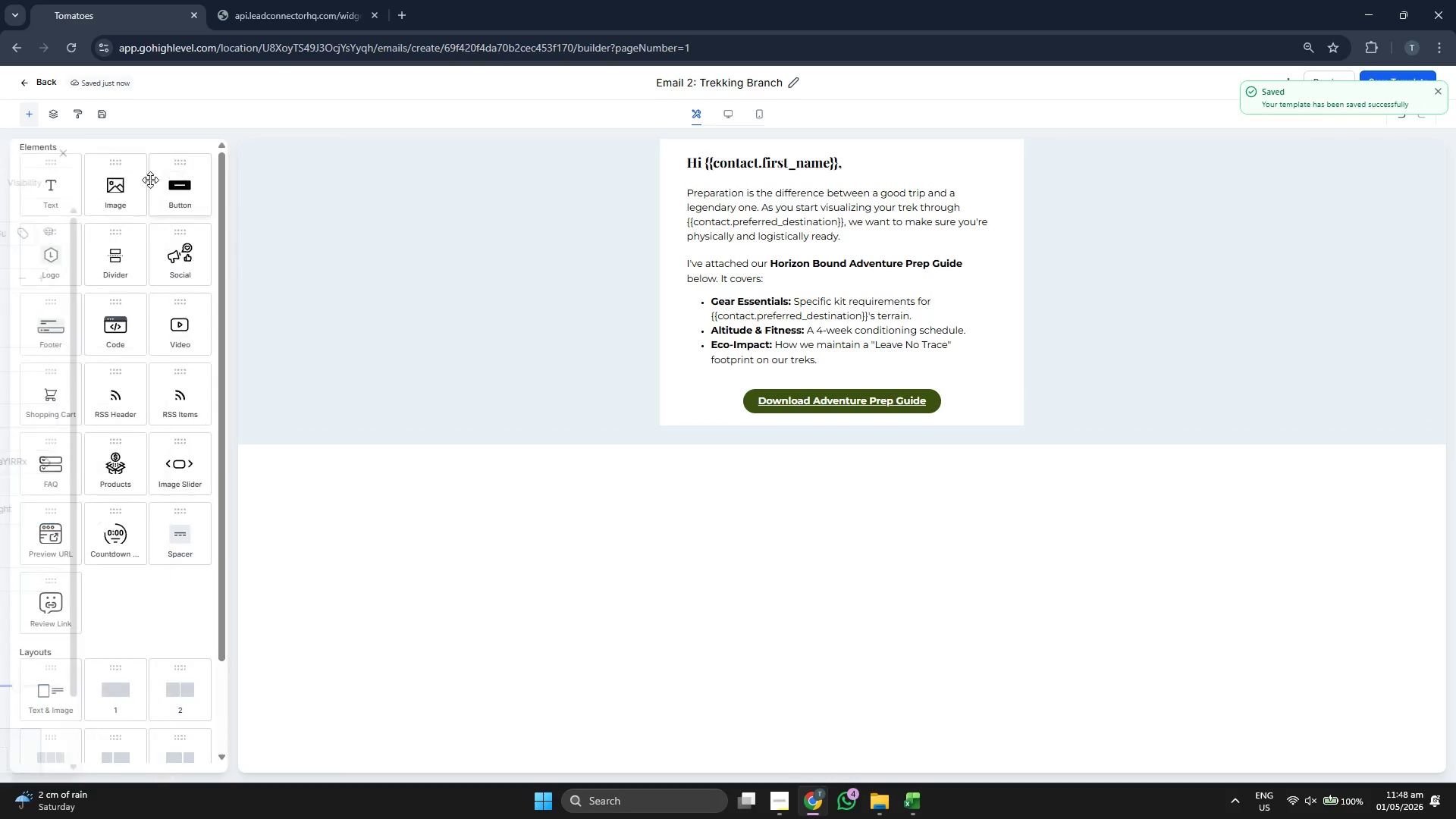 
left_click_drag(start_coordinate=[61, 190], to_coordinate=[764, 389])
 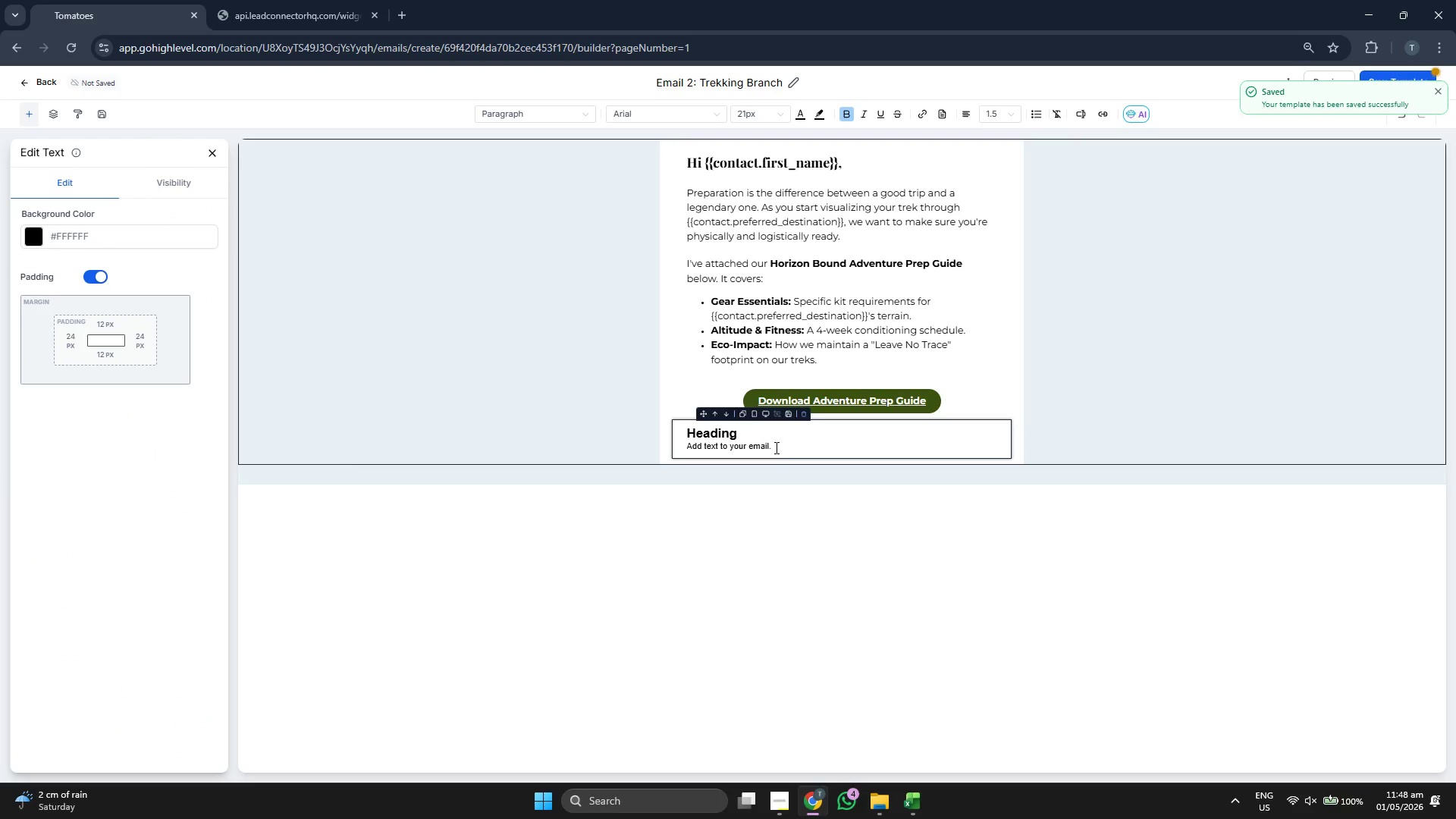 
left_click_drag(start_coordinate=[783, 447], to_coordinate=[675, 431])
 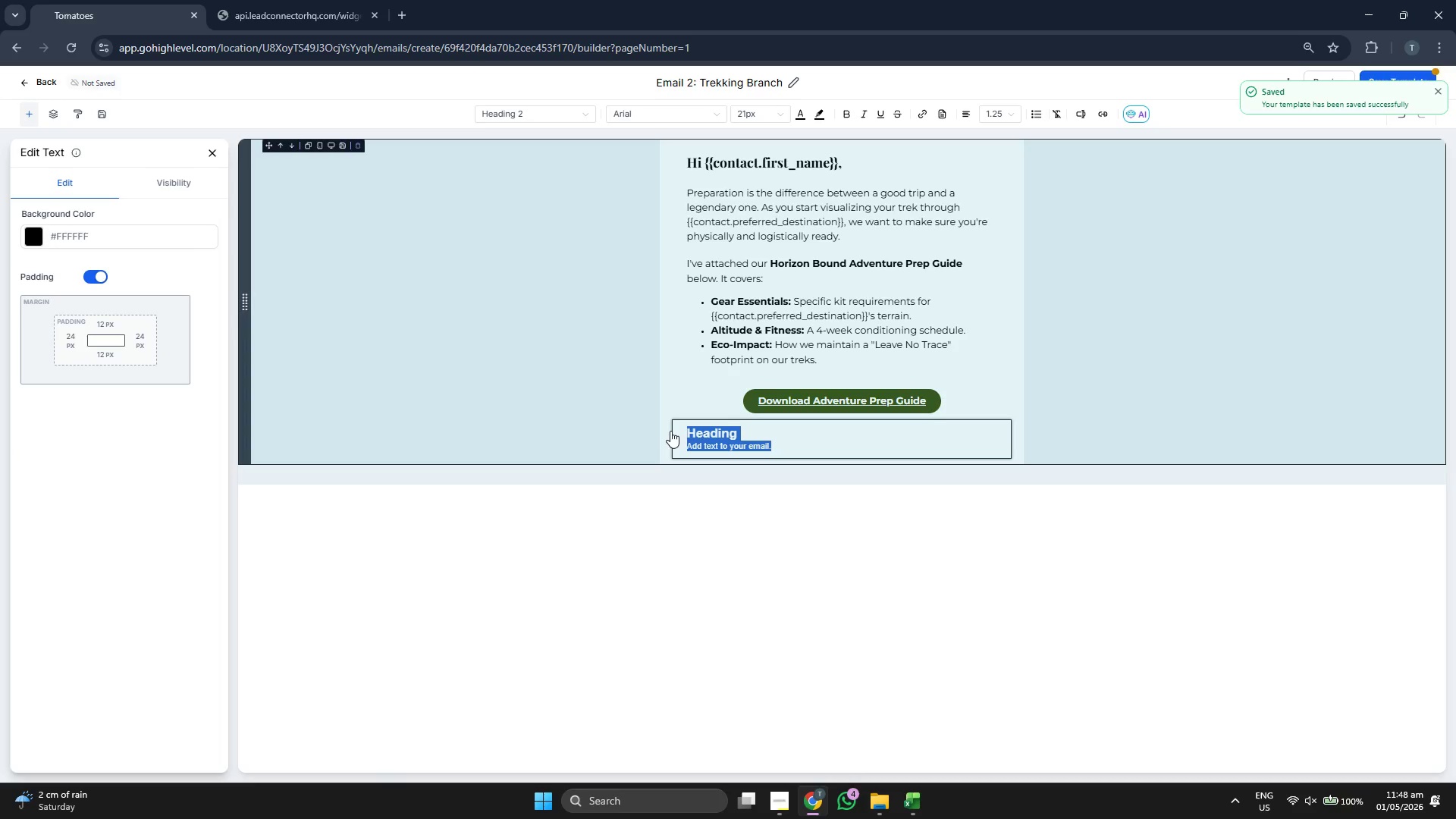 
key(Backspace)
 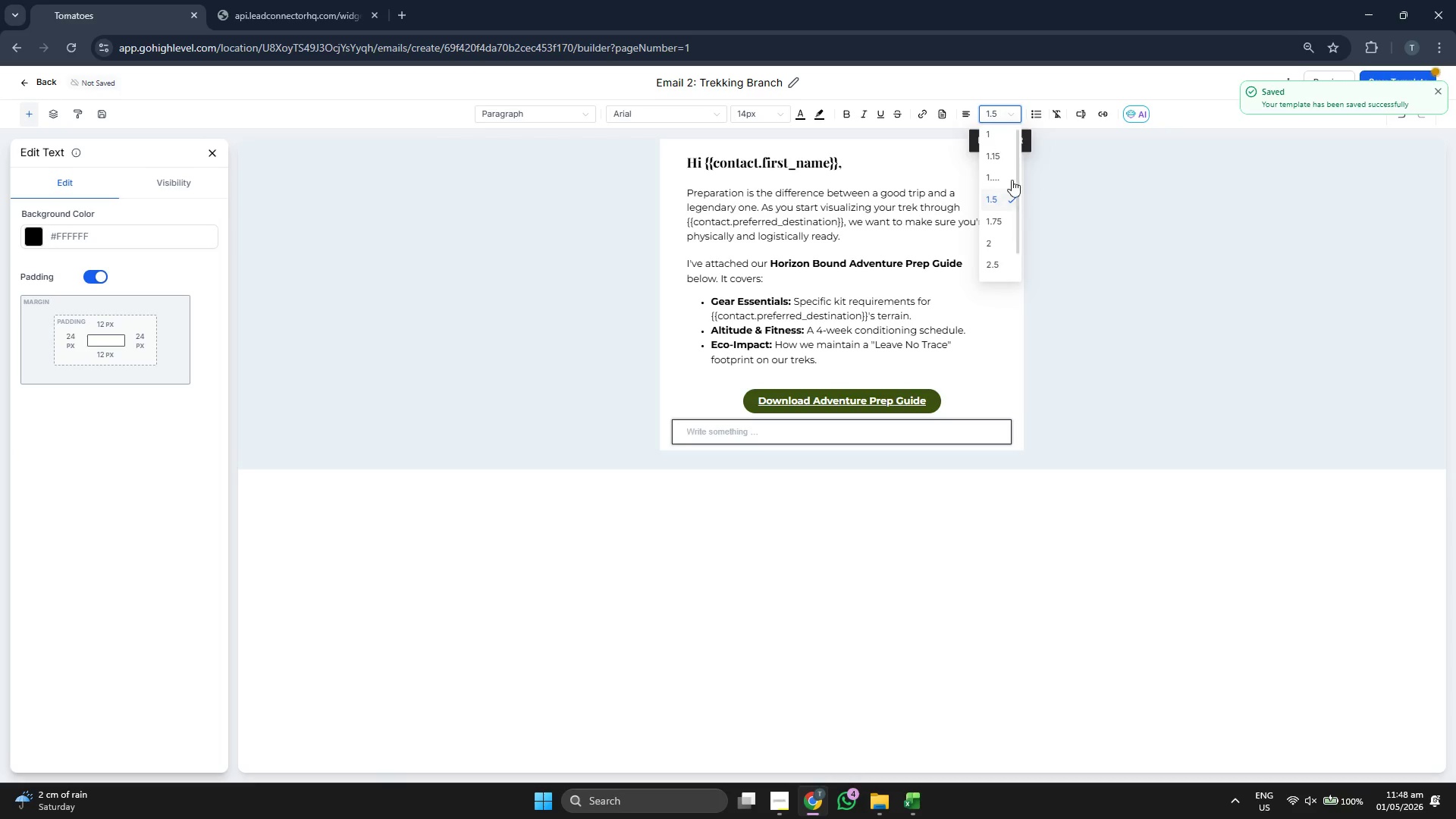 
double_click([753, 110])
 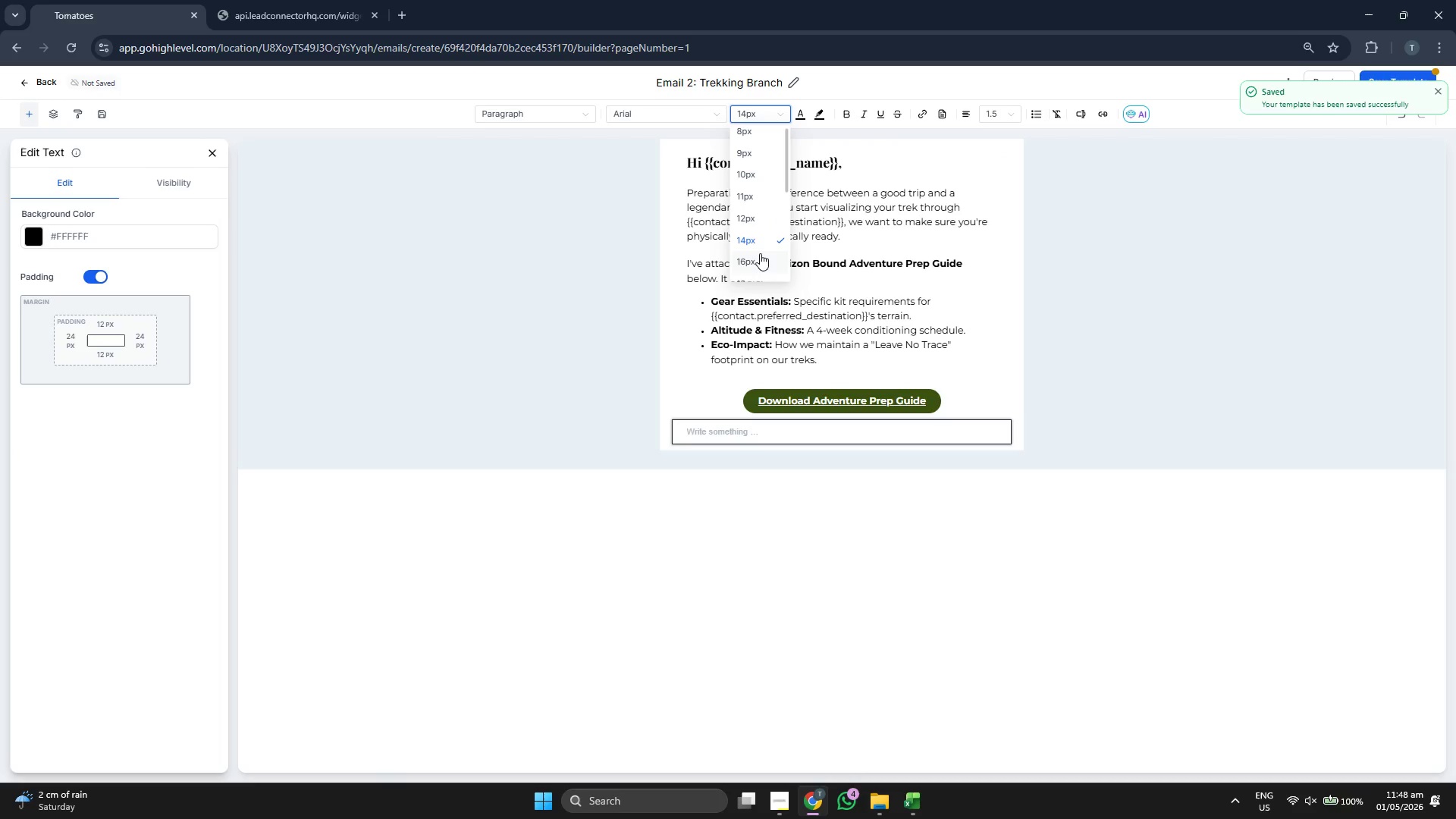 
left_click([760, 257])
 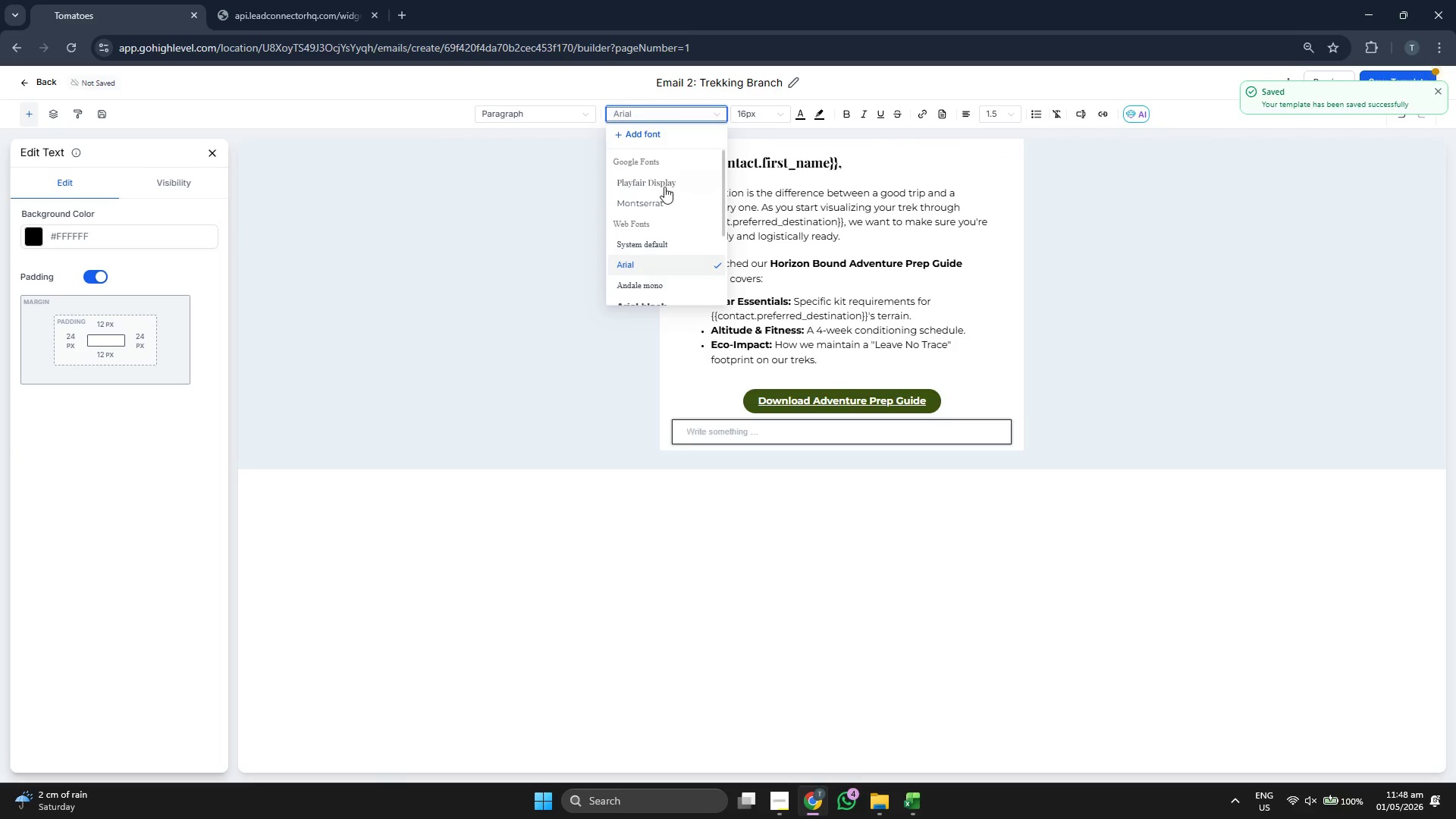 
left_click([662, 197])
 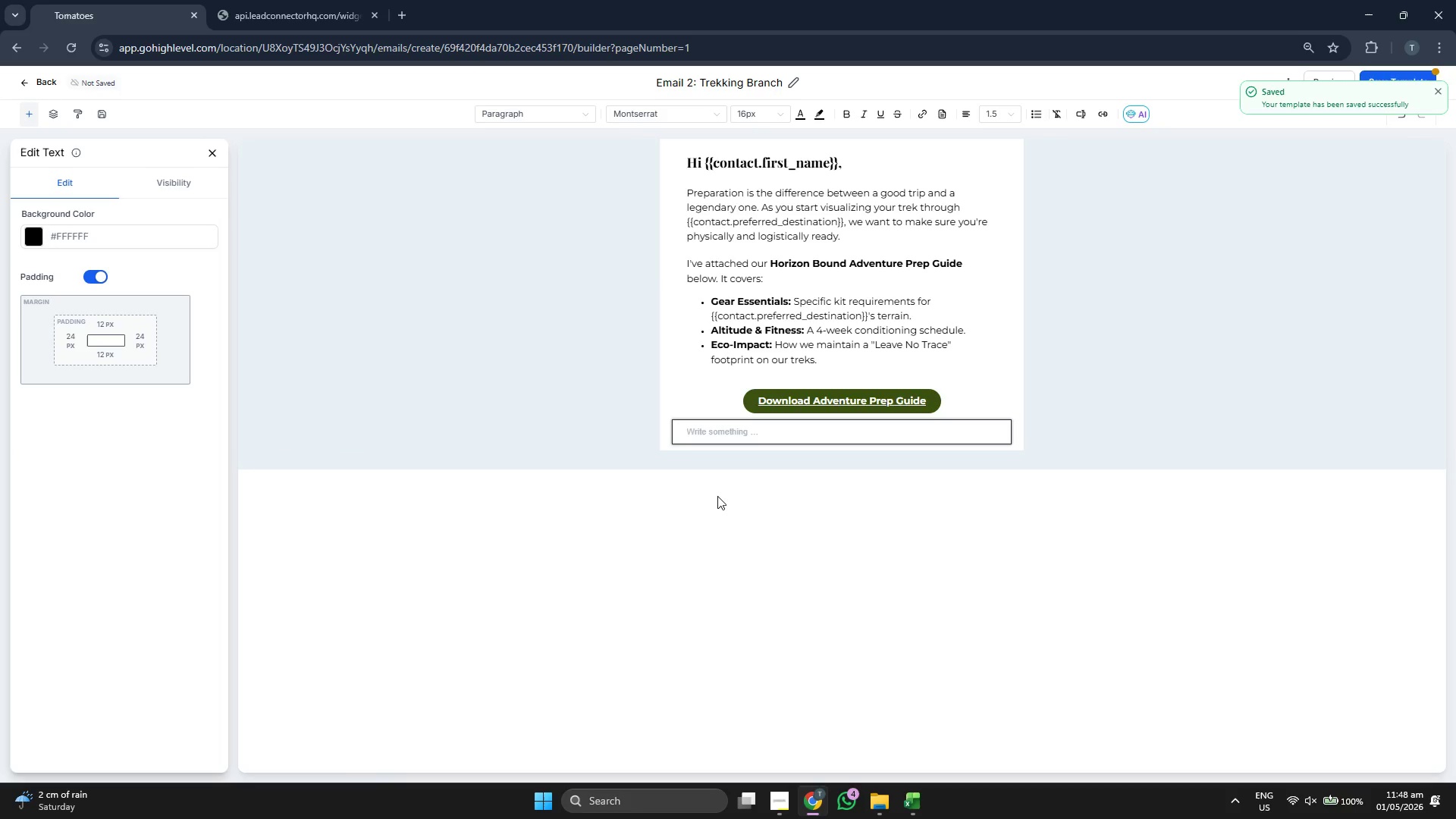 
type(If you have specific qe)
key(Backspace)
type(uestions about the gear you alreayd)
key(Backspace)
key(Backspace)
type(dy own, just hit reply and let me kniow)
key(Backspace)
key(Backspace)
key(Backspace)
type(ow!)
 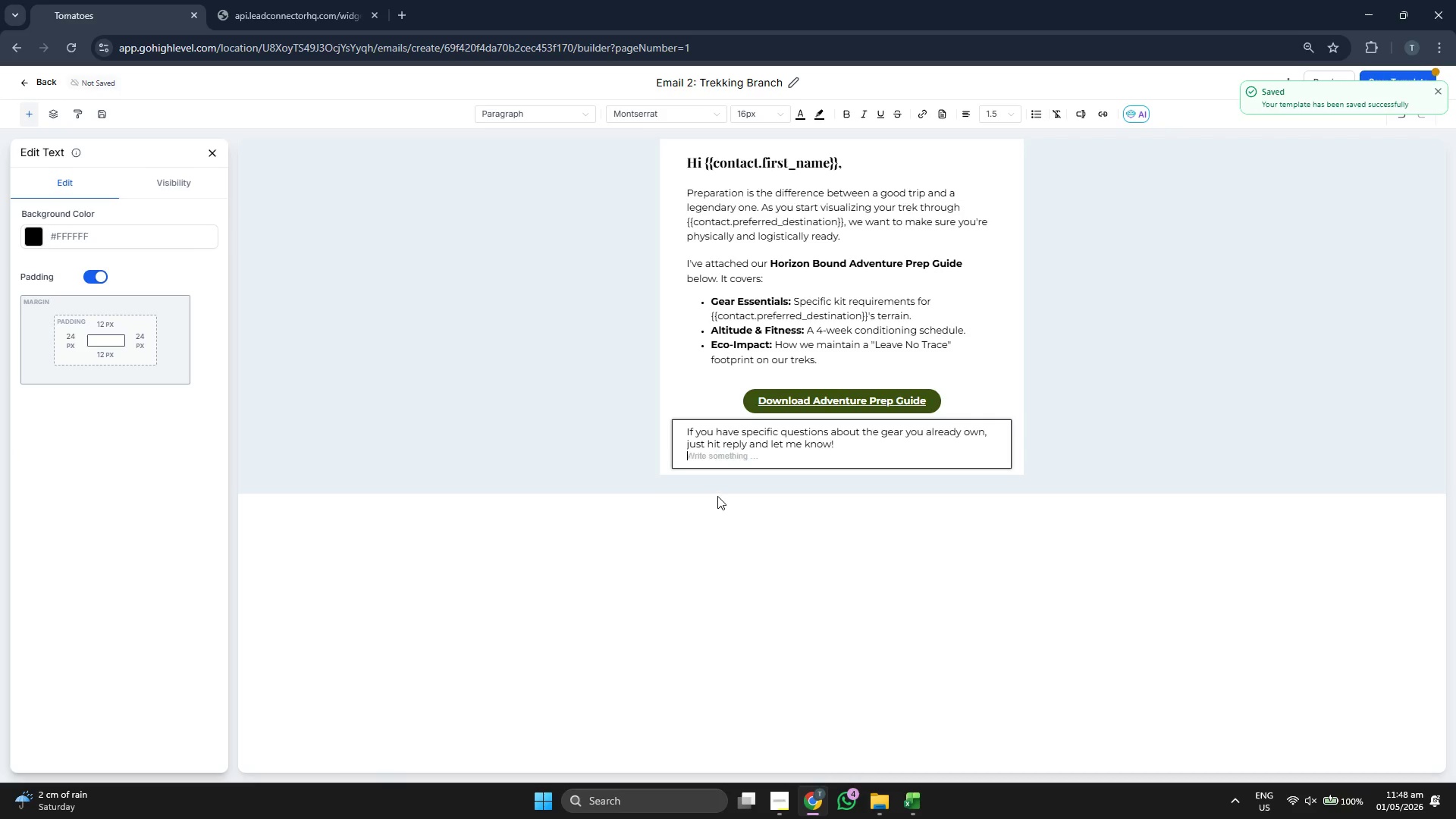 
key(Enter)
 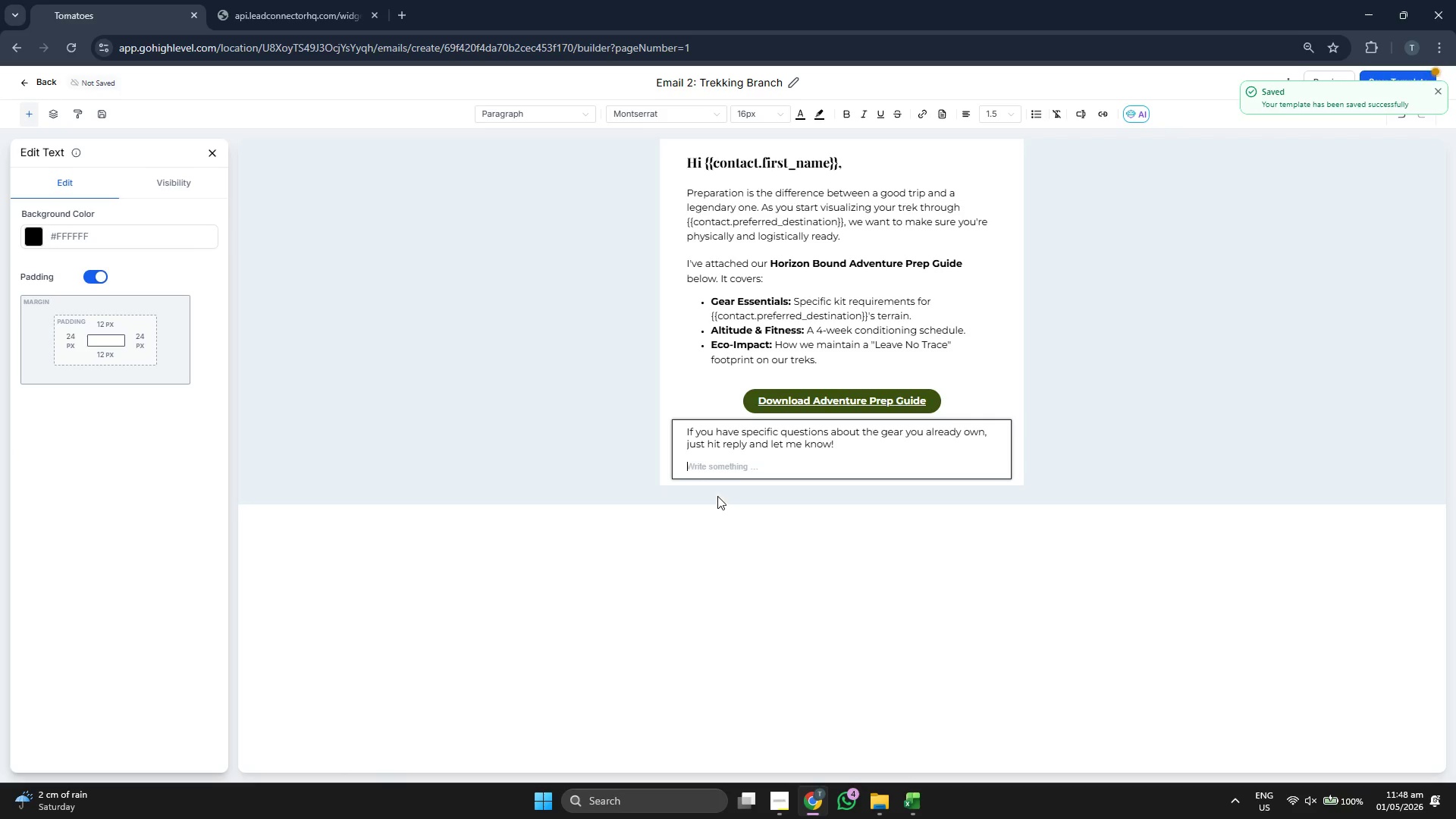 
key(Enter)
 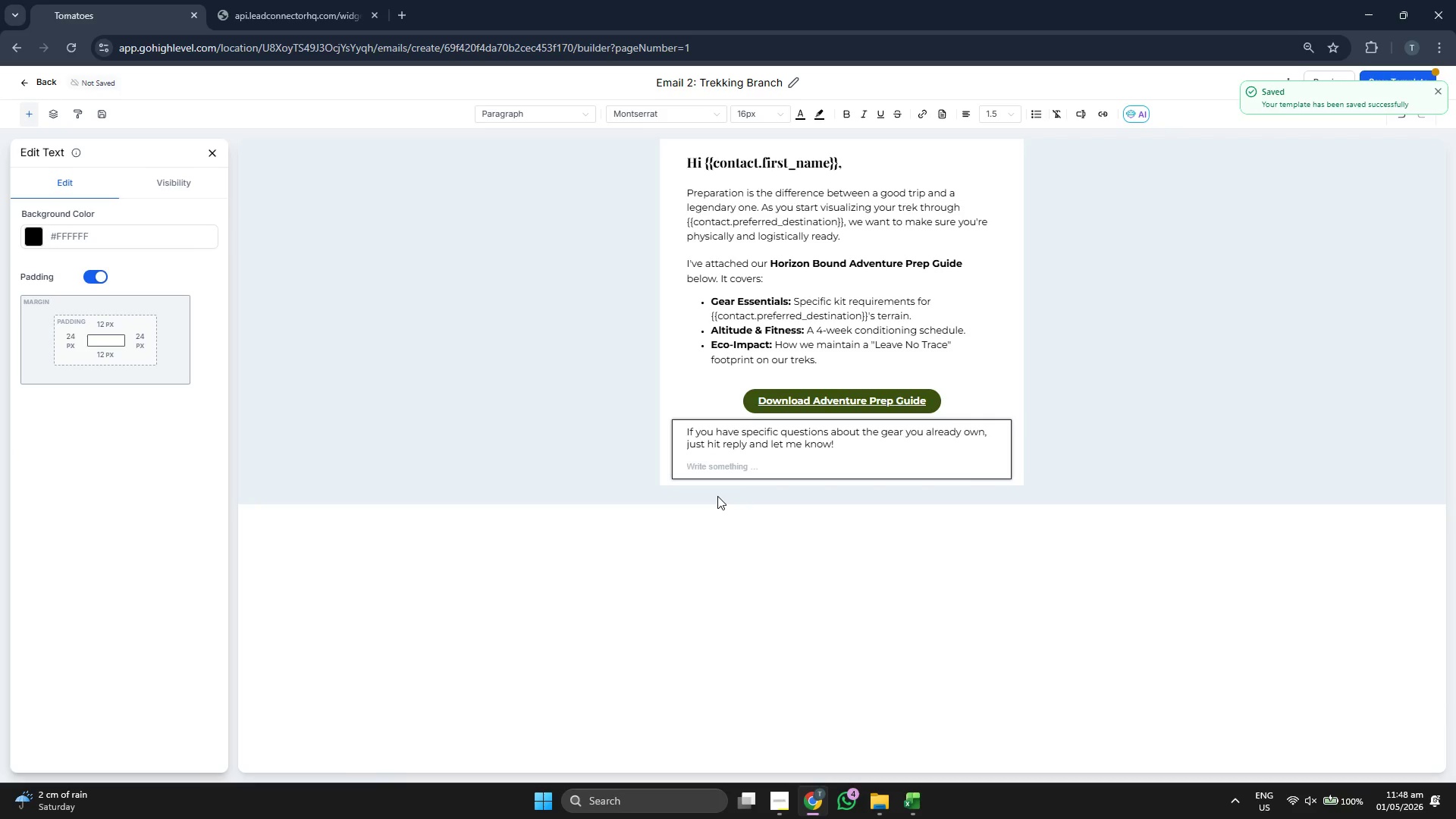 
type(Advert)
key(Backspace)
key(Backspace)
type(nture awat)
key(Backspace)
type(its,)
 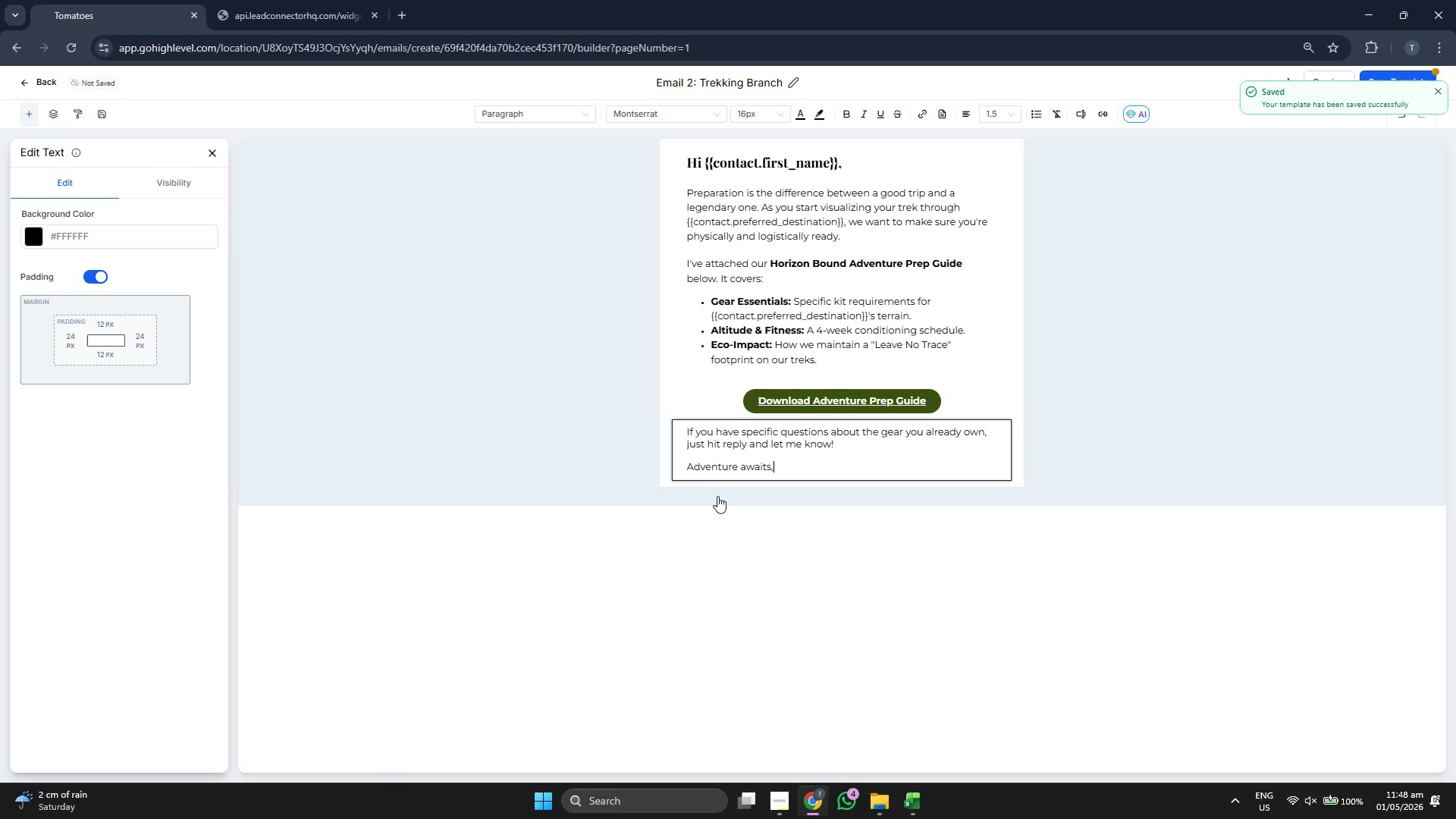 
key(Enter)
 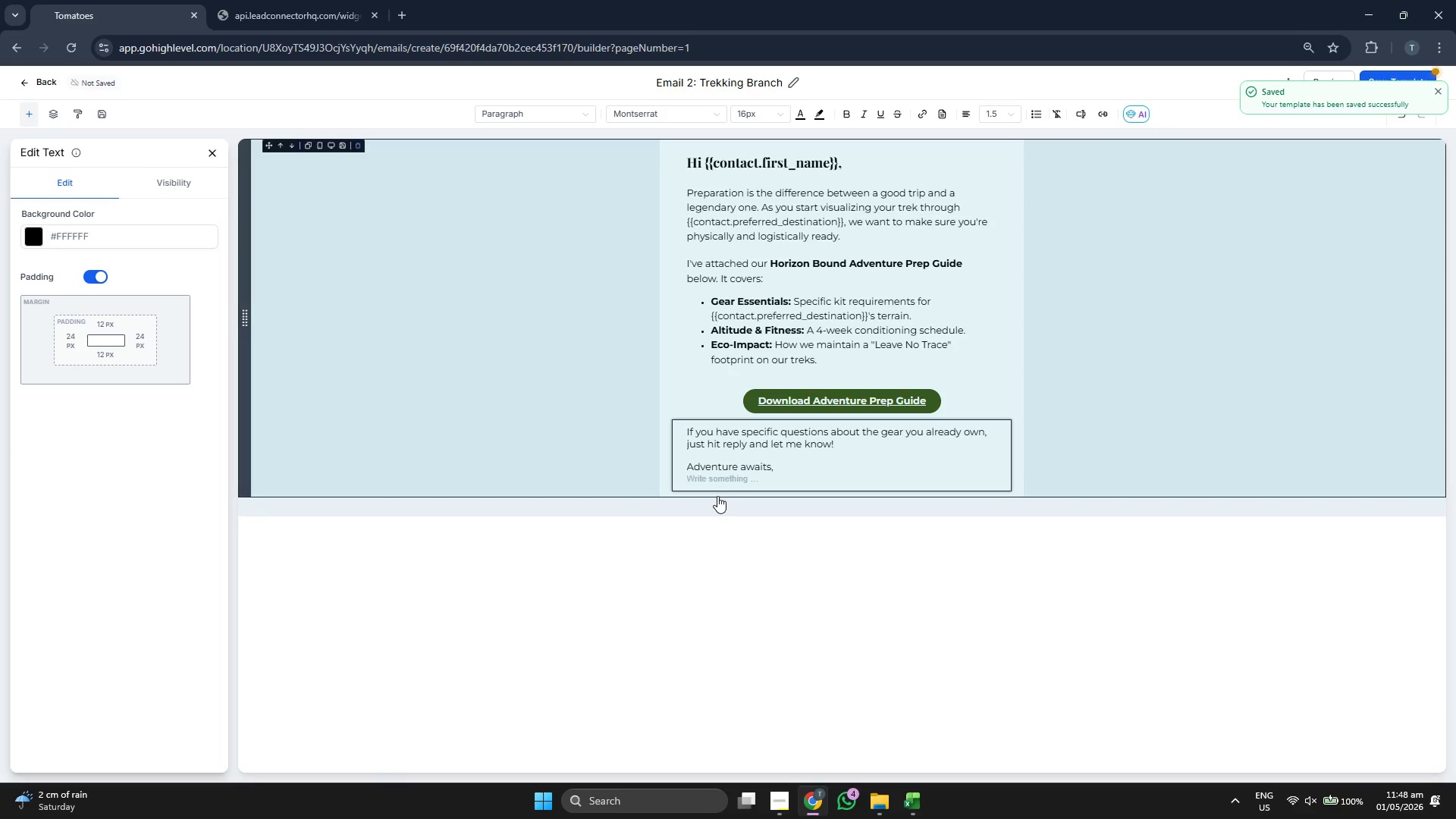 
type(The Horid)
key(Backspace)
type(zon Bound Team)
 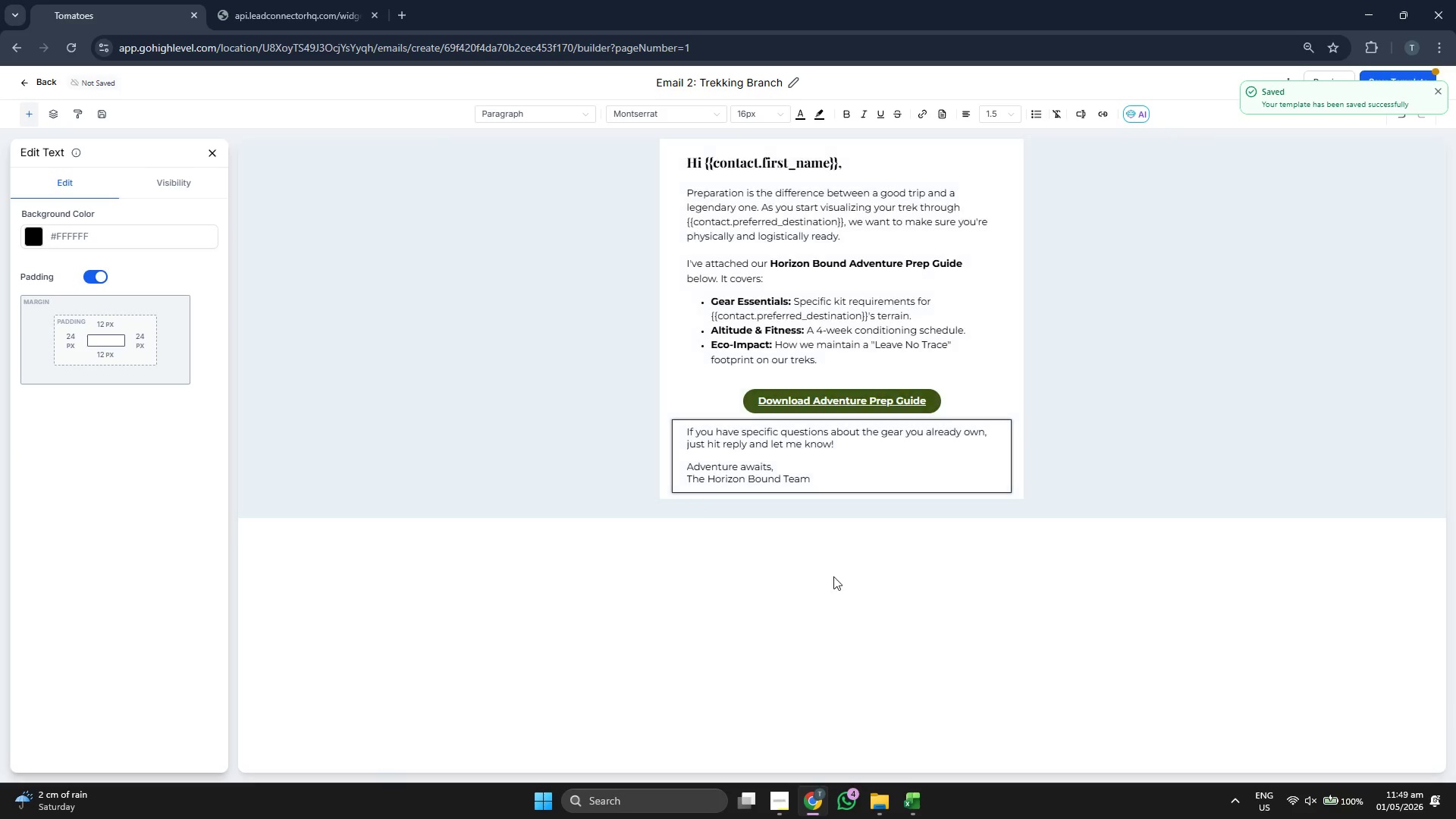 
left_click([929, 588])
 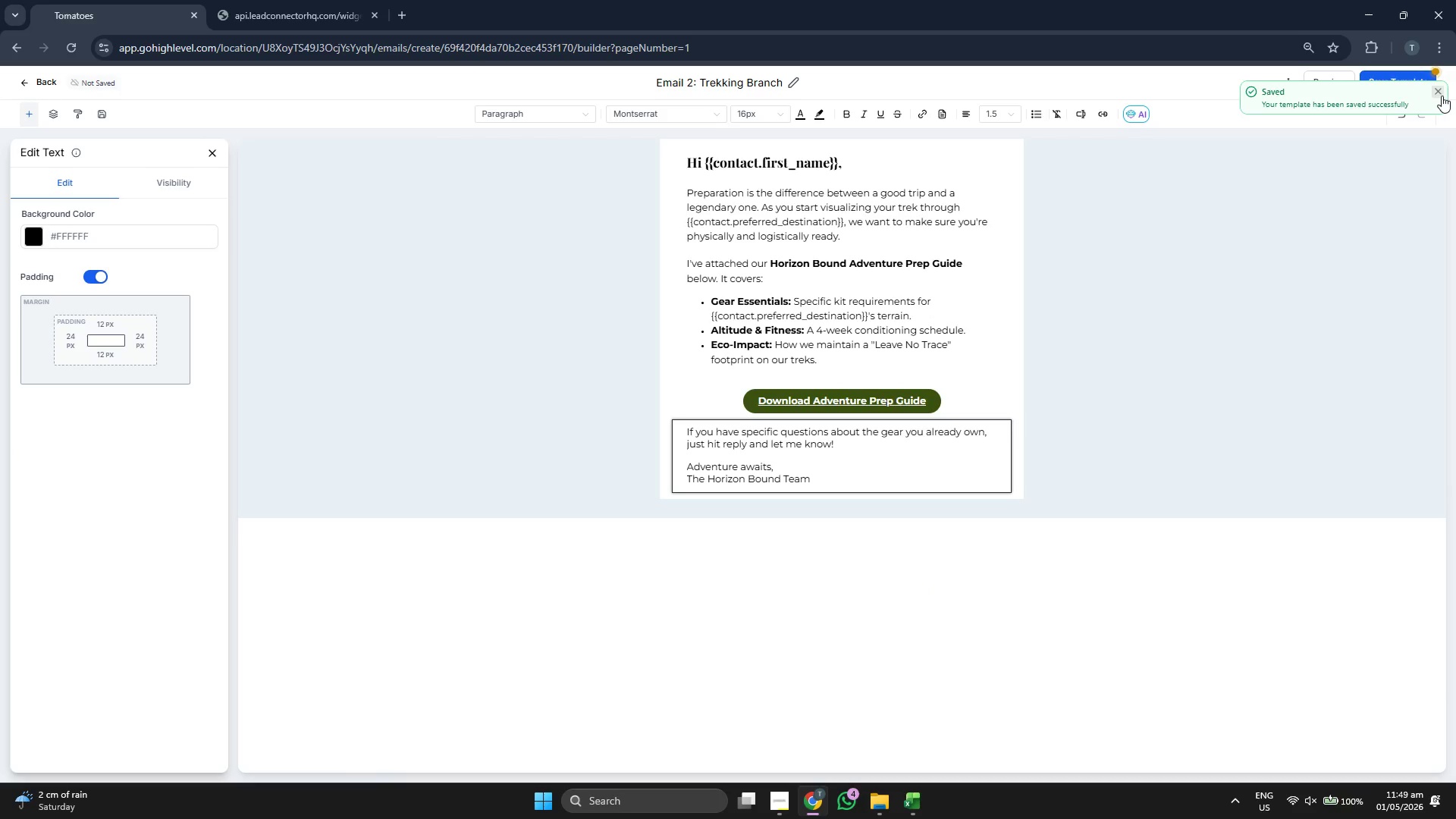 
double_click([1423, 81])
 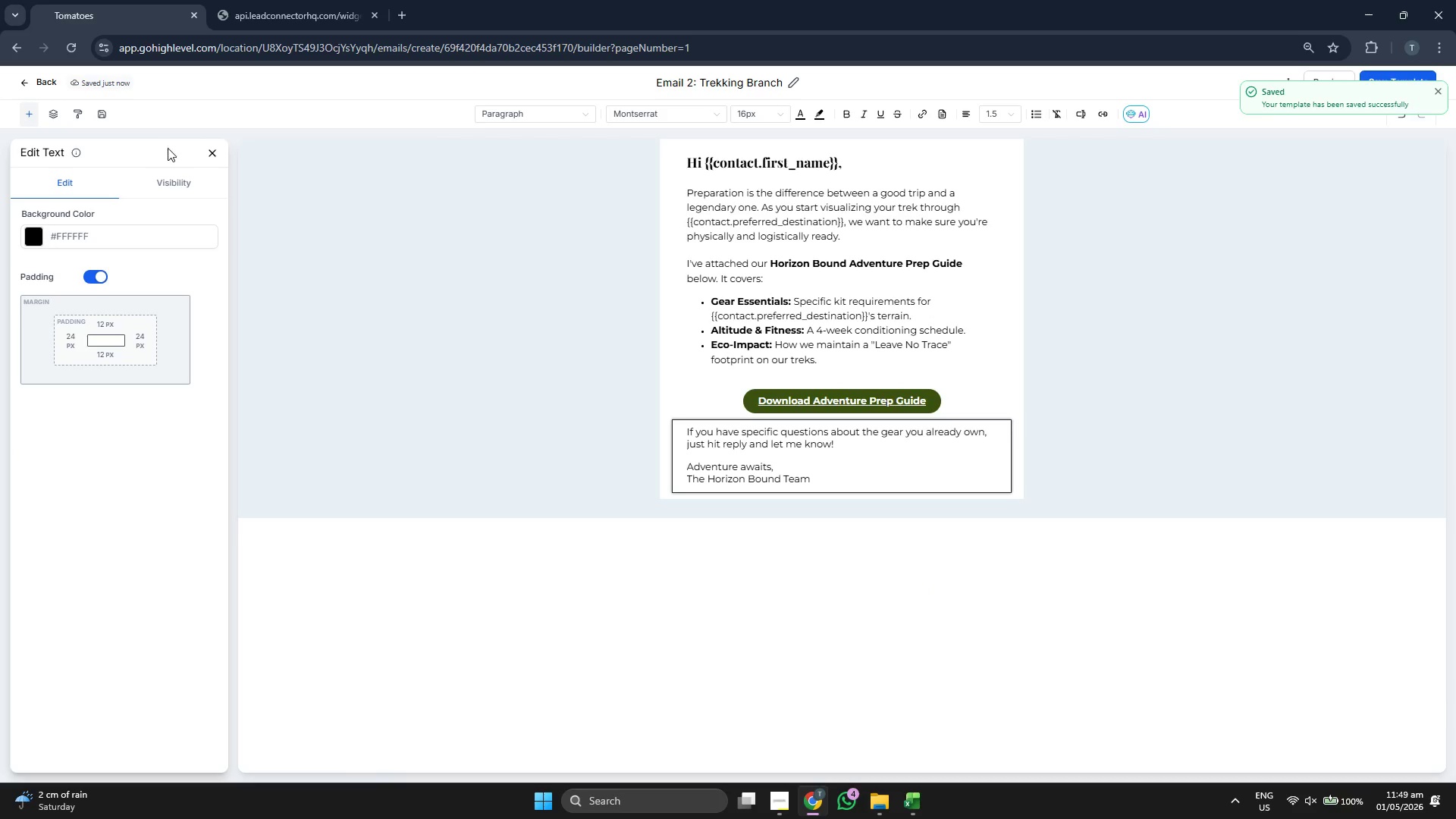 
left_click([214, 153])
 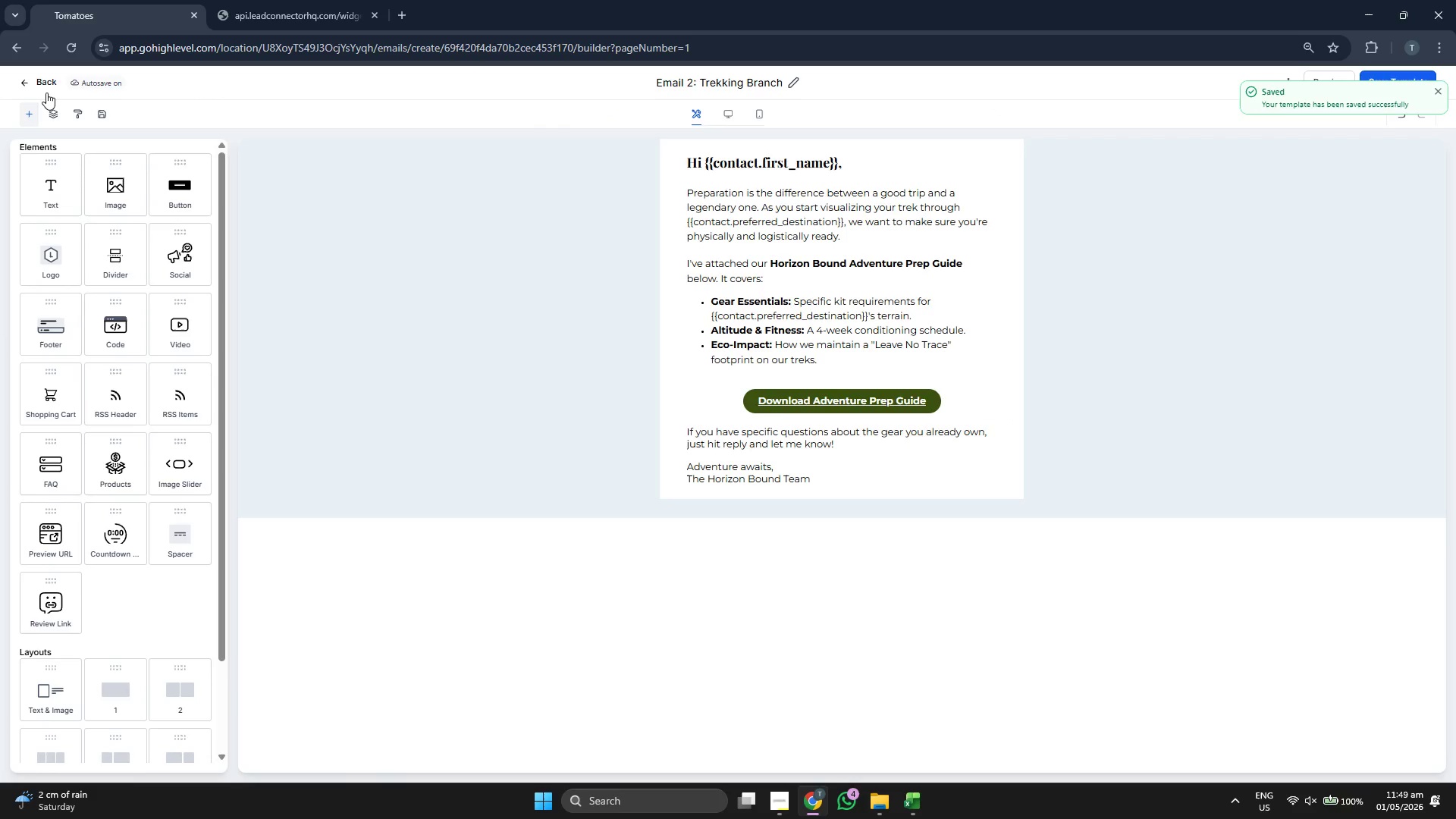 
left_click([46, 84])
 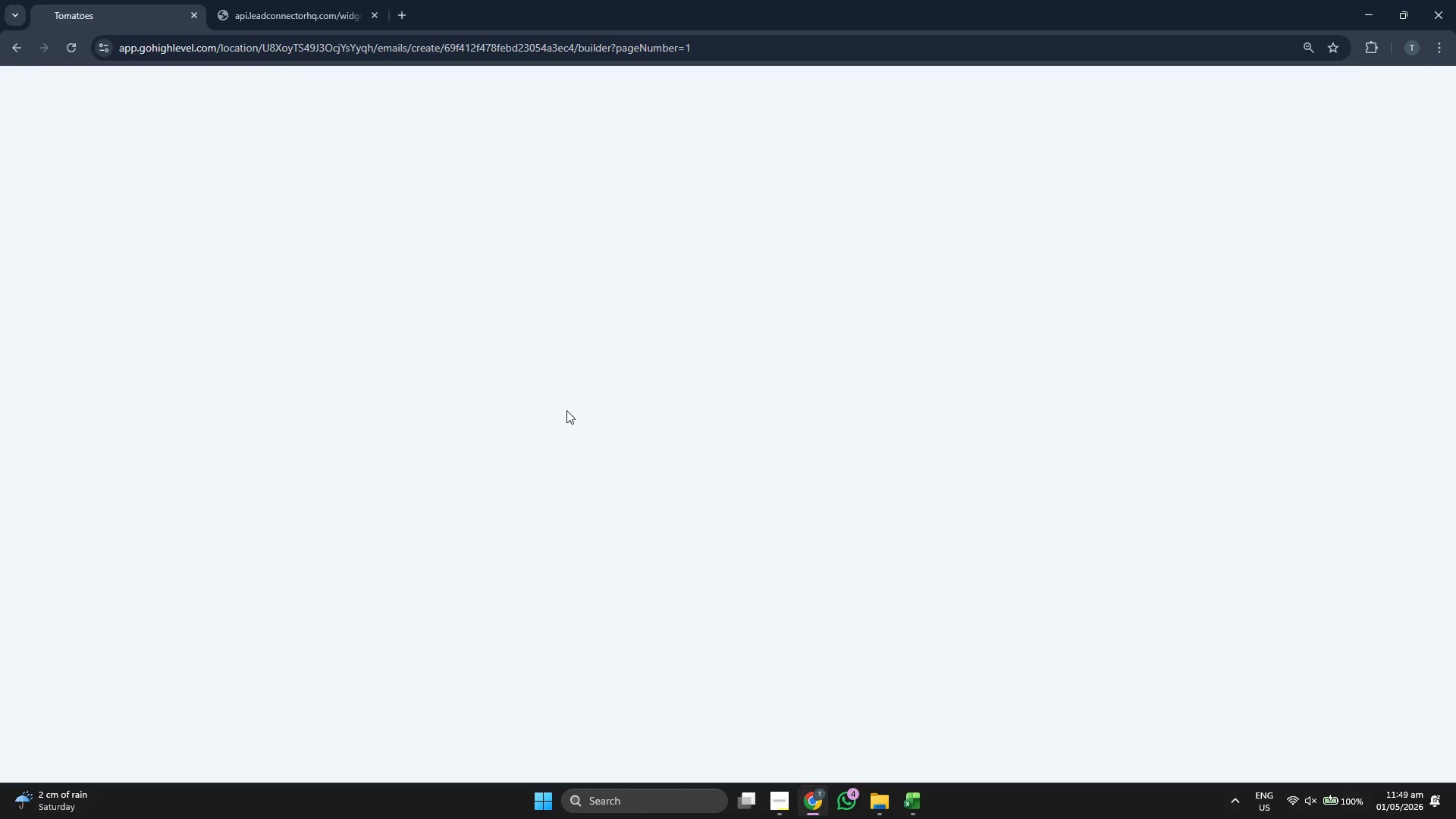 
wait(9.48)
 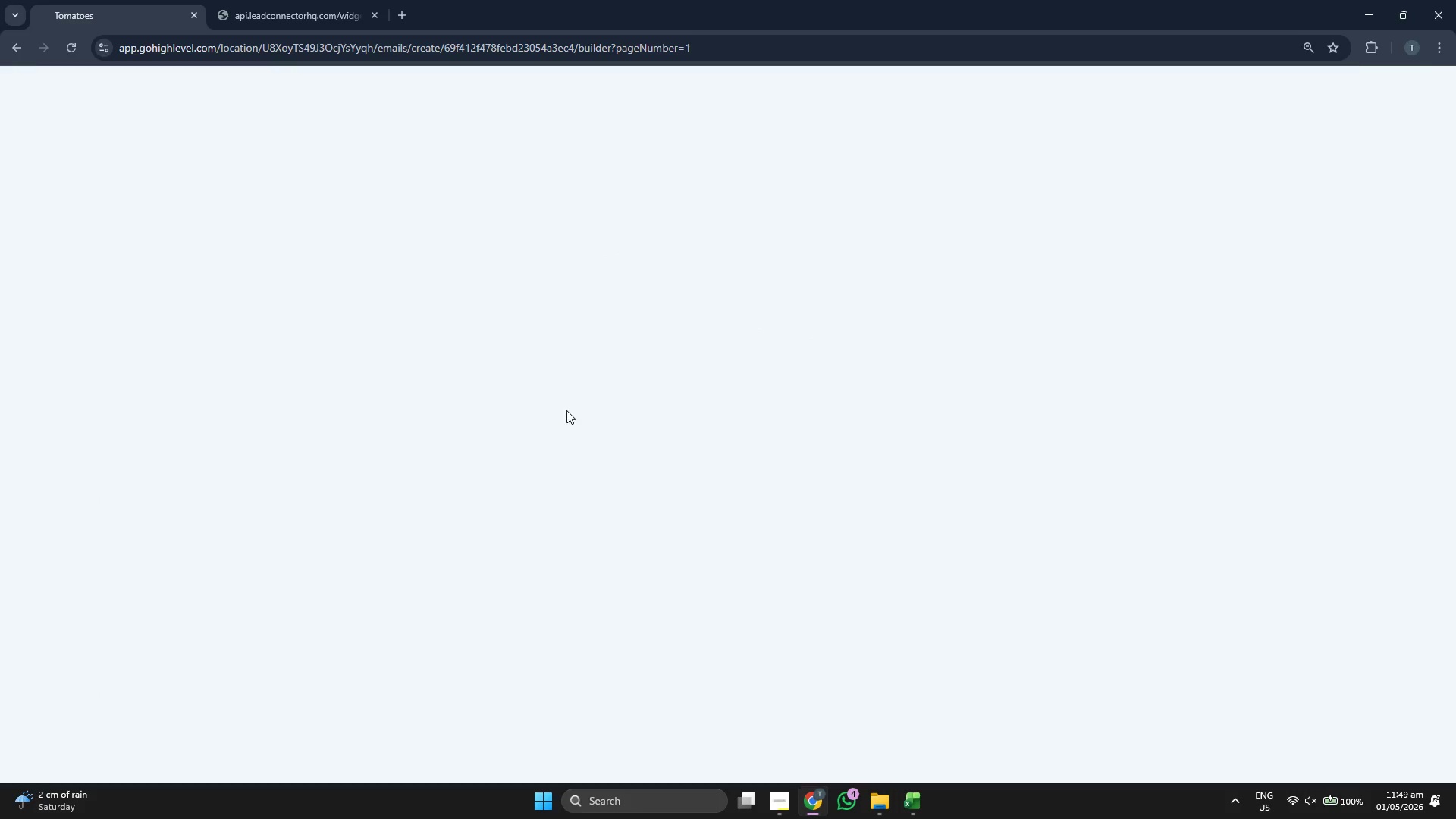 
key(ArrowLeft)
 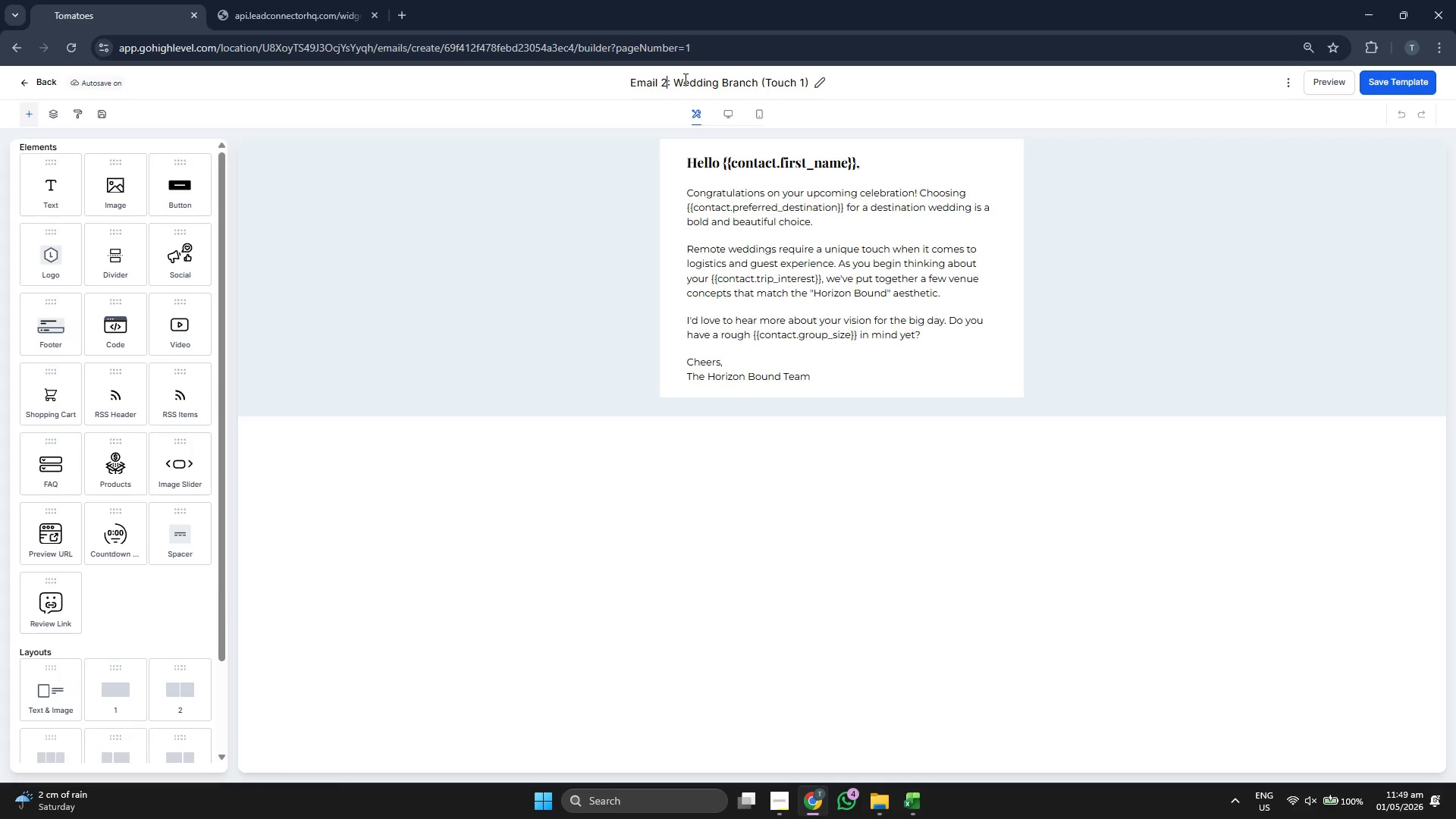 
key(ArrowLeft)
 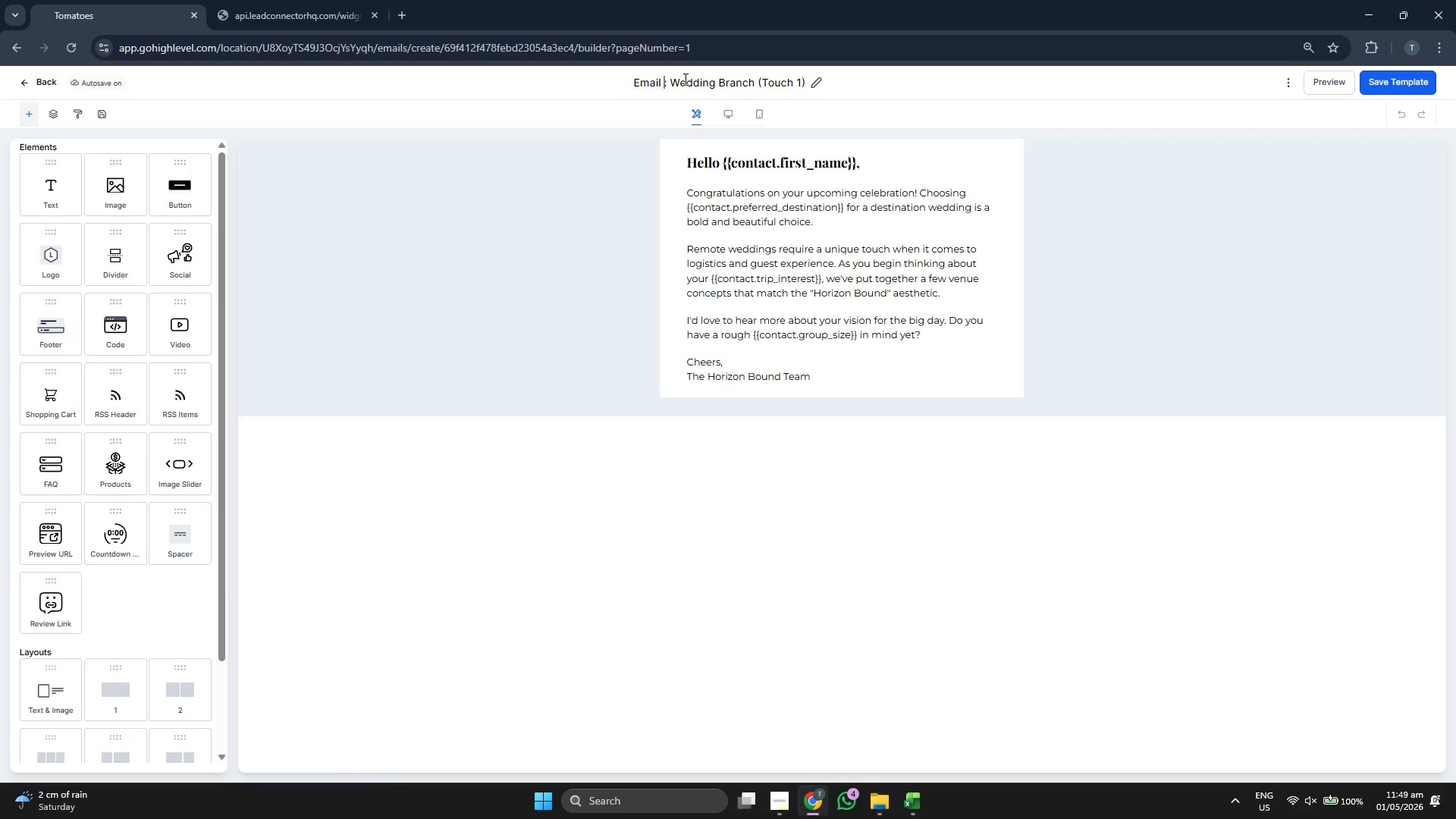 
key(Backspace)
 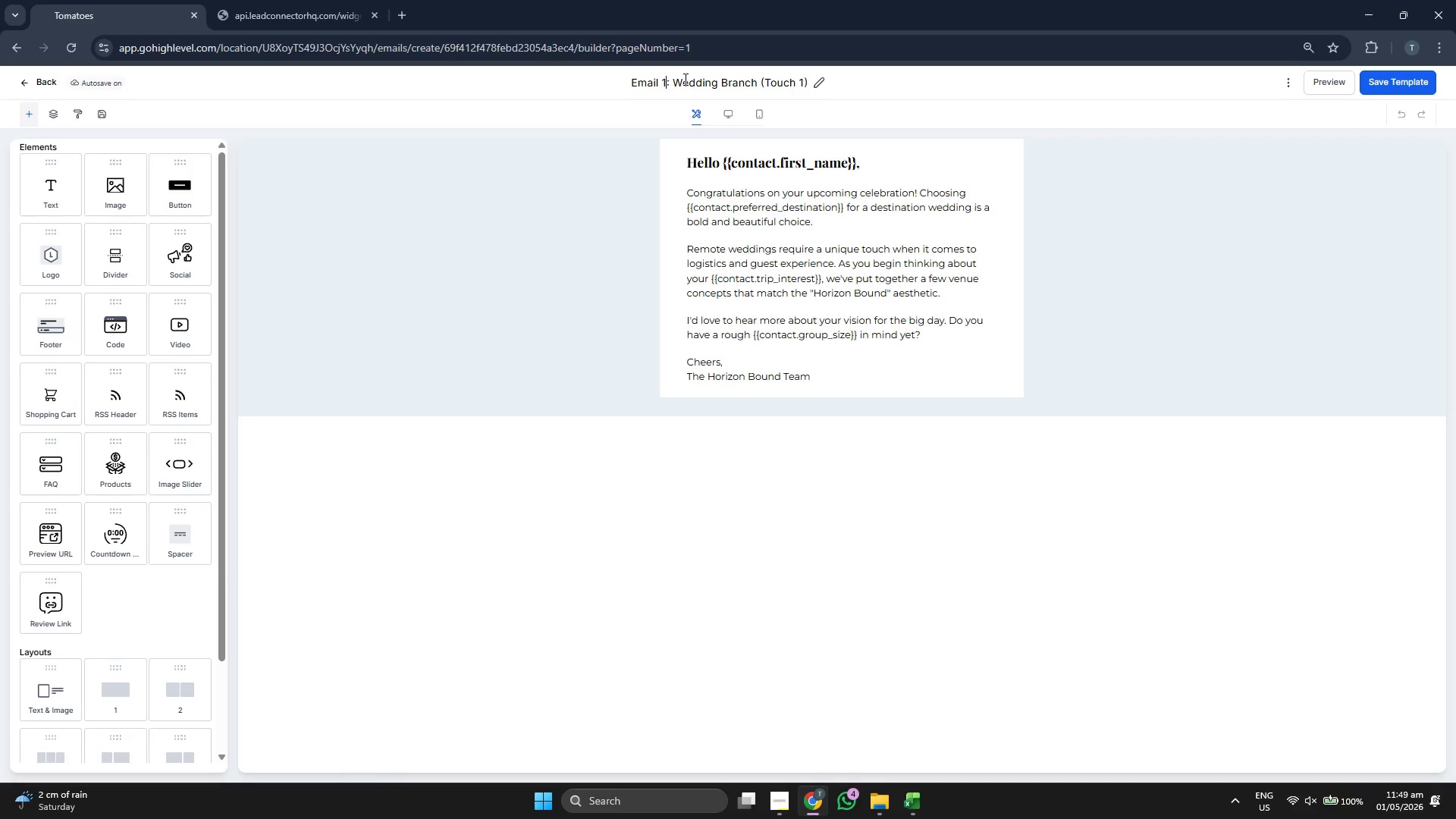 
key(1)
 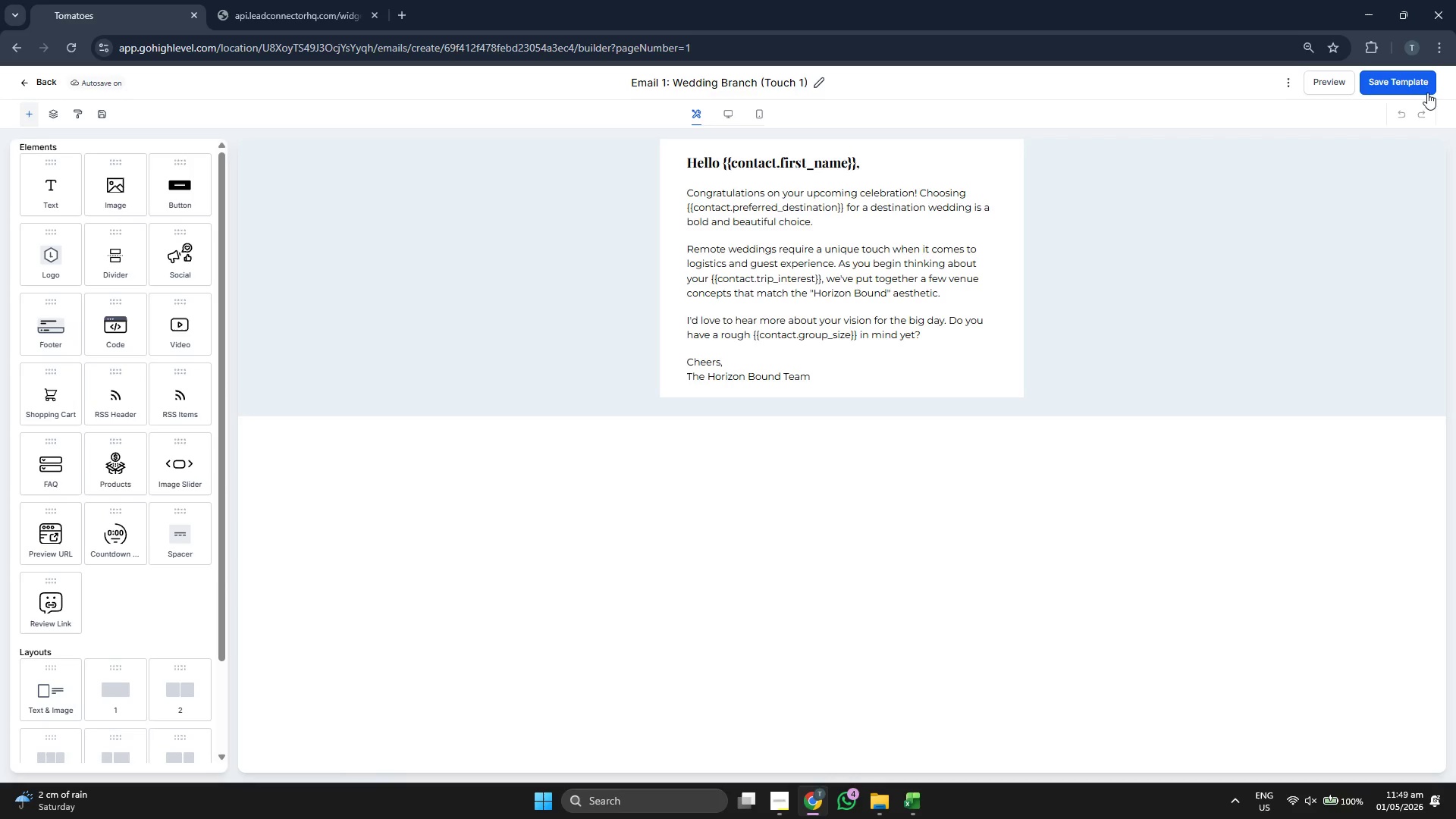 
left_click([1422, 78])
 